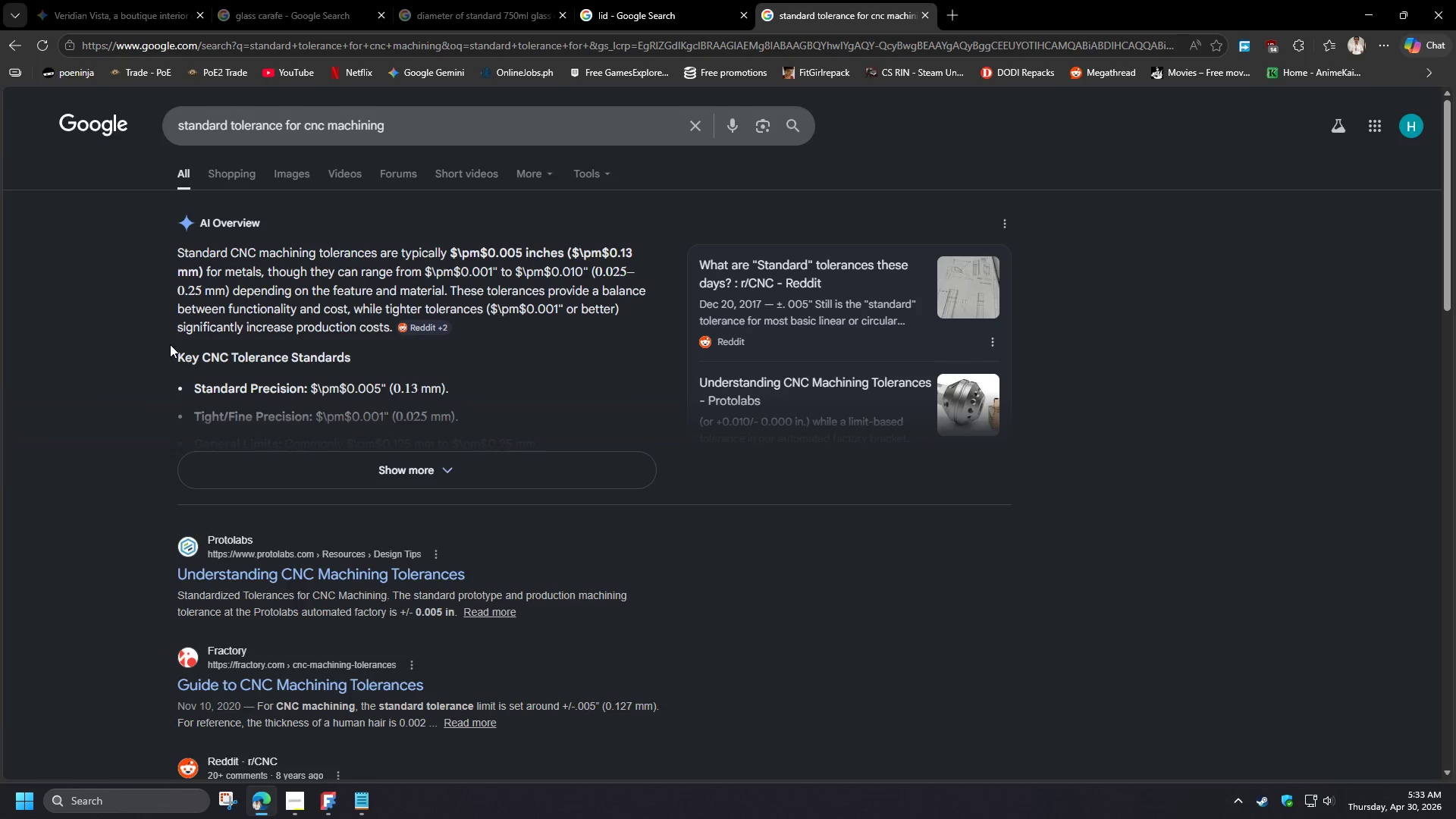 
left_click([442, 472])
 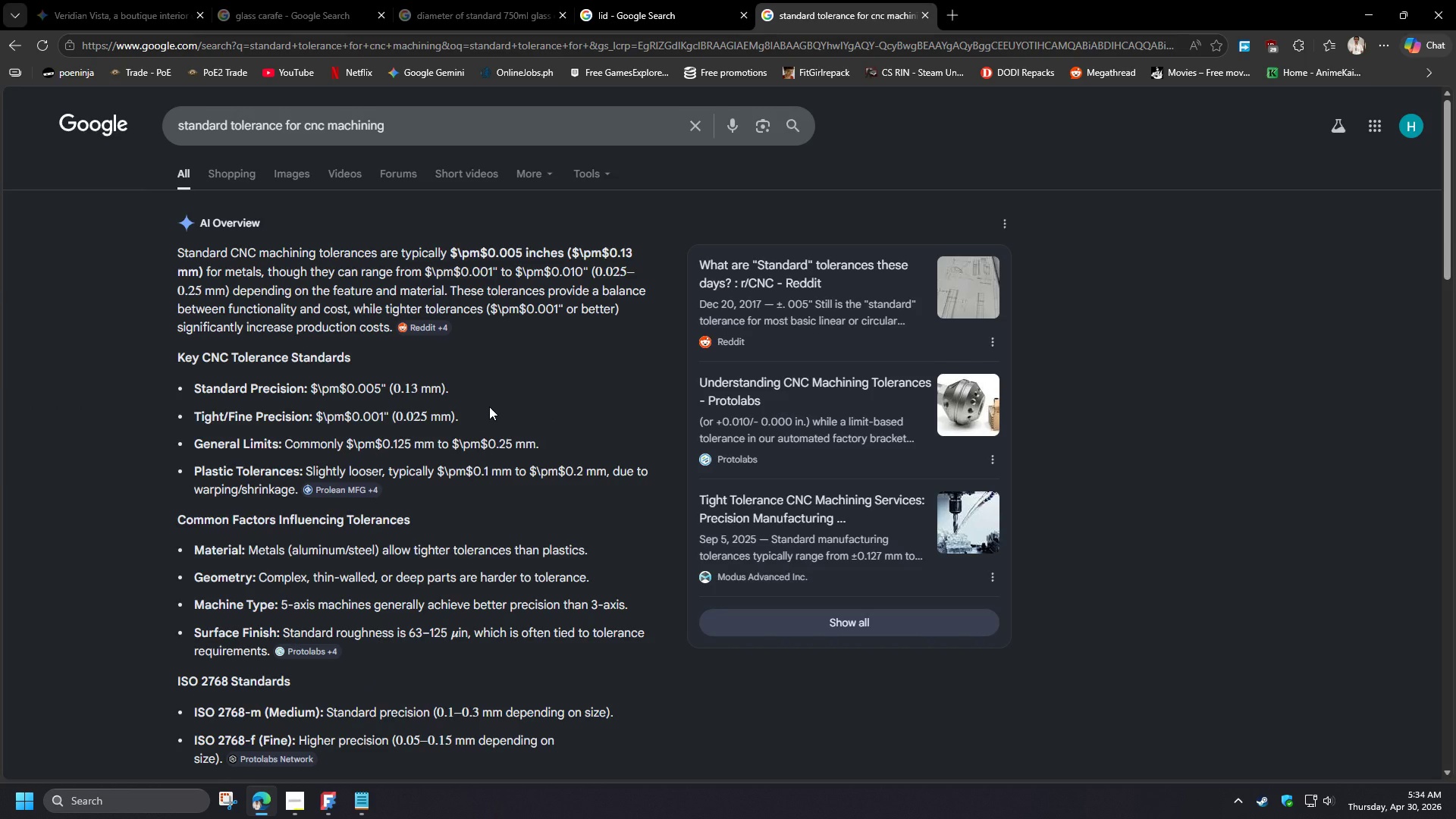 
wait(9.0)
 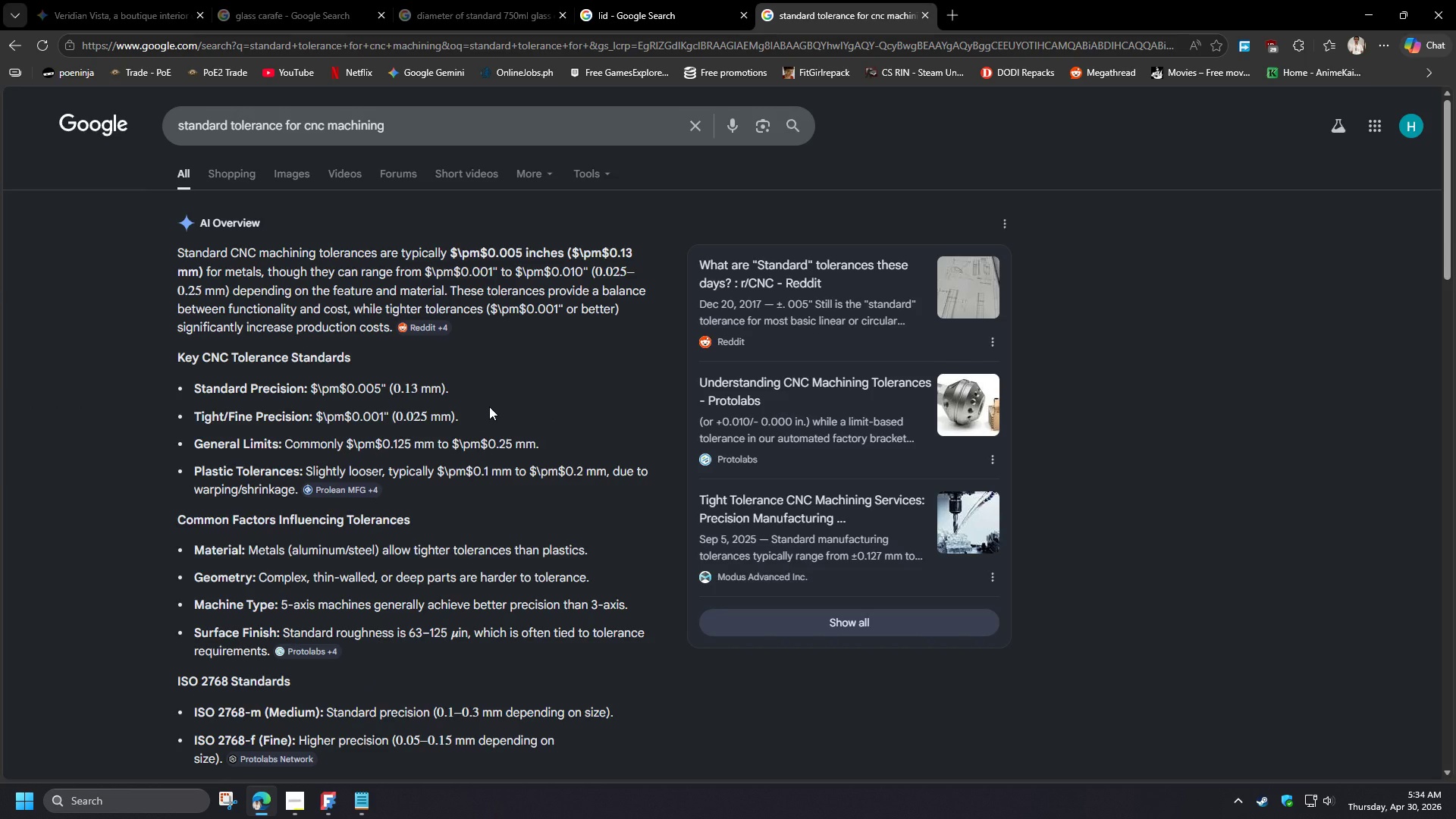 
left_click([1368, 0])
 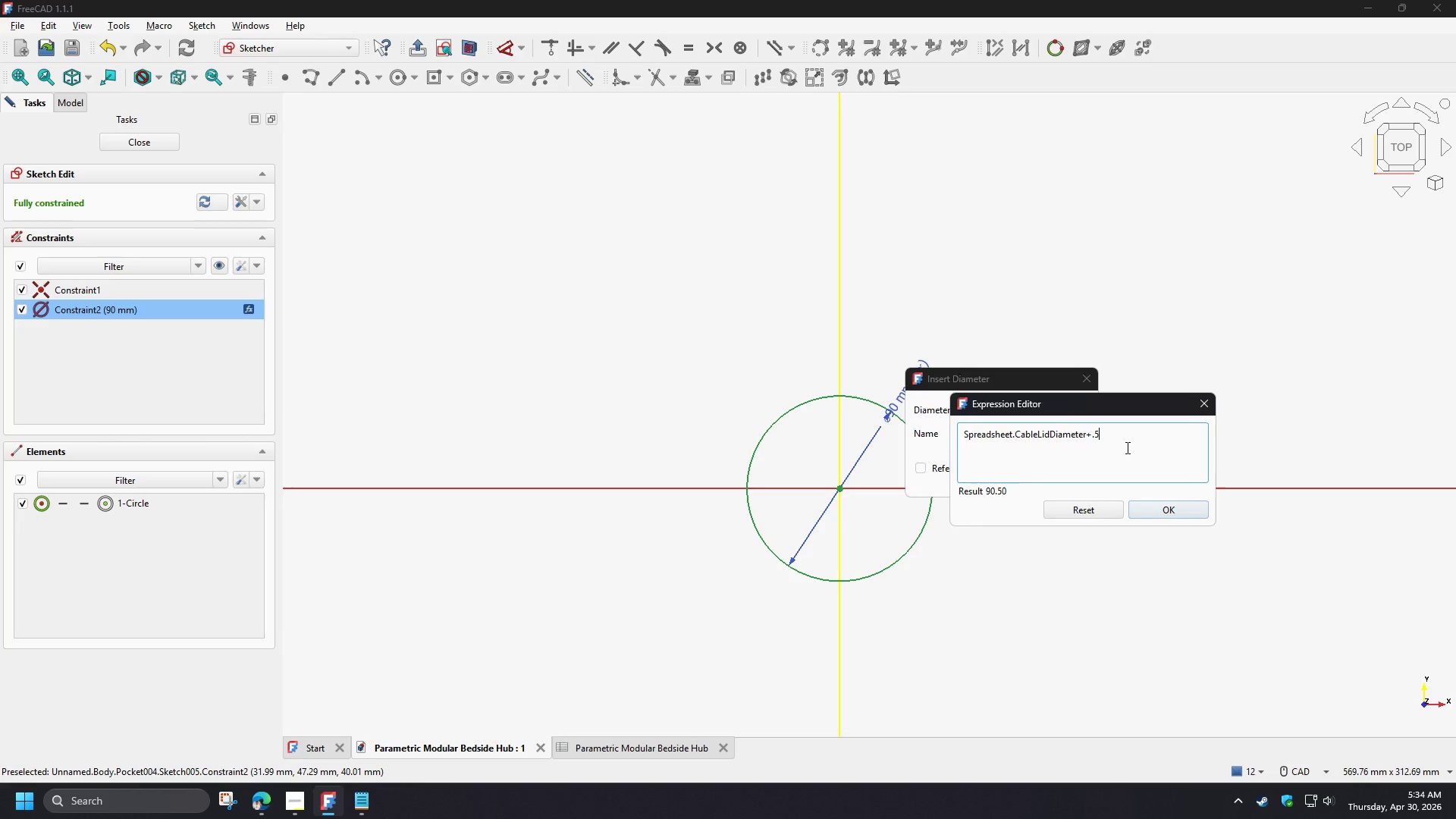 
key(Backspace)
 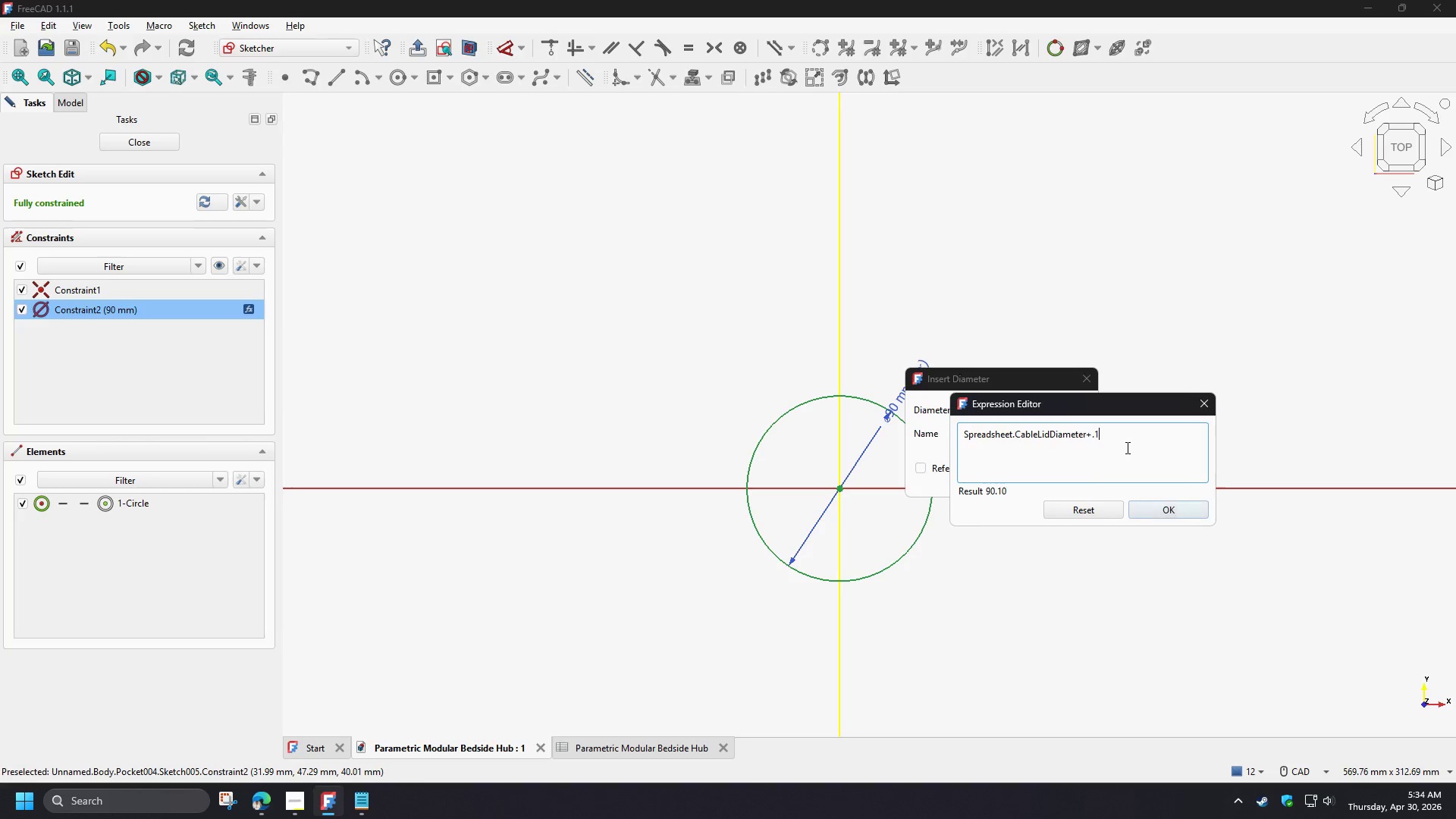 
key(Numpad1)
 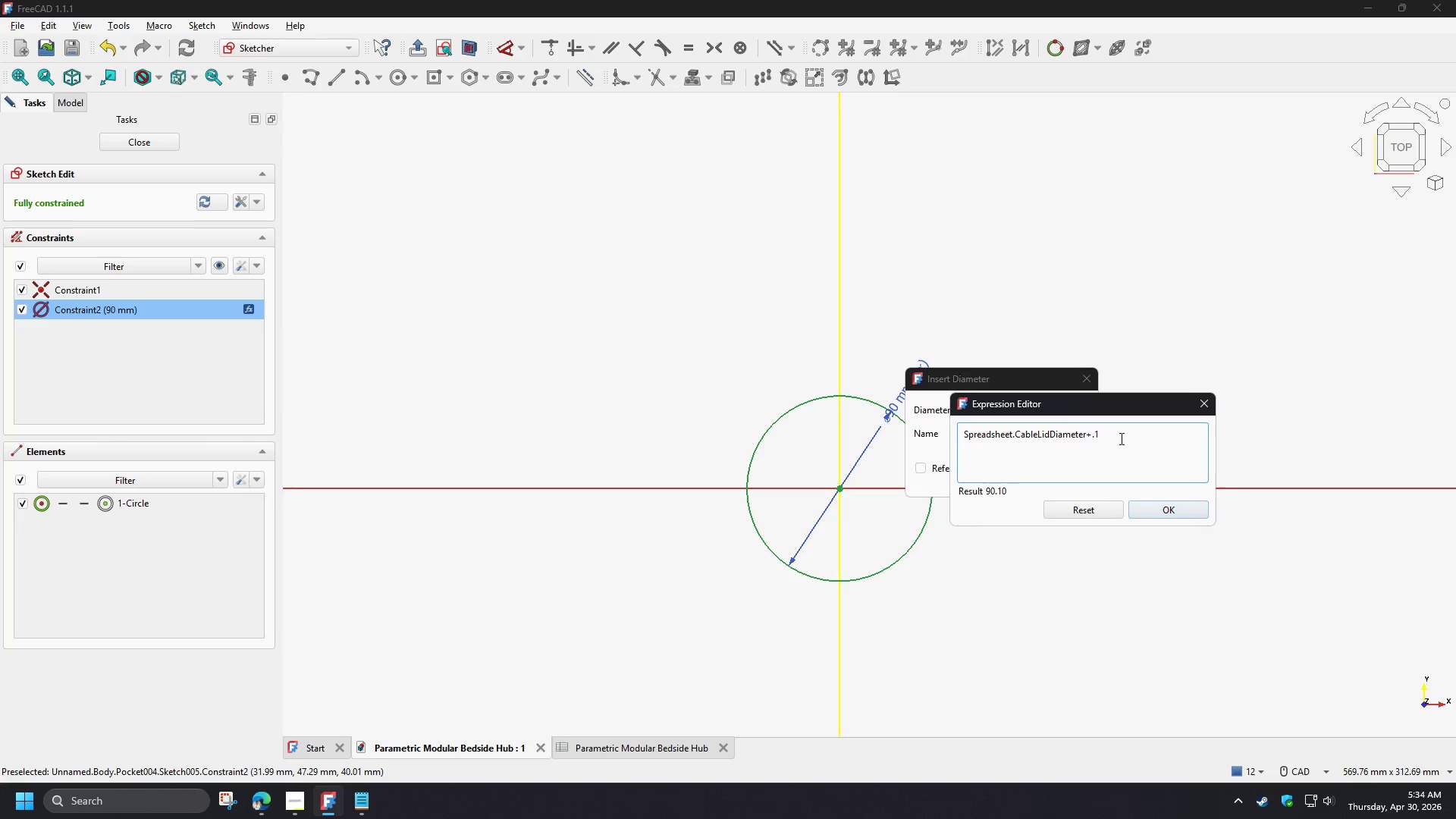 
wait(5.89)
 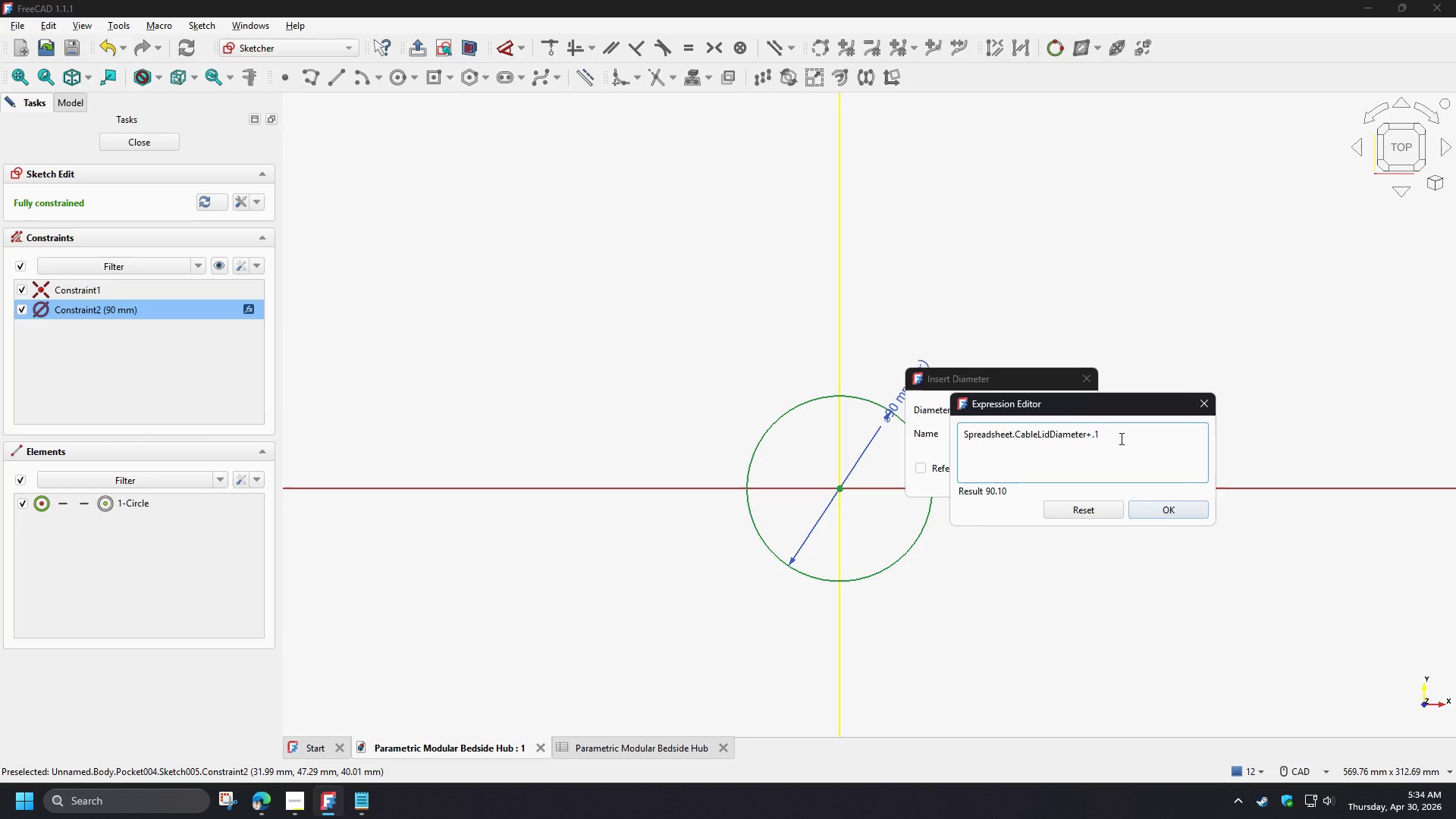 
left_click([1152, 509])
 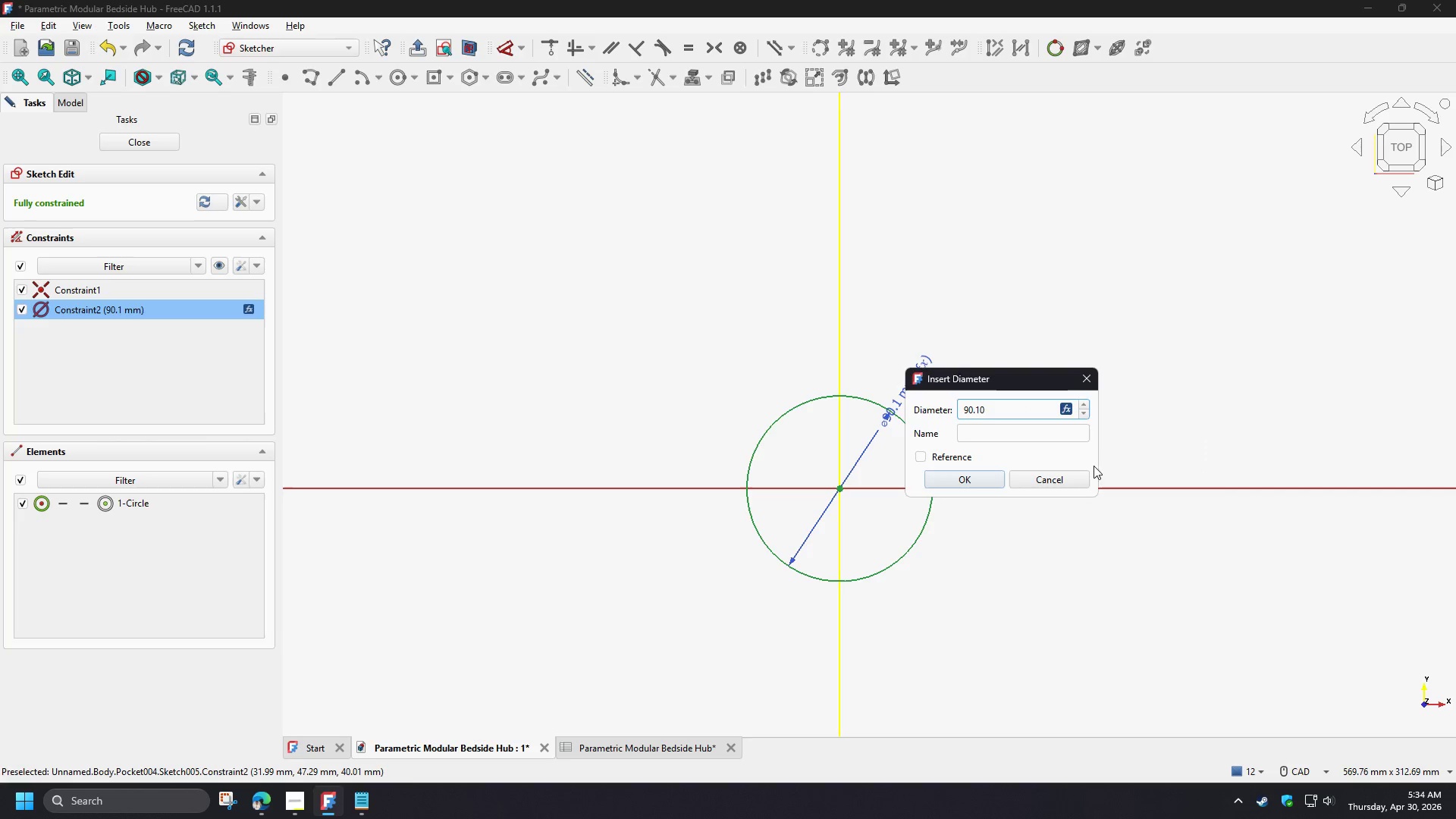 
mouse_move([1018, 438])
 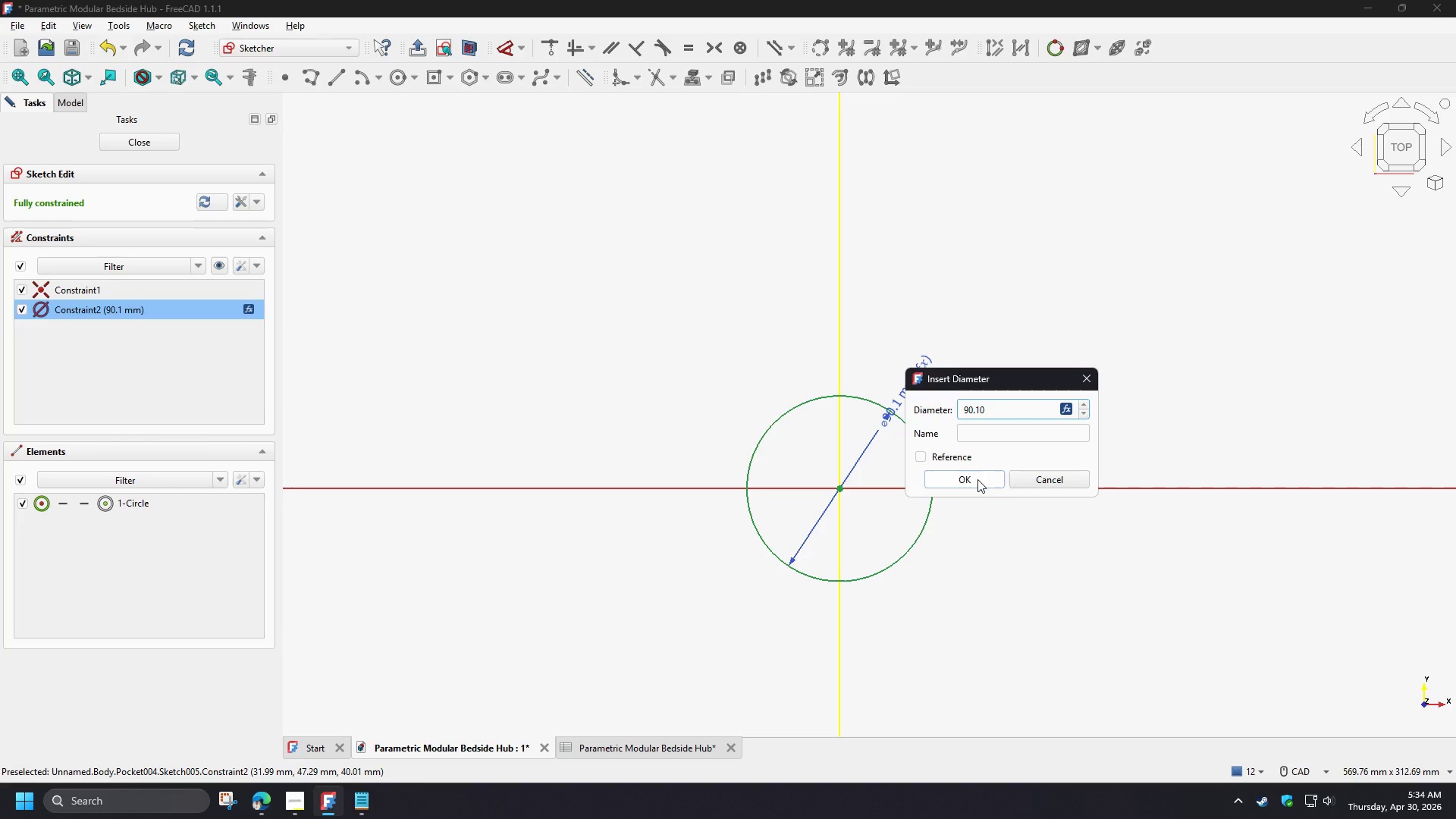 
left_click([977, 479])
 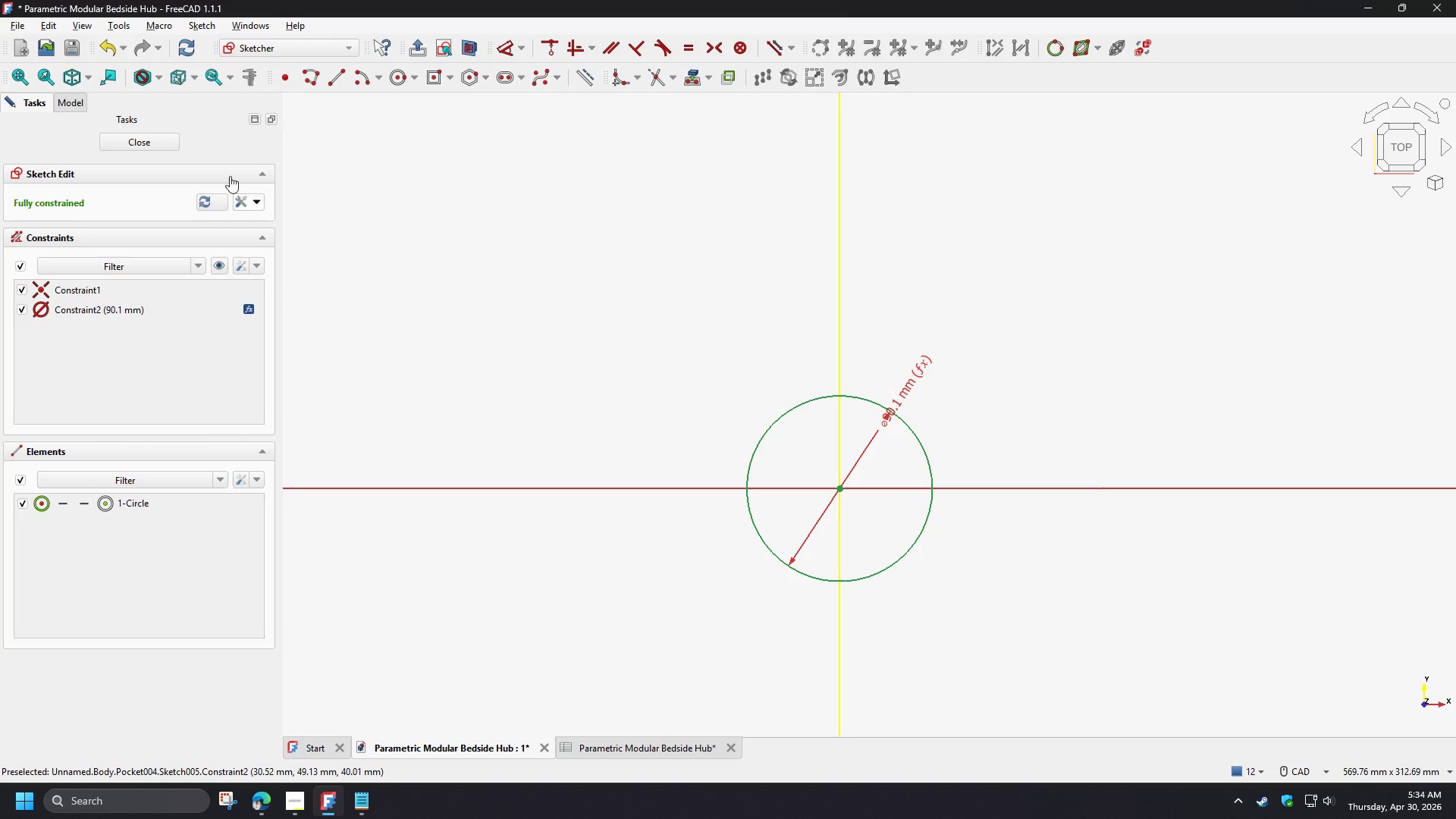 
left_click([137, 141])
 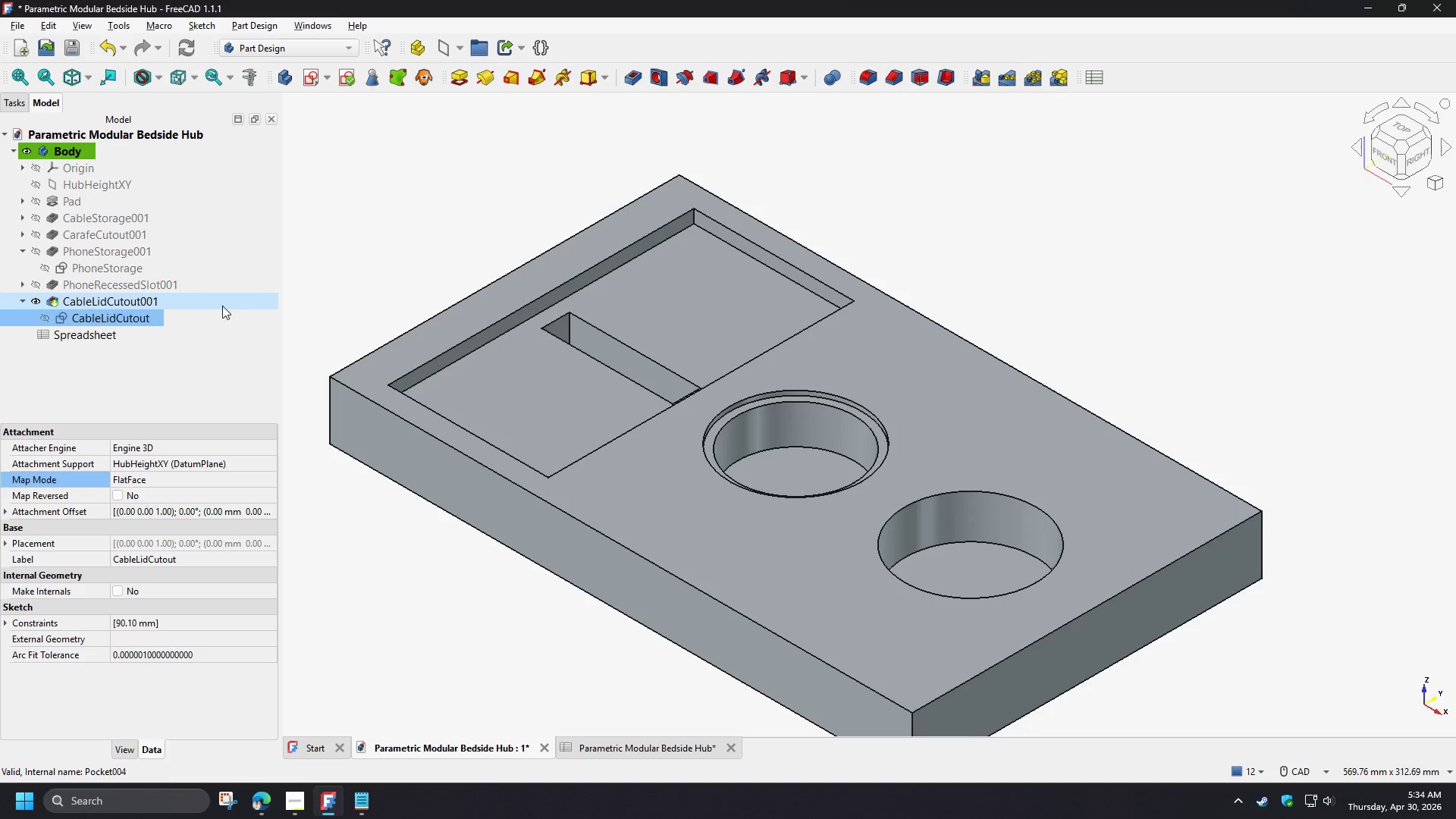 
double_click([135, 300])
 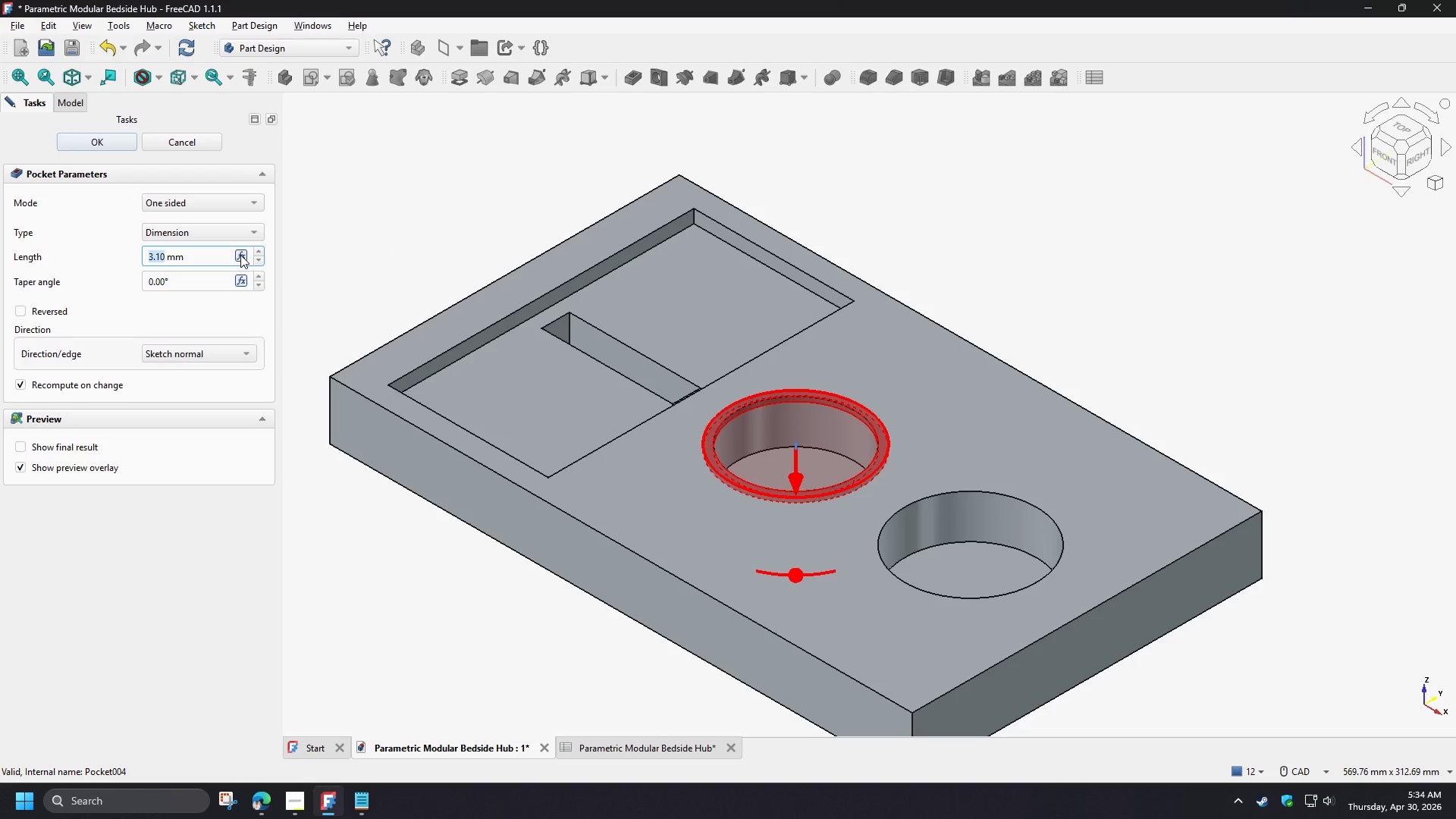 
left_click([240, 254])
 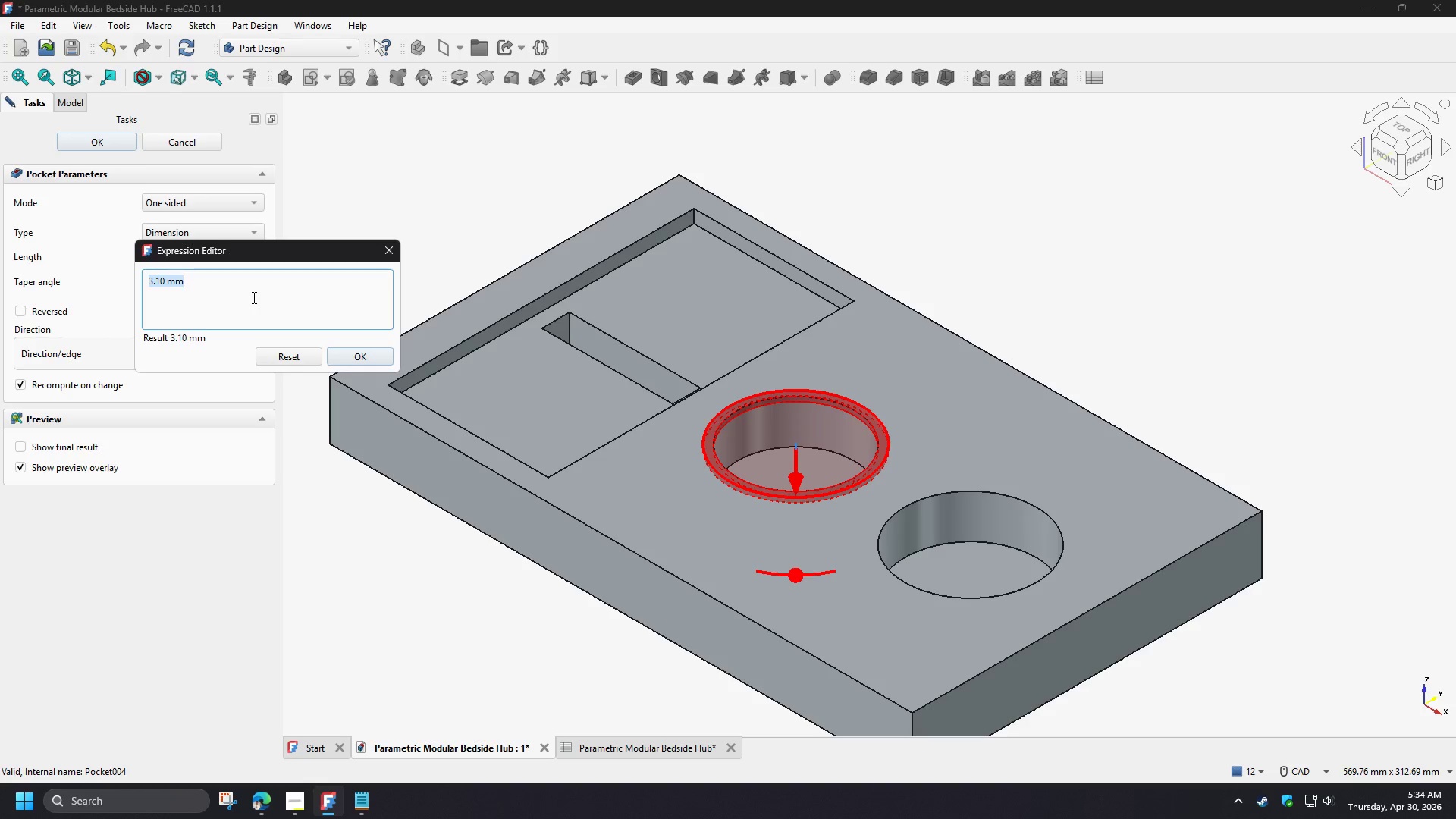 
wait(7.28)
 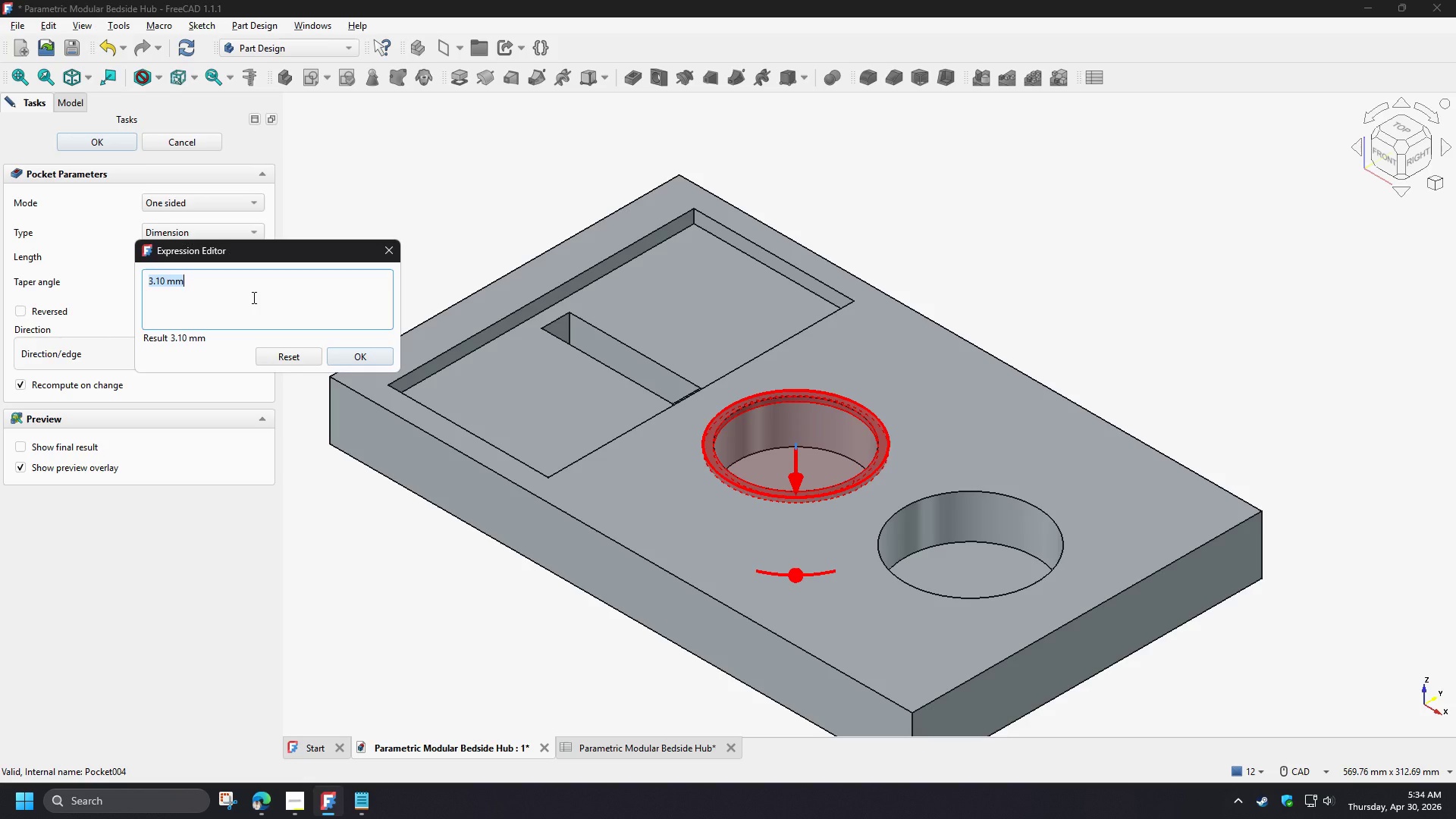 
type(spr)
 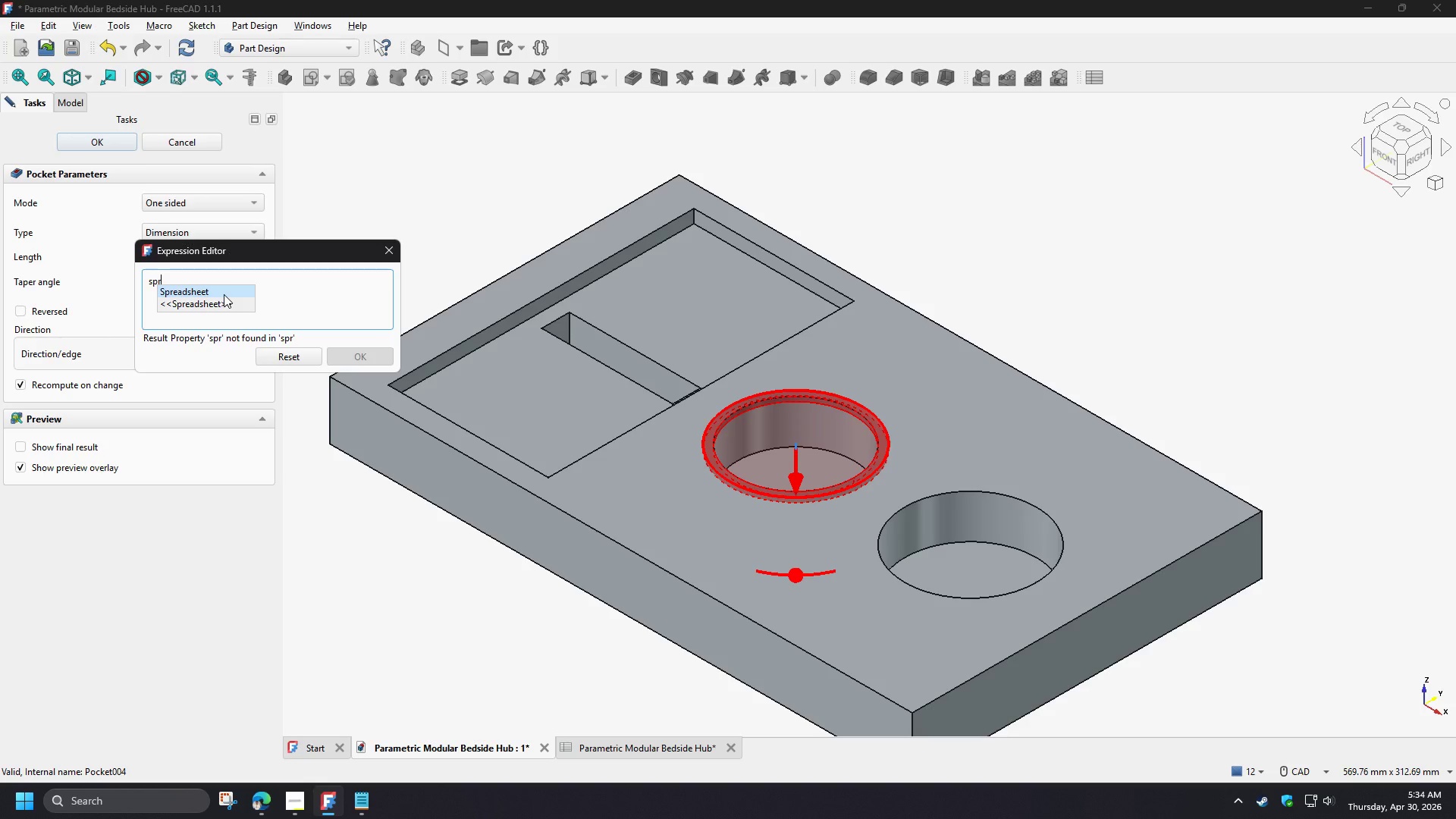 
left_click([224, 293])
 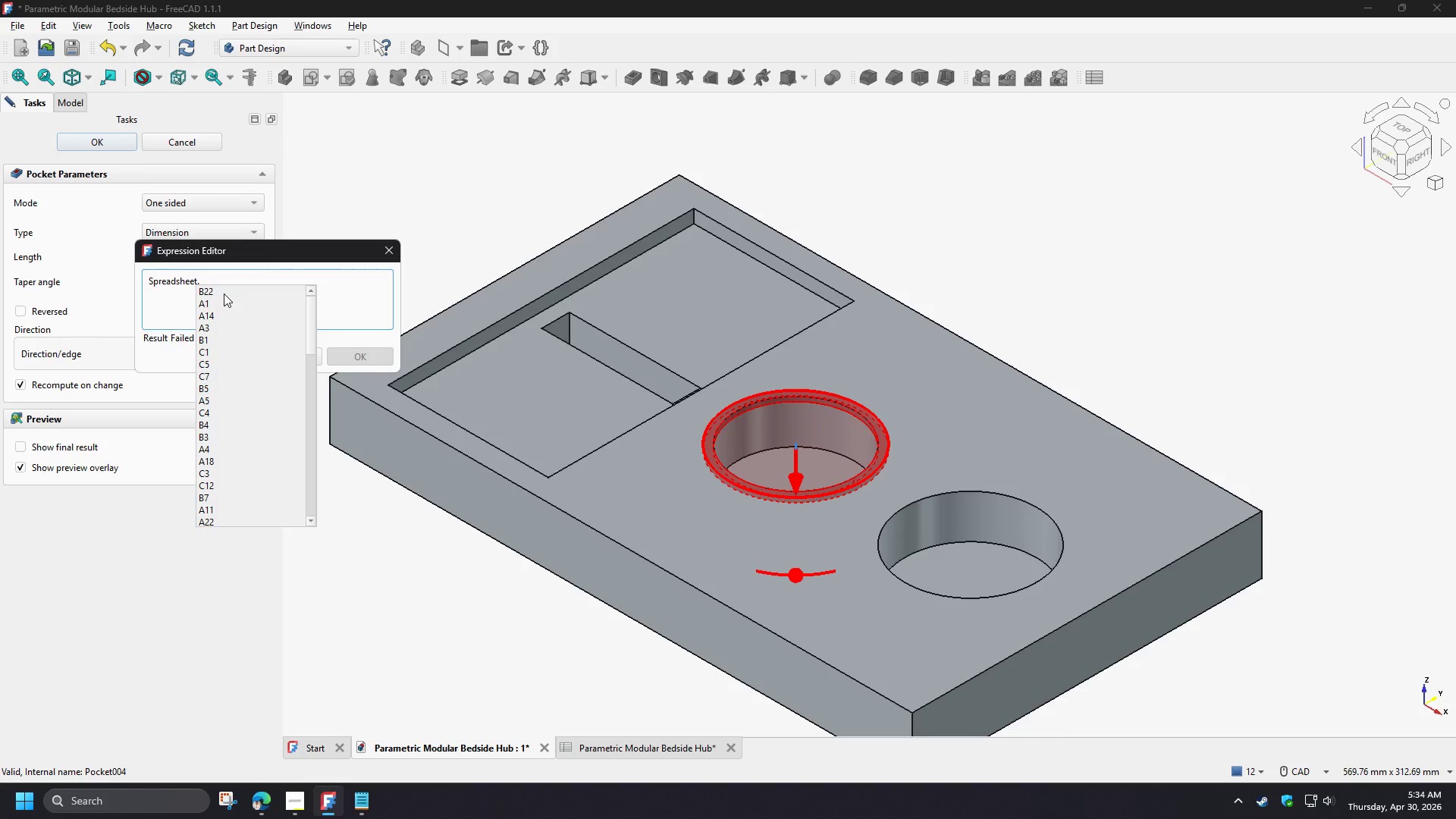 
type(cab)
 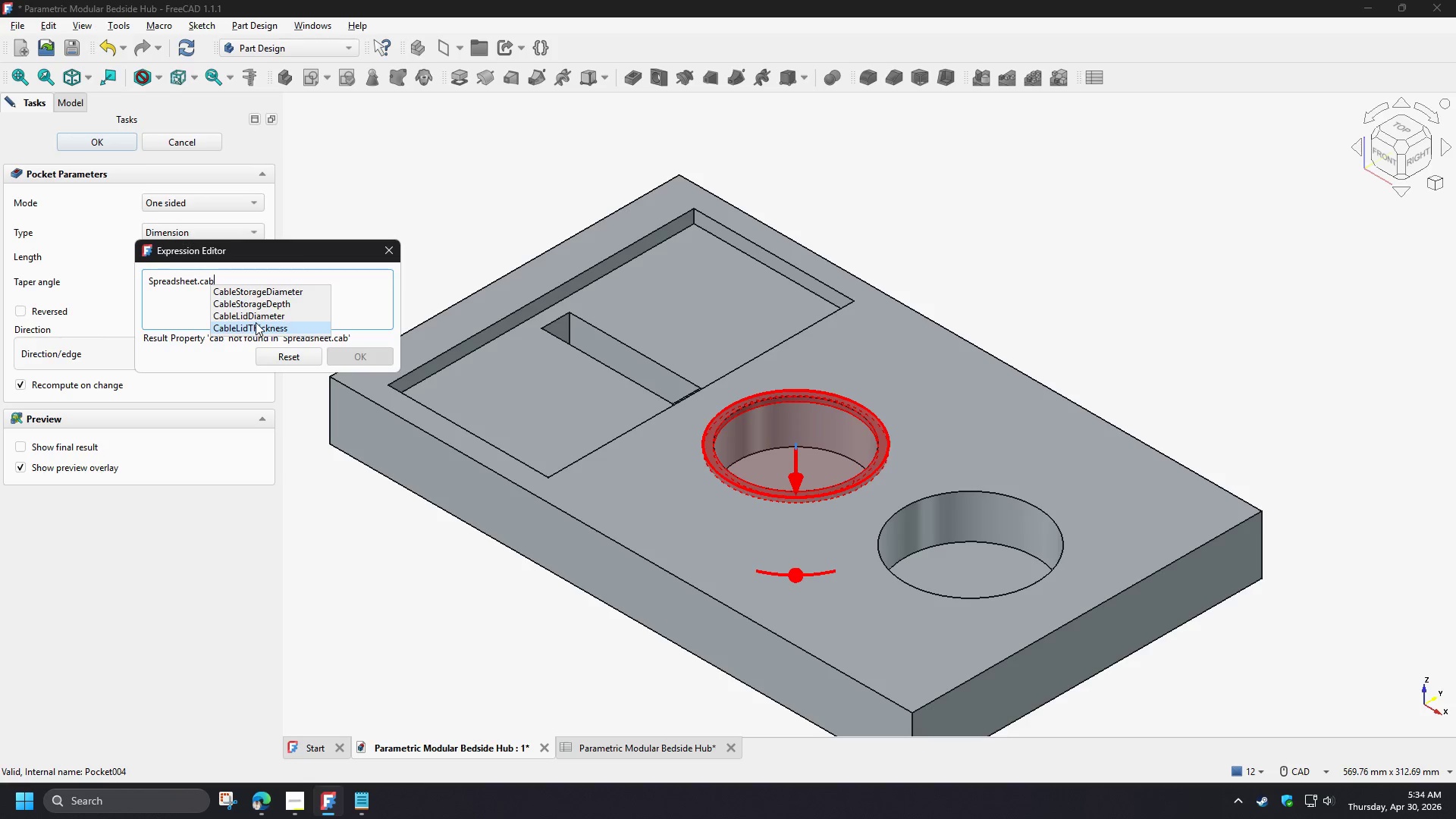 
left_click([256, 324])
 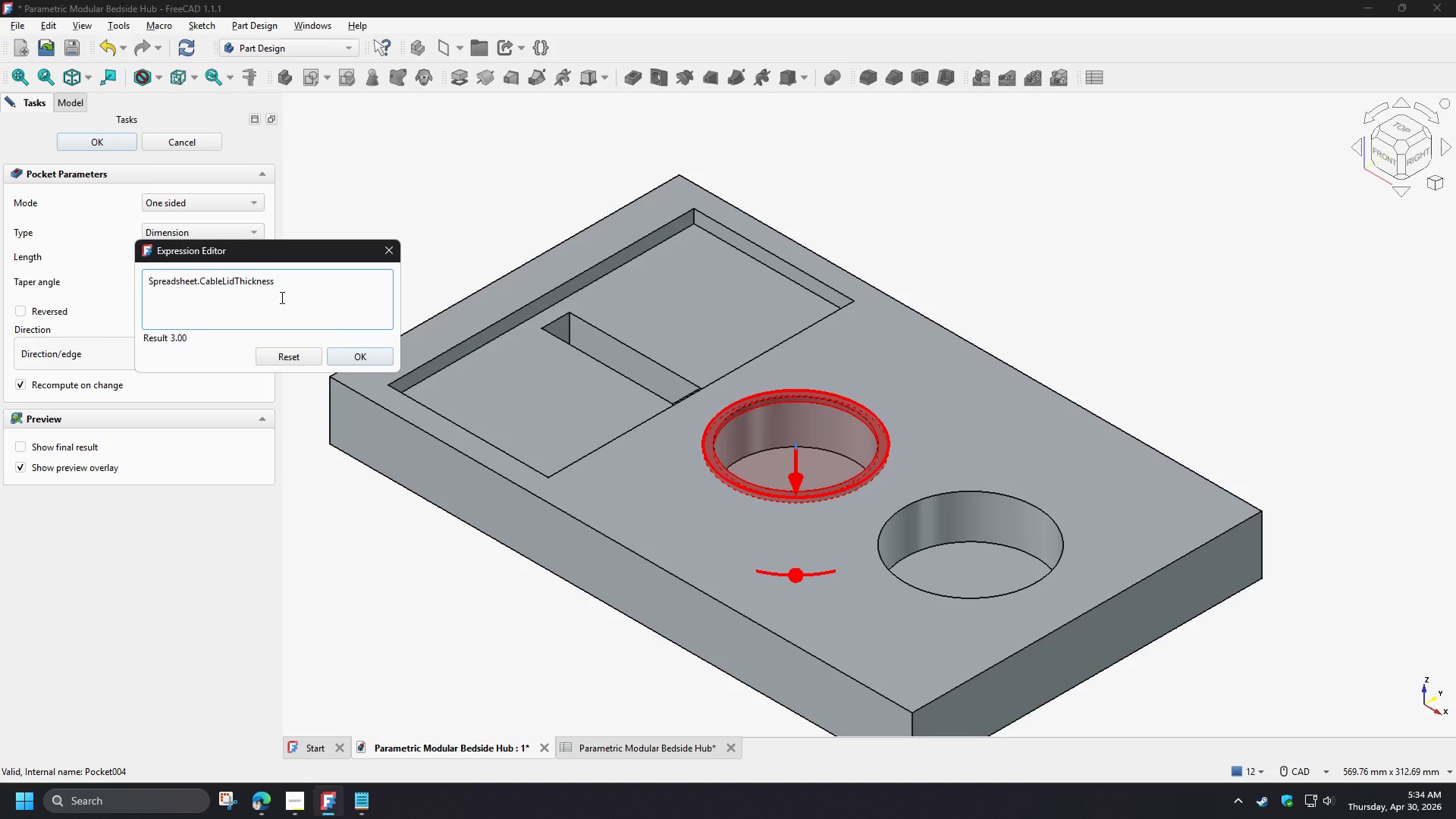 
key(NumpadAdd)
 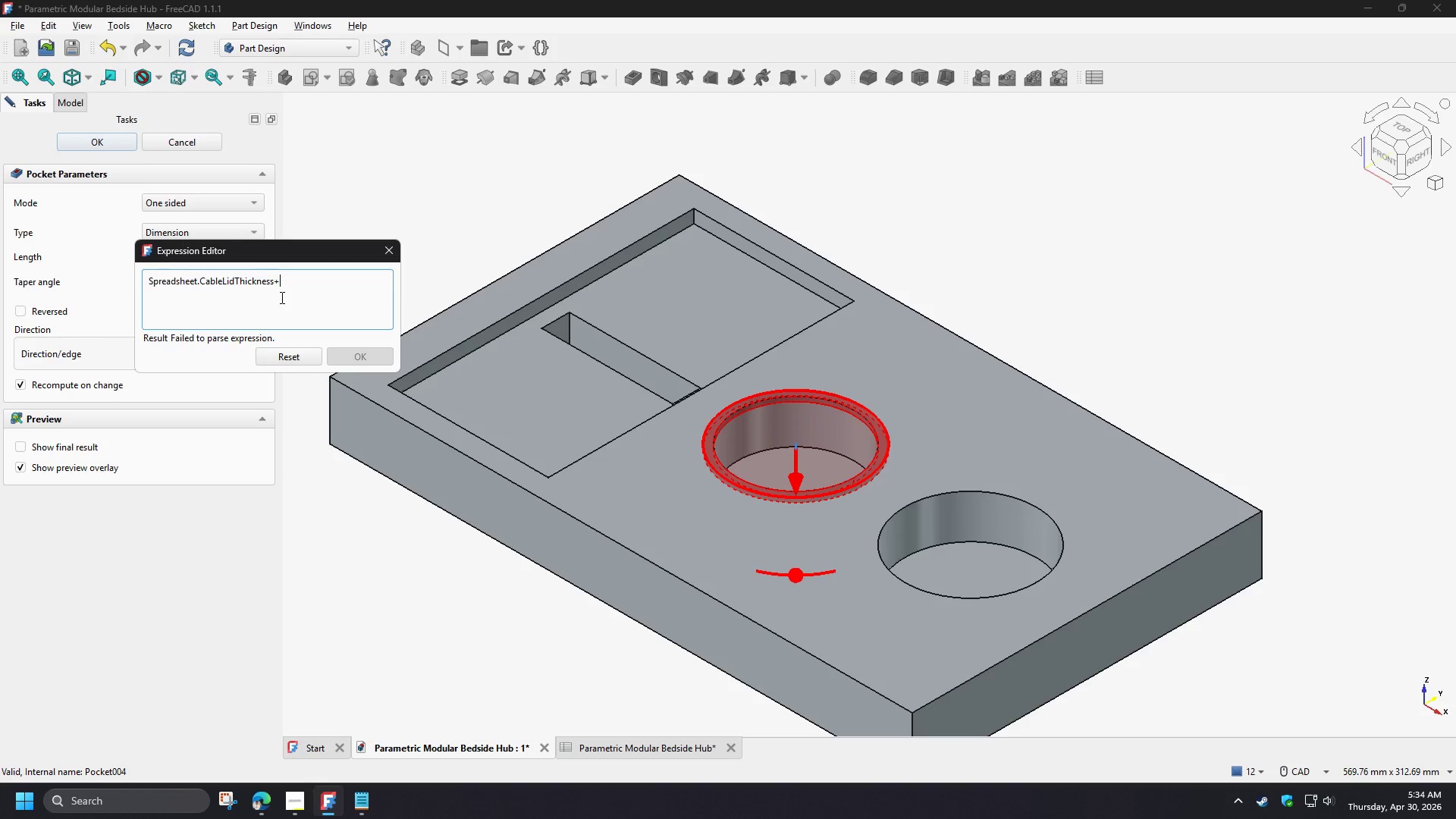 
key(NumpadDecimal)
 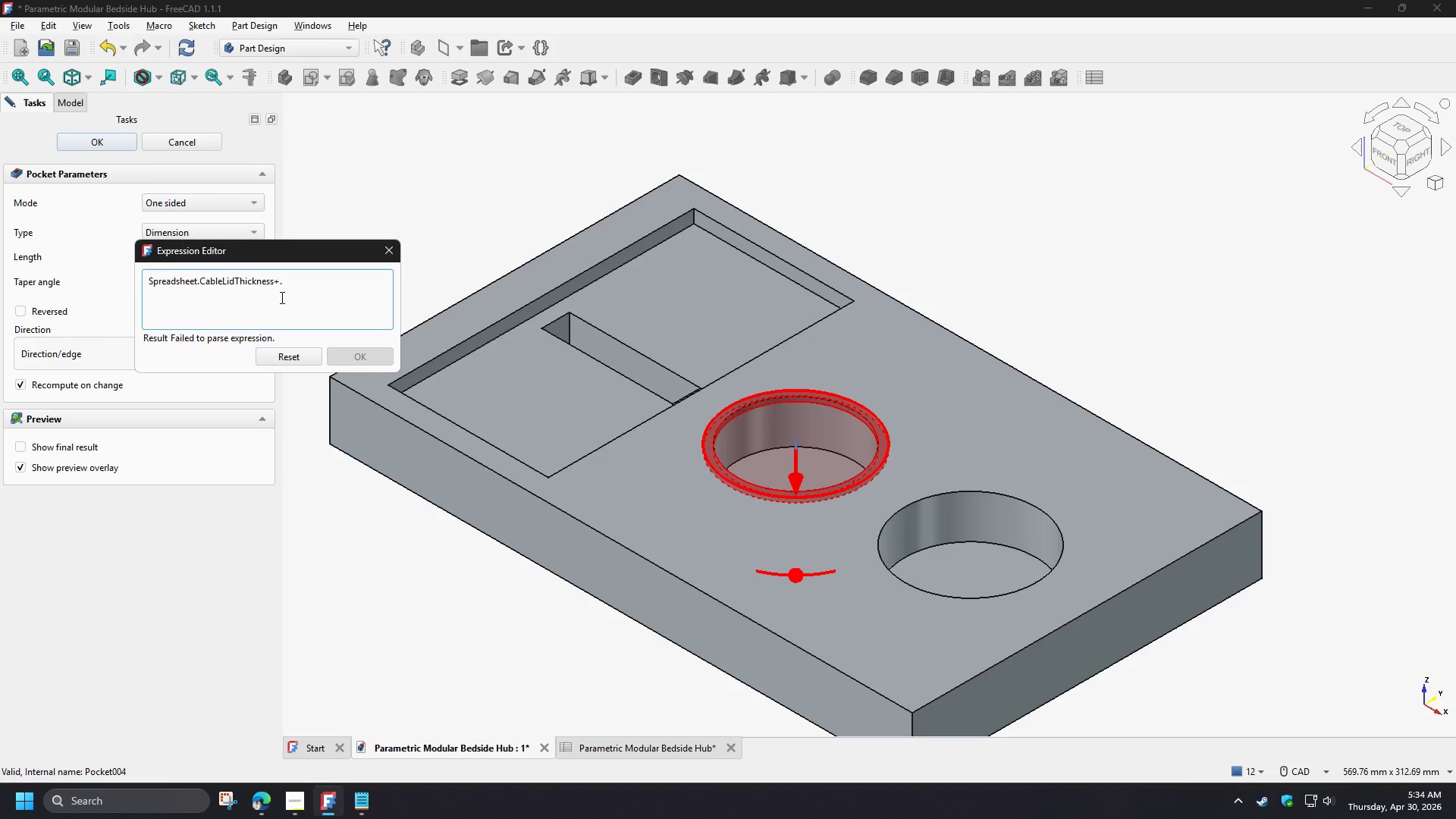 
key(Numpad1)
 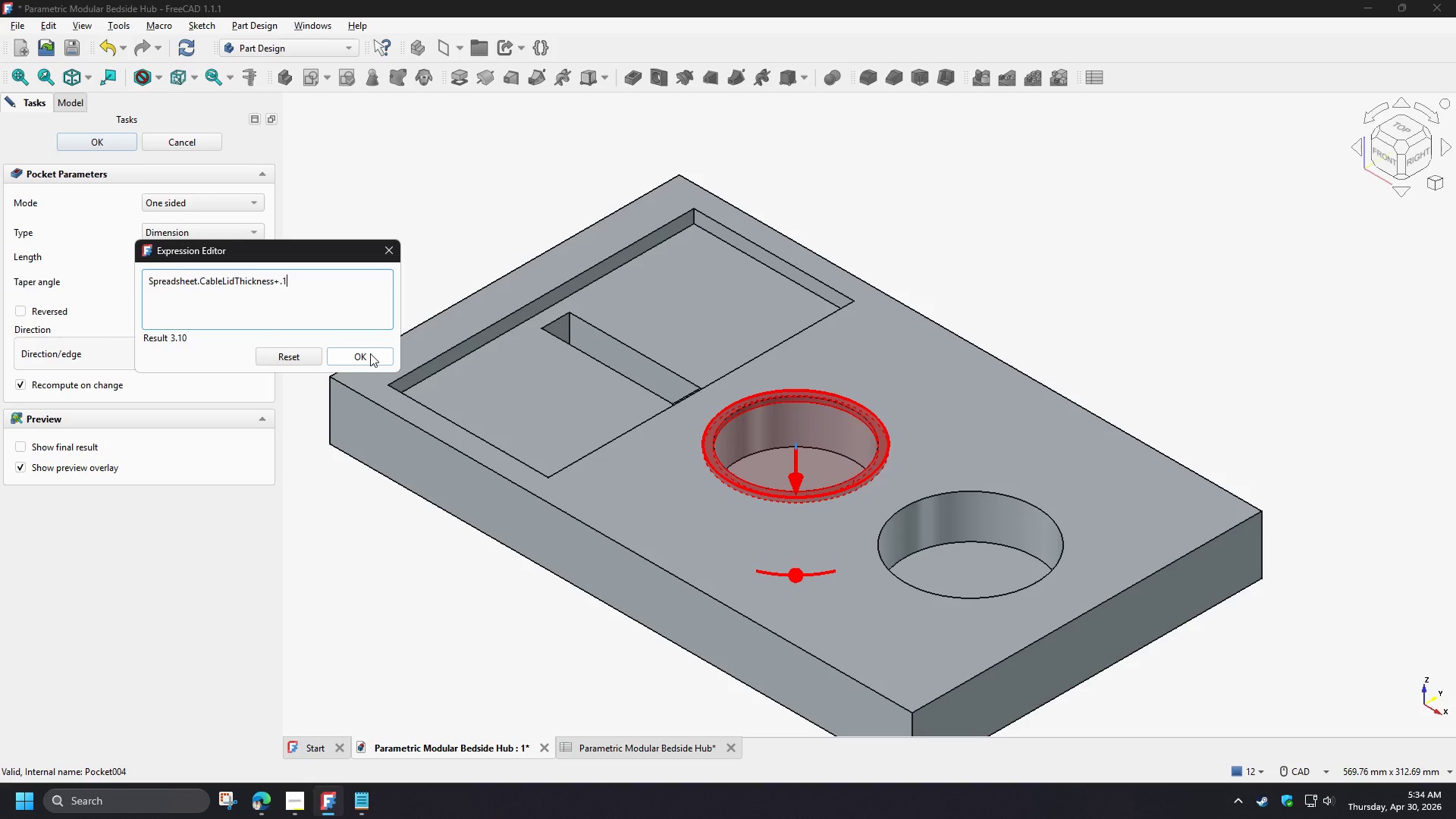 
left_click([370, 353])
 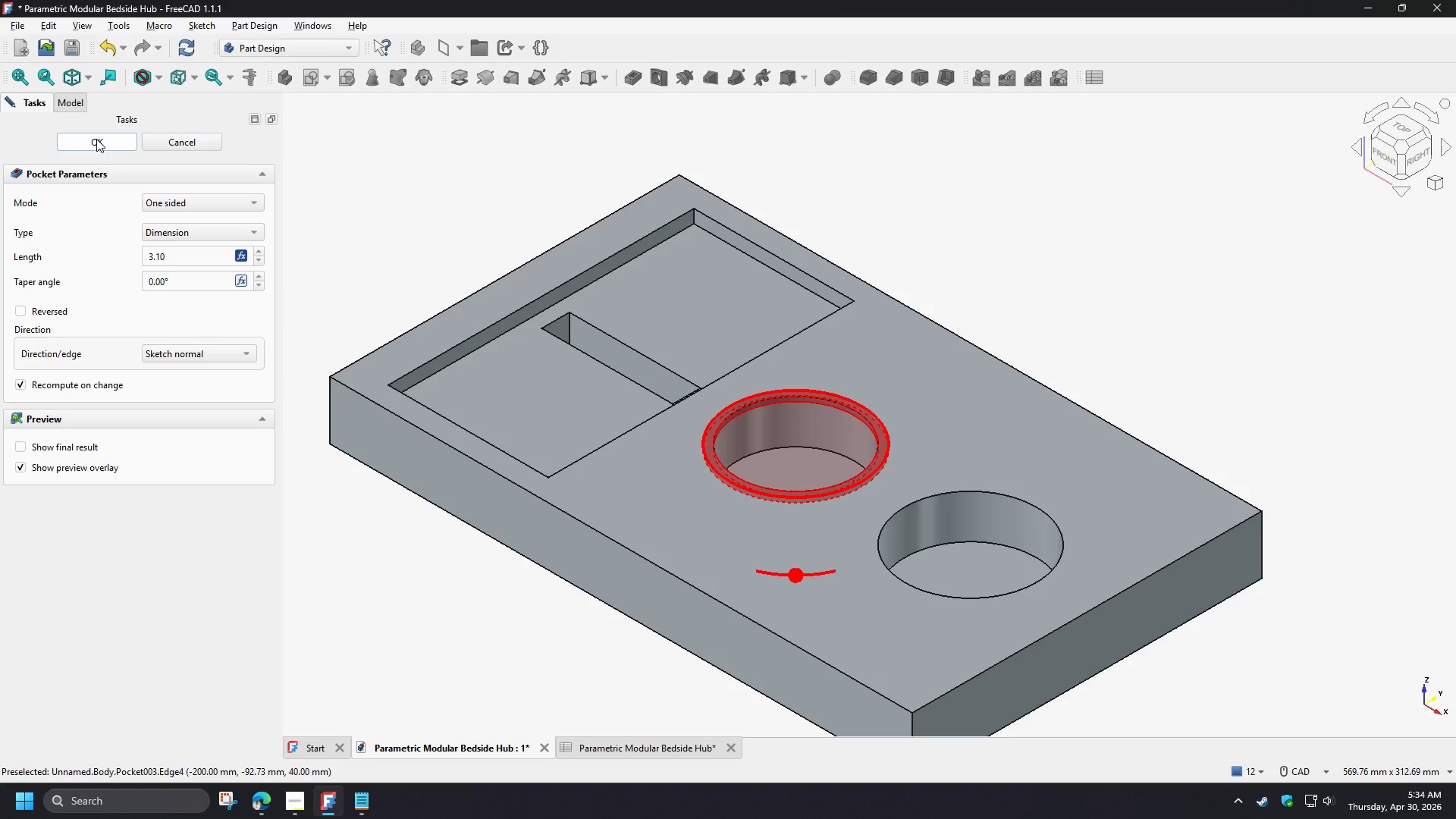 
left_click([96, 138])
 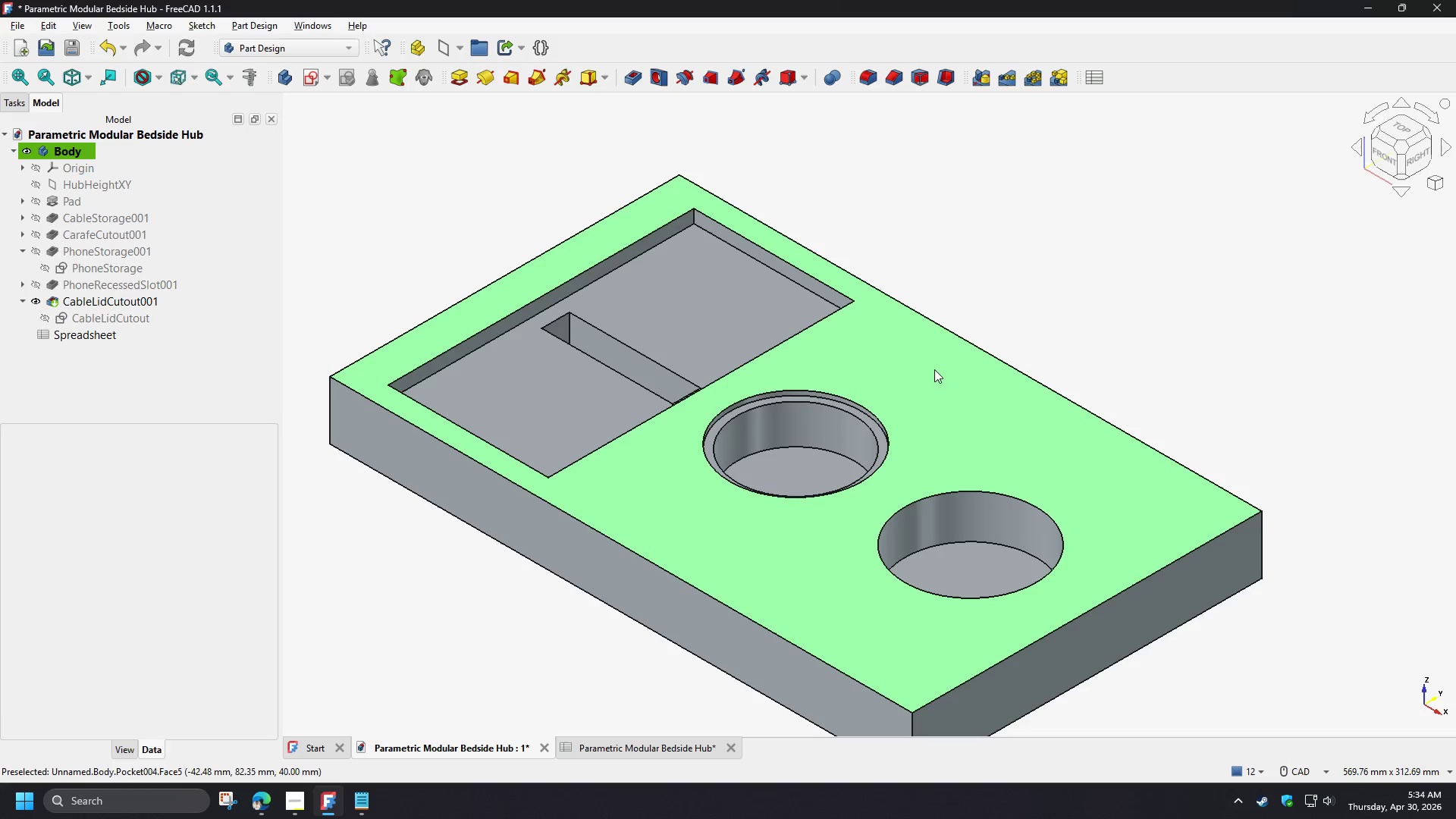 
scroll: coordinate [831, 446], scroll_direction: up, amount: 4.0
 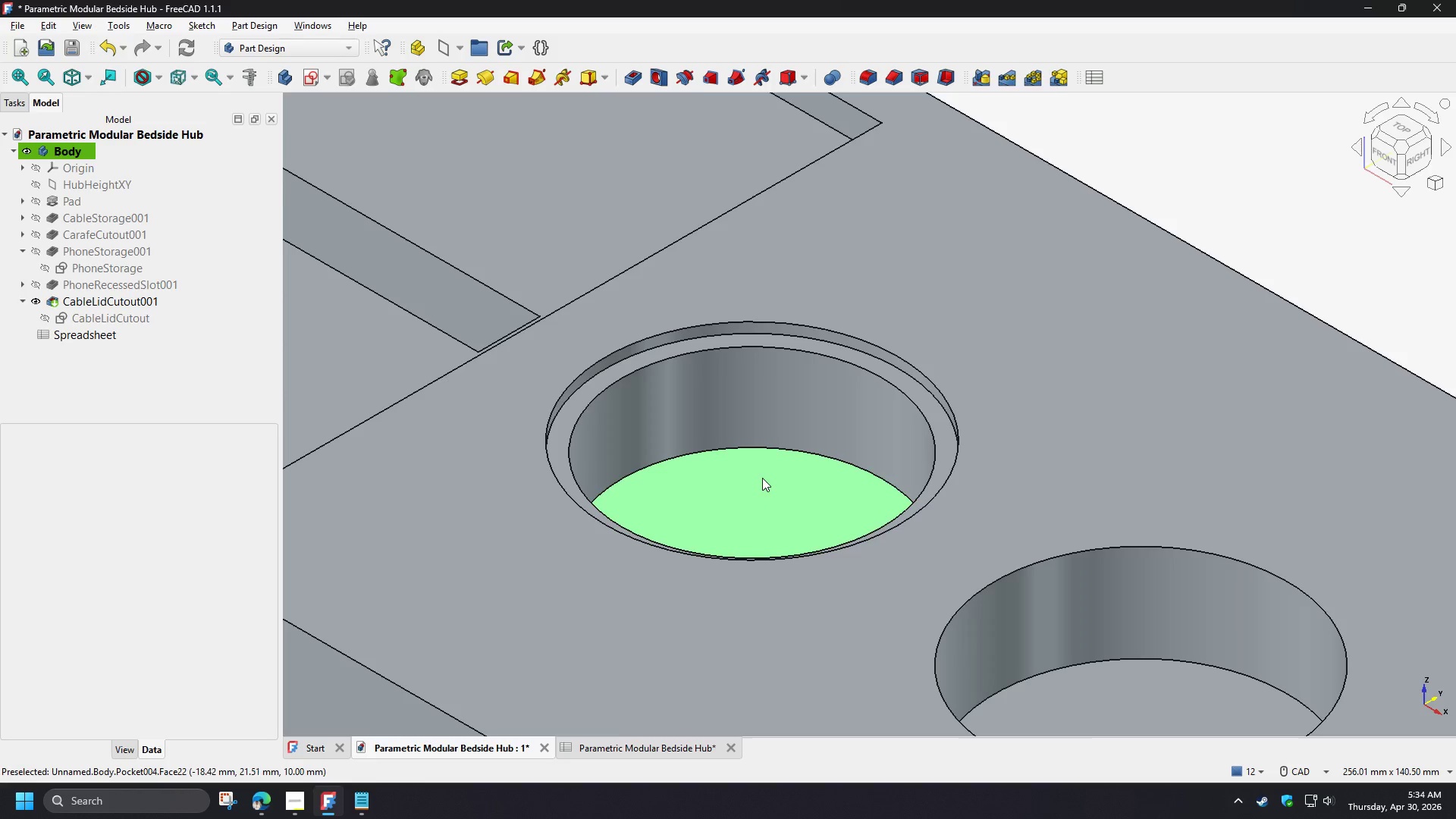 
scroll: coordinate [761, 474], scroll_direction: down, amount: 4.0
 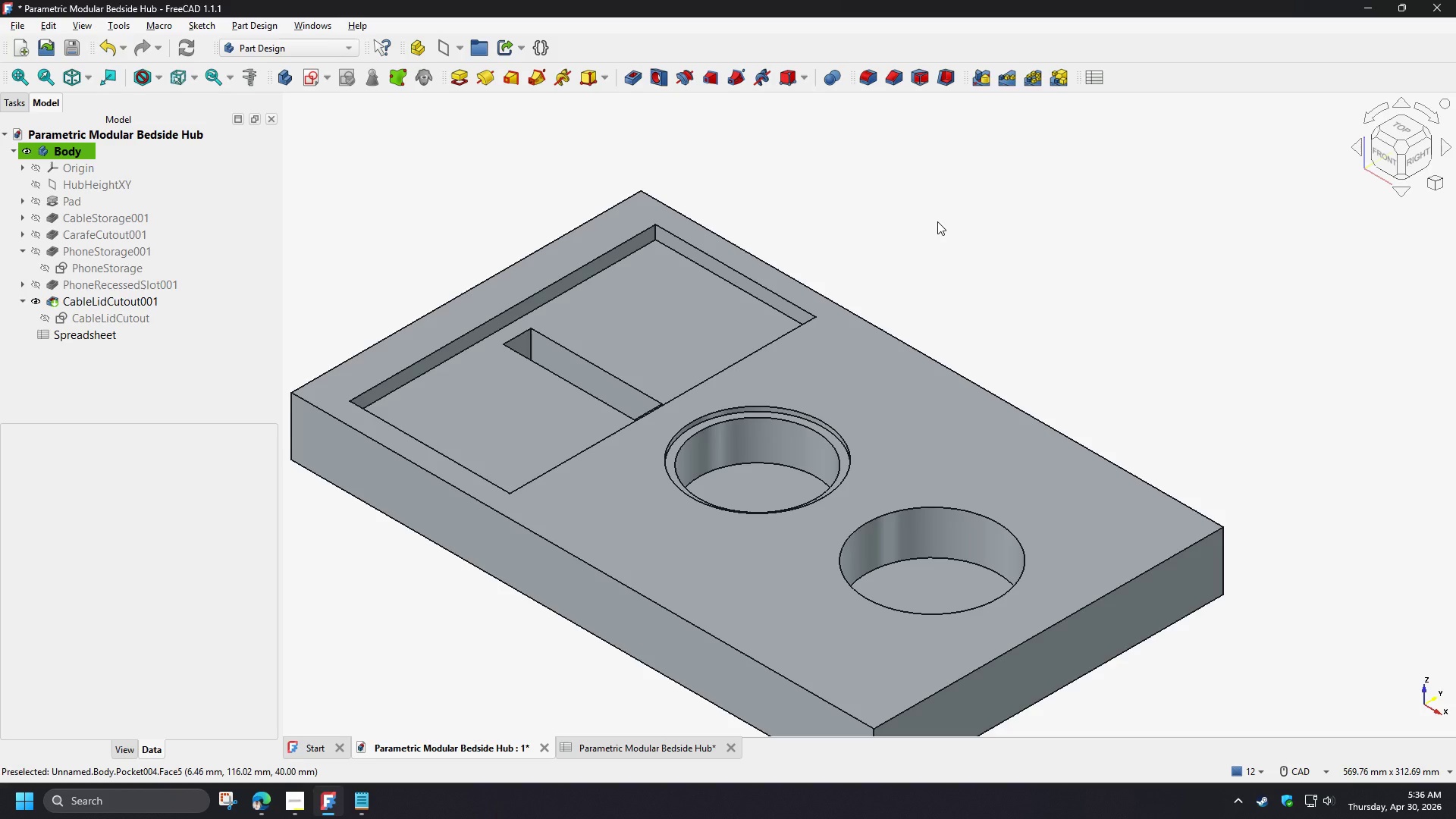 
wait(110.44)
 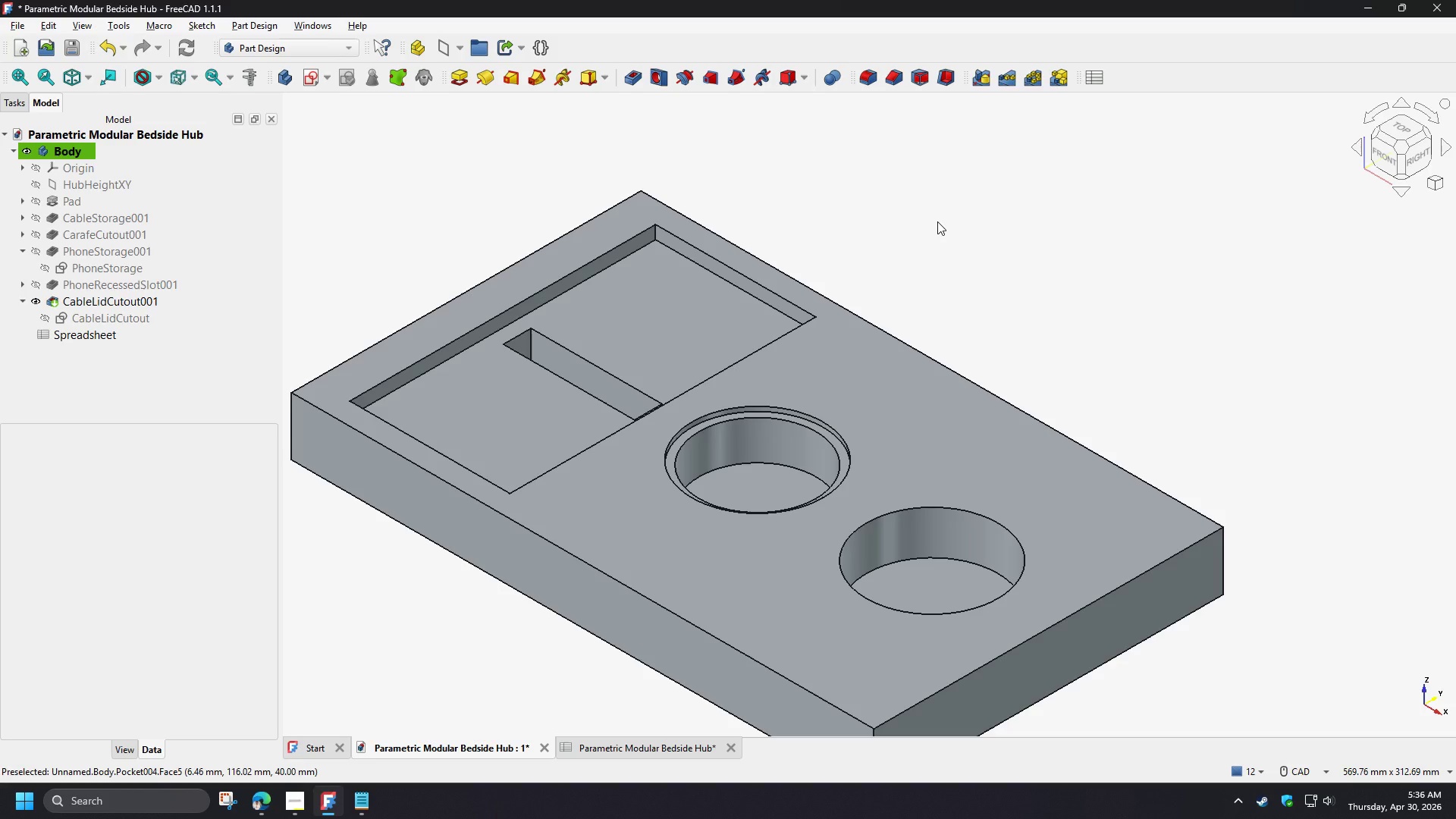 
left_click([970, 224])
 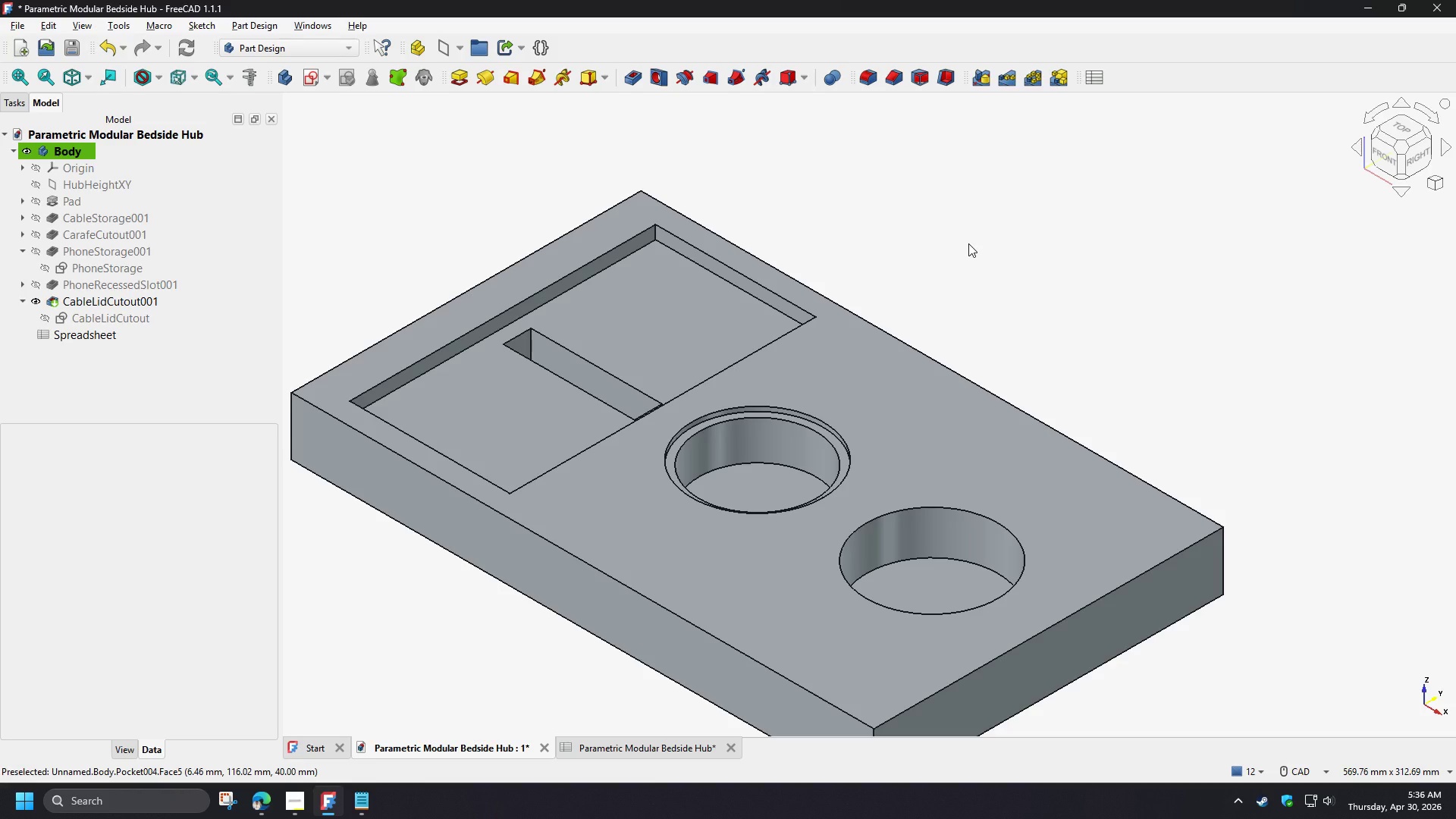 
wait(5.55)
 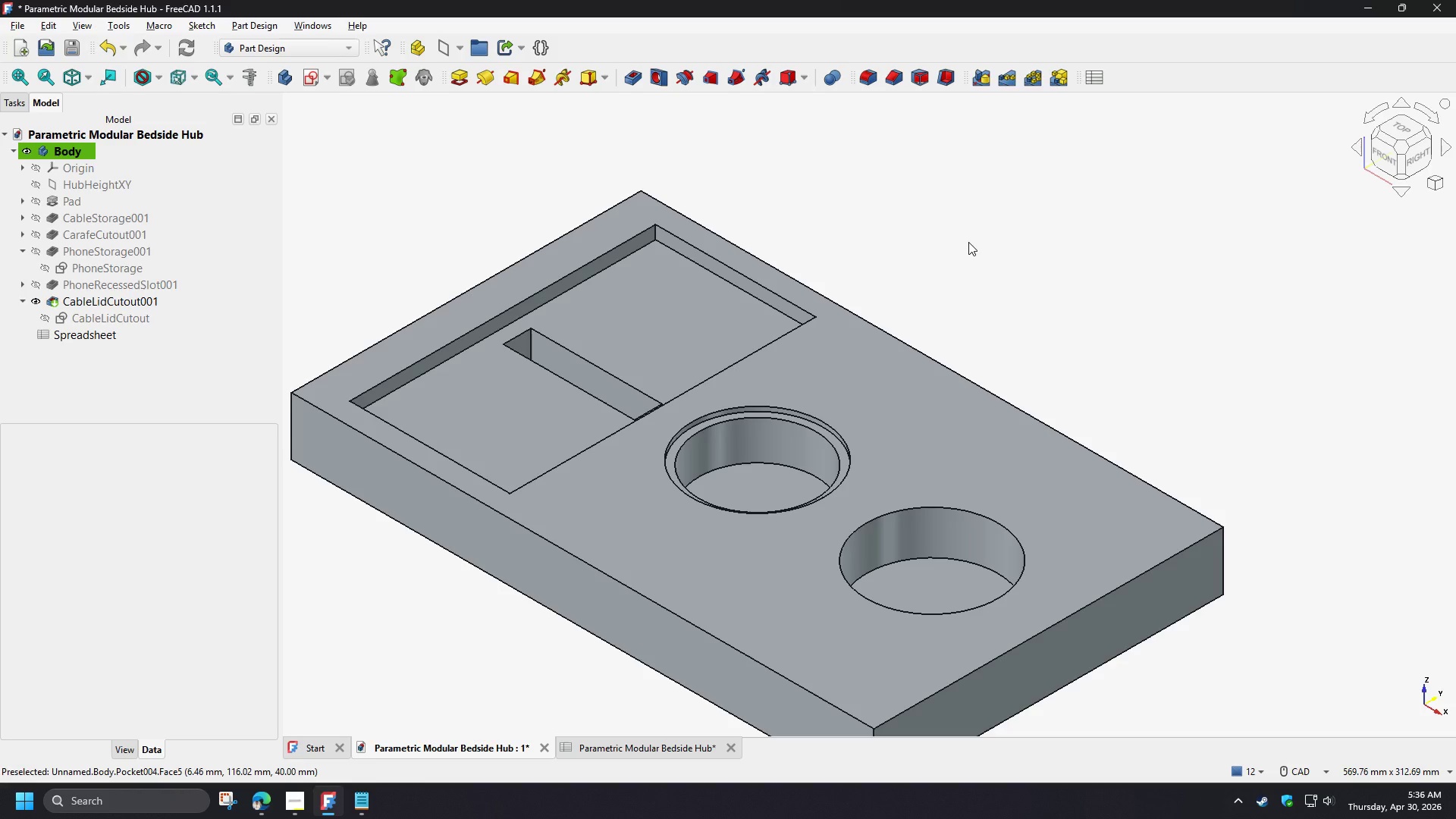 
left_click([133, 182])
 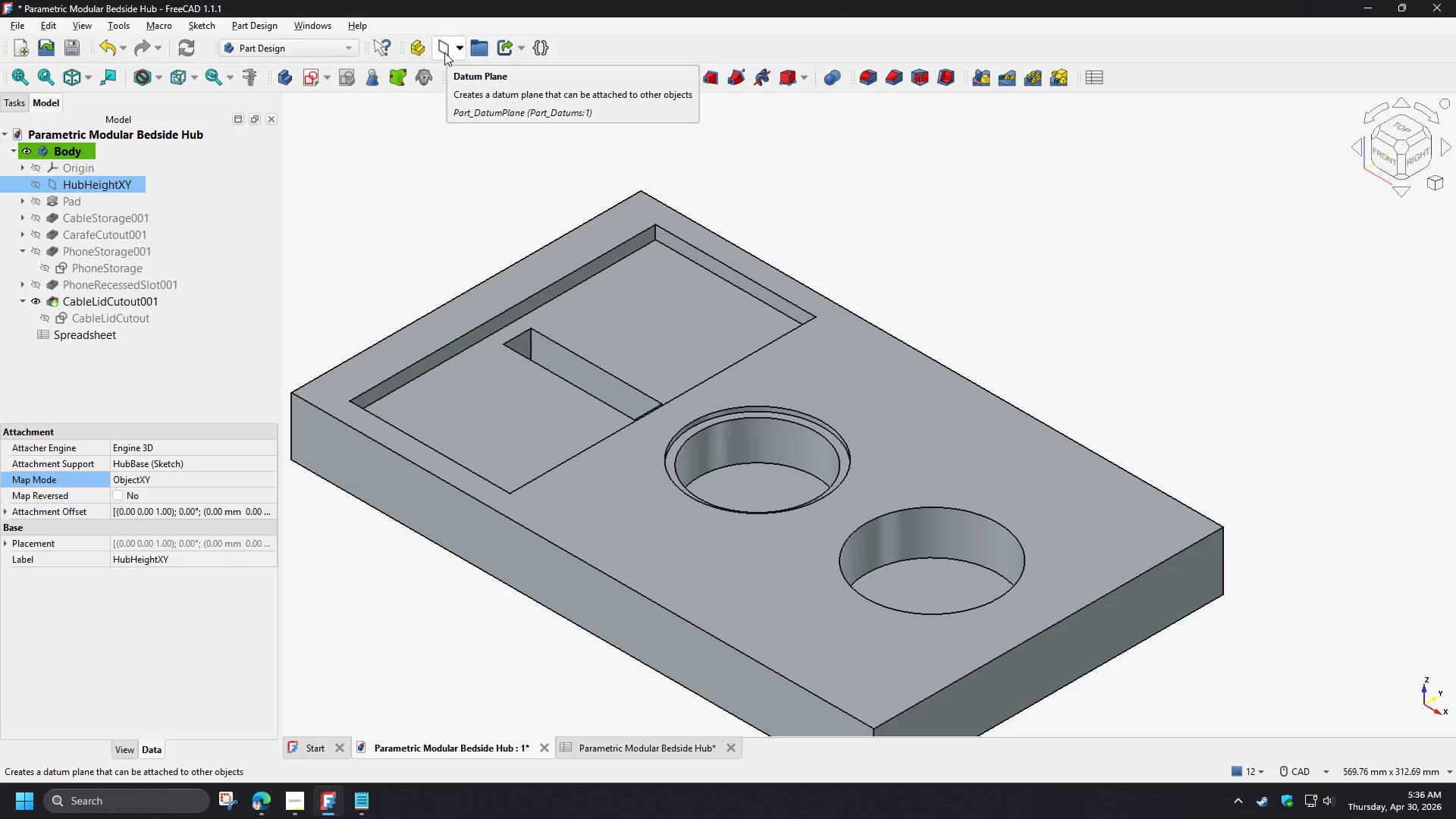 
left_click([444, 52])
 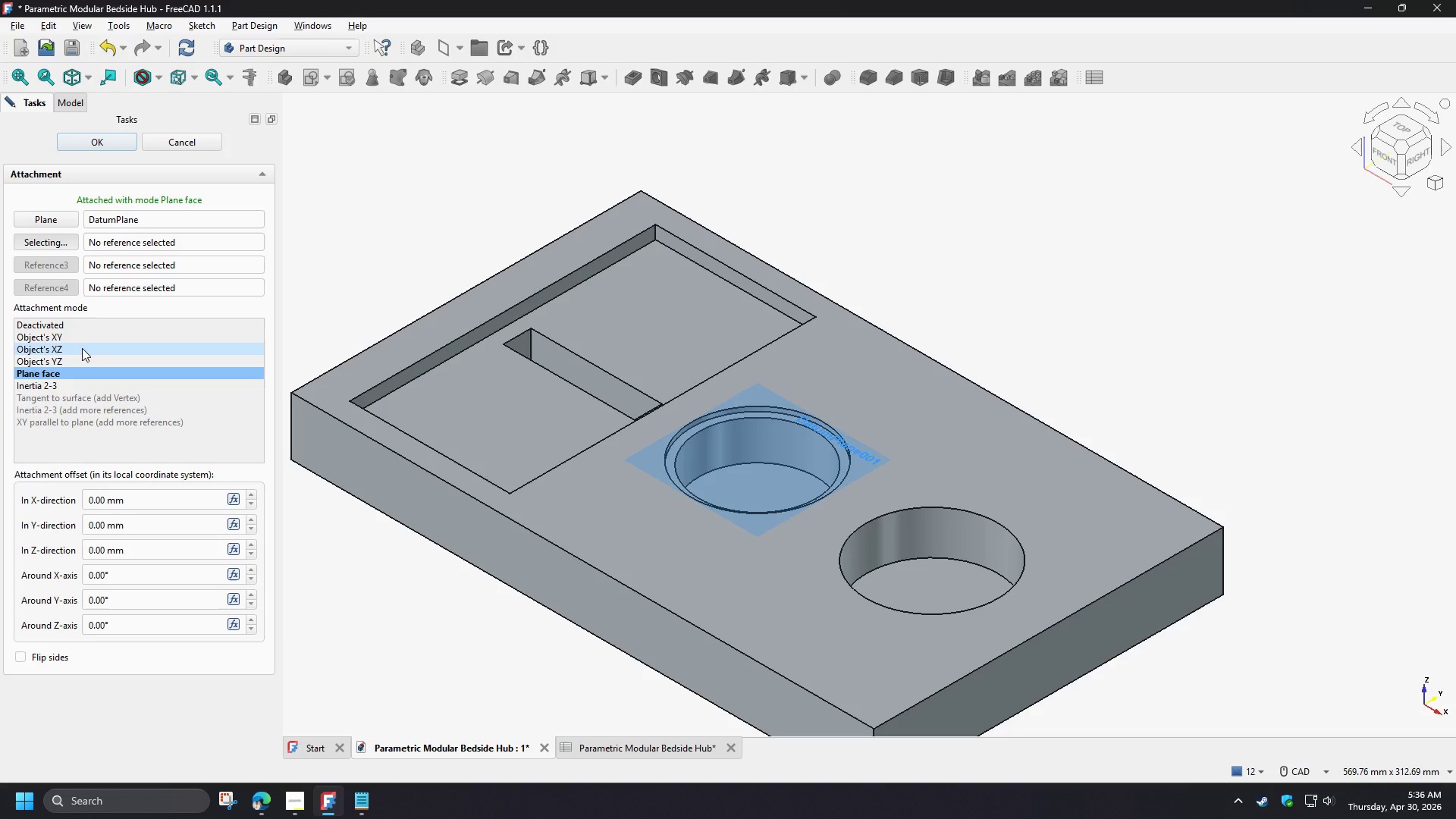 
wait(9.31)
 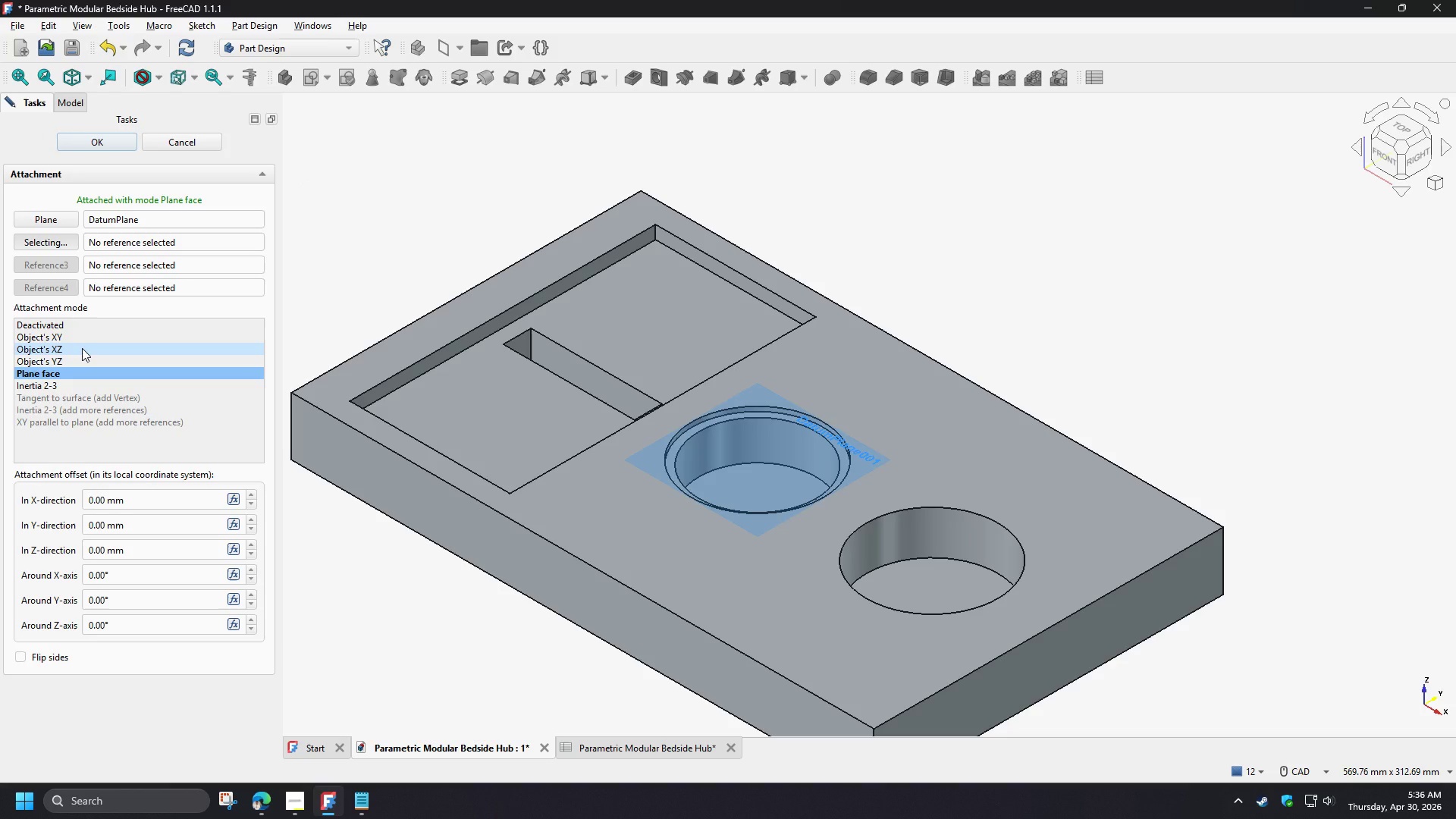 
left_click([81, 362])
 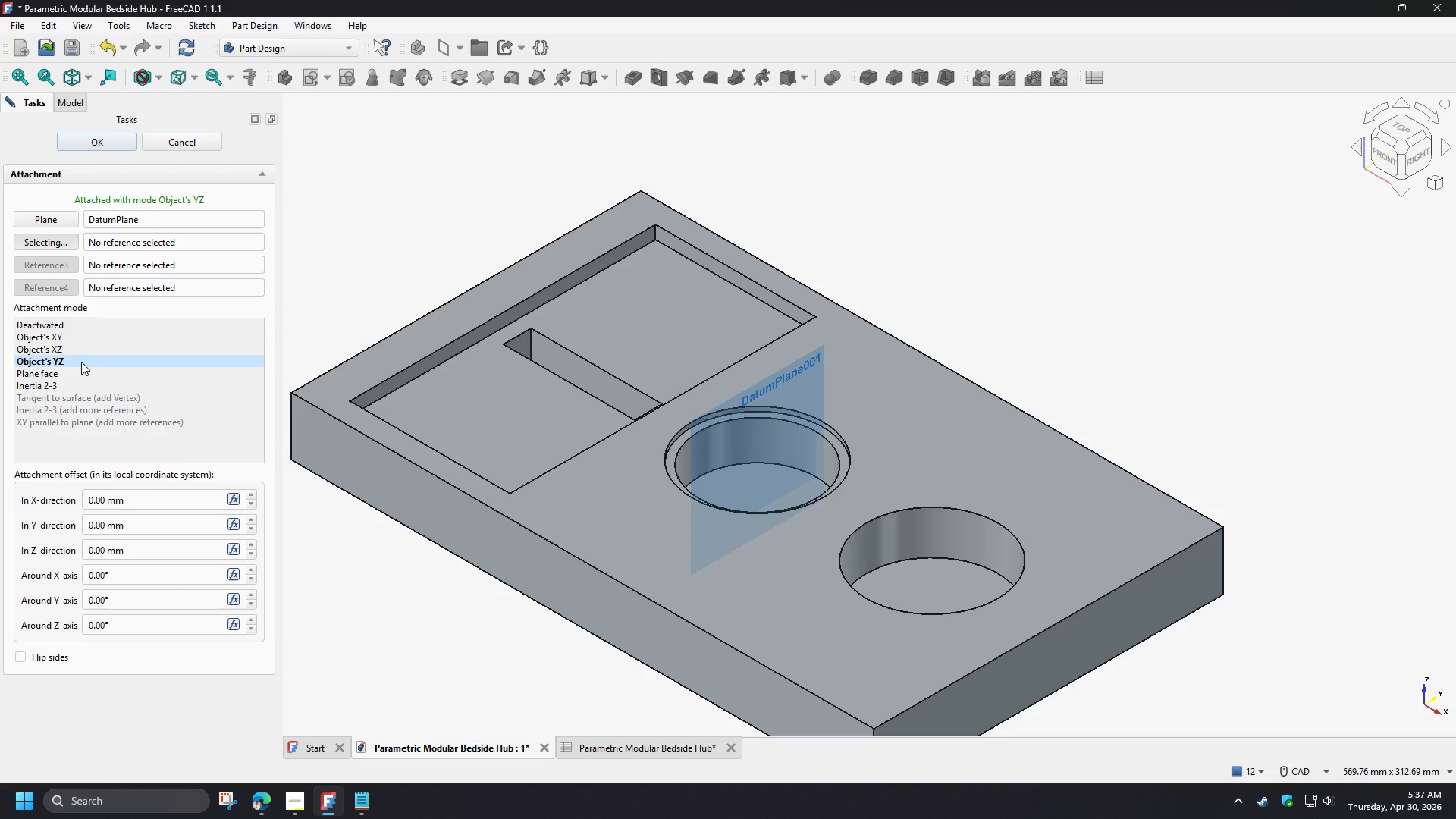 
wait(8.41)
 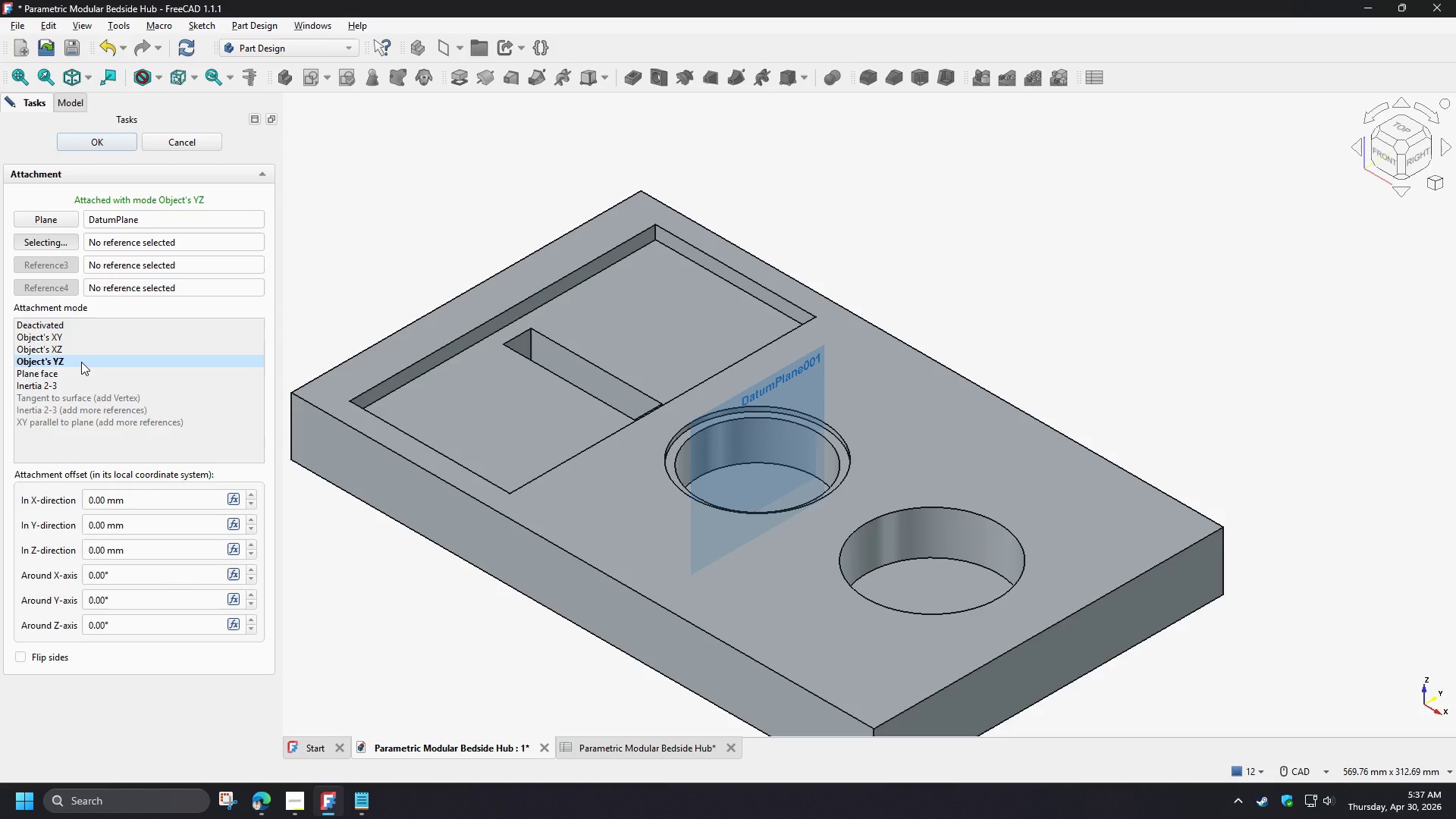 
left_click_drag(start_coordinate=[115, 598], to_coordinate=[65, 595])
 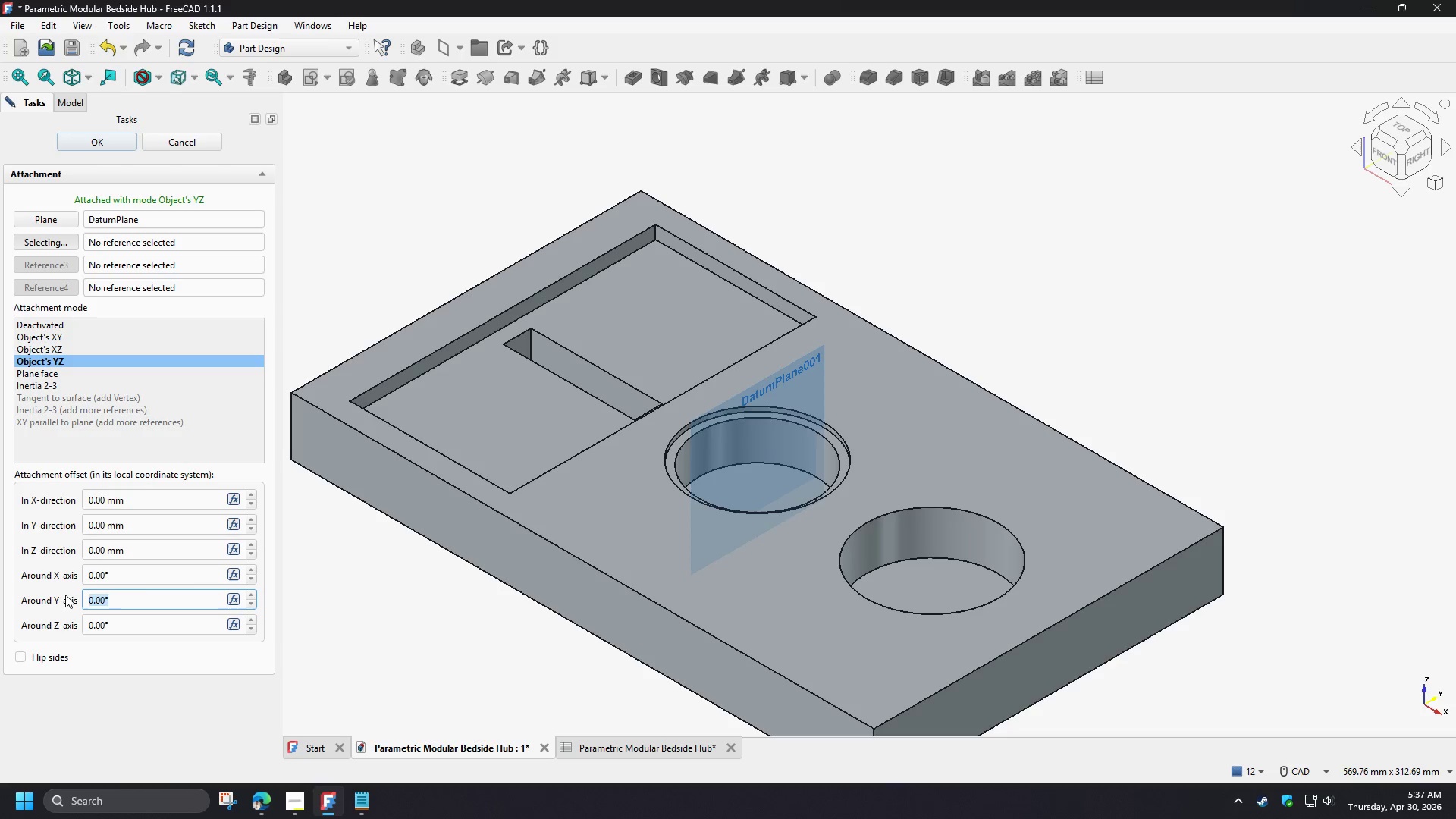 
key(NumpadSubtract)
 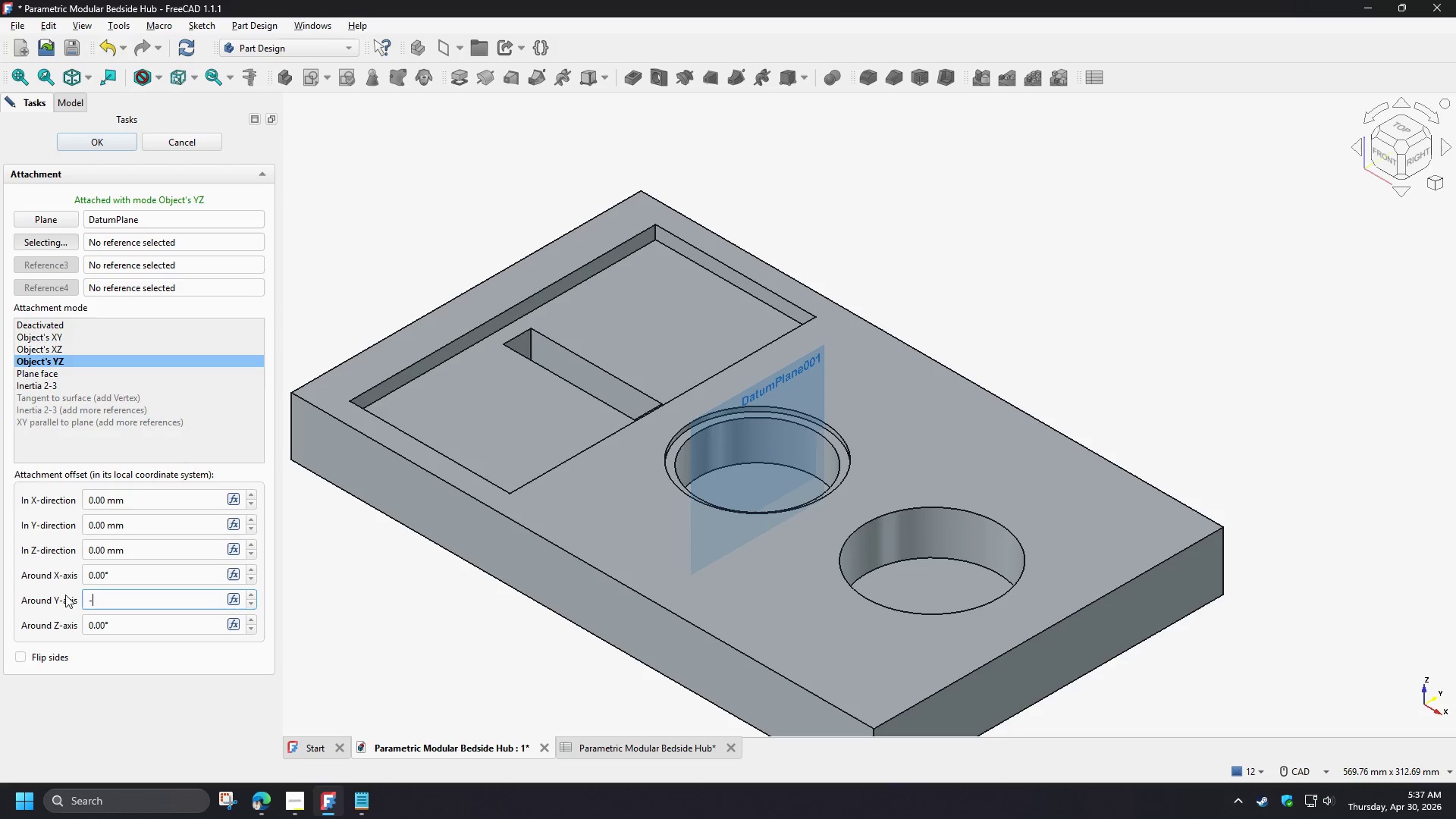 
key(Numpad9)
 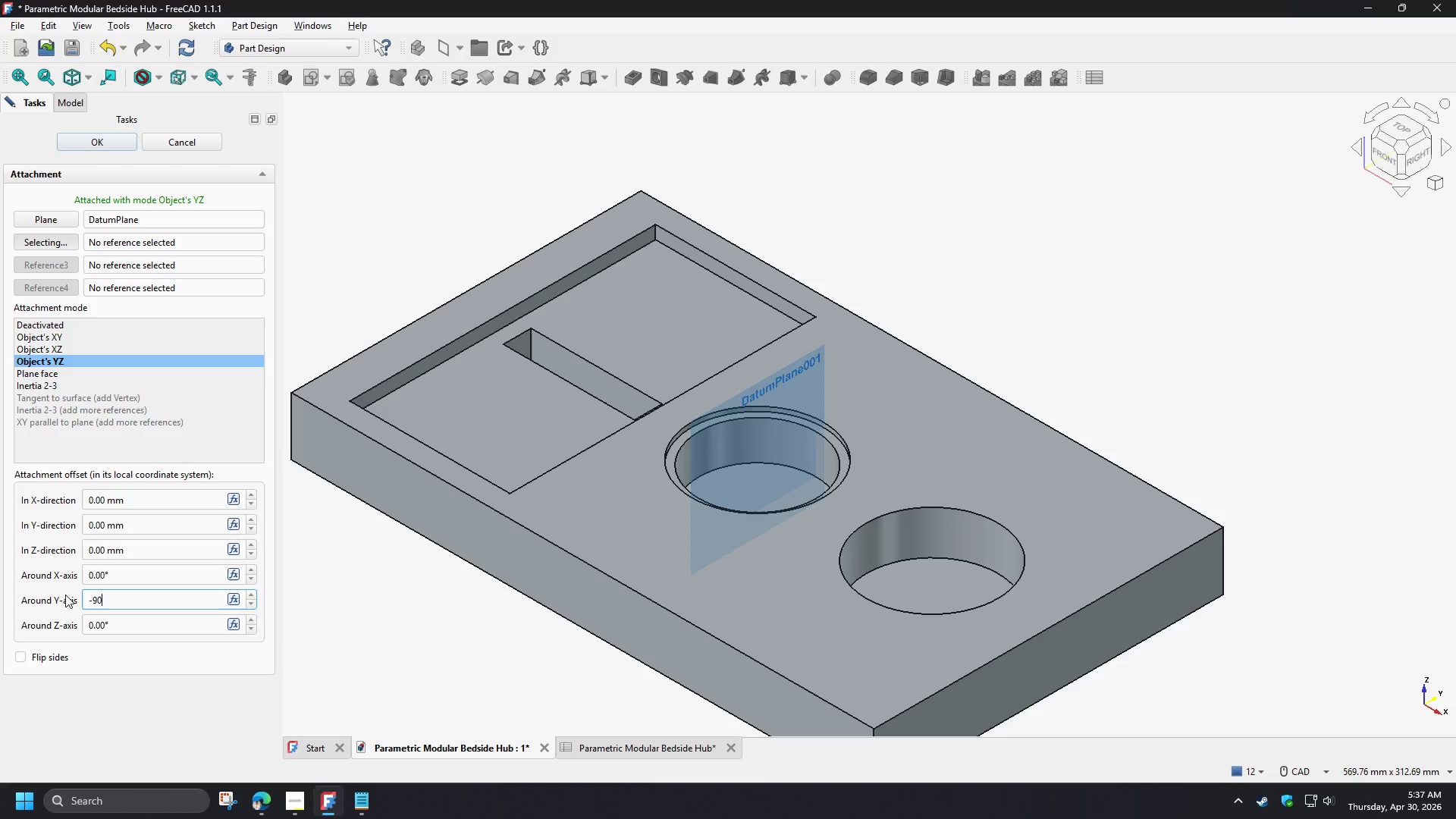 
key(Numpad0)
 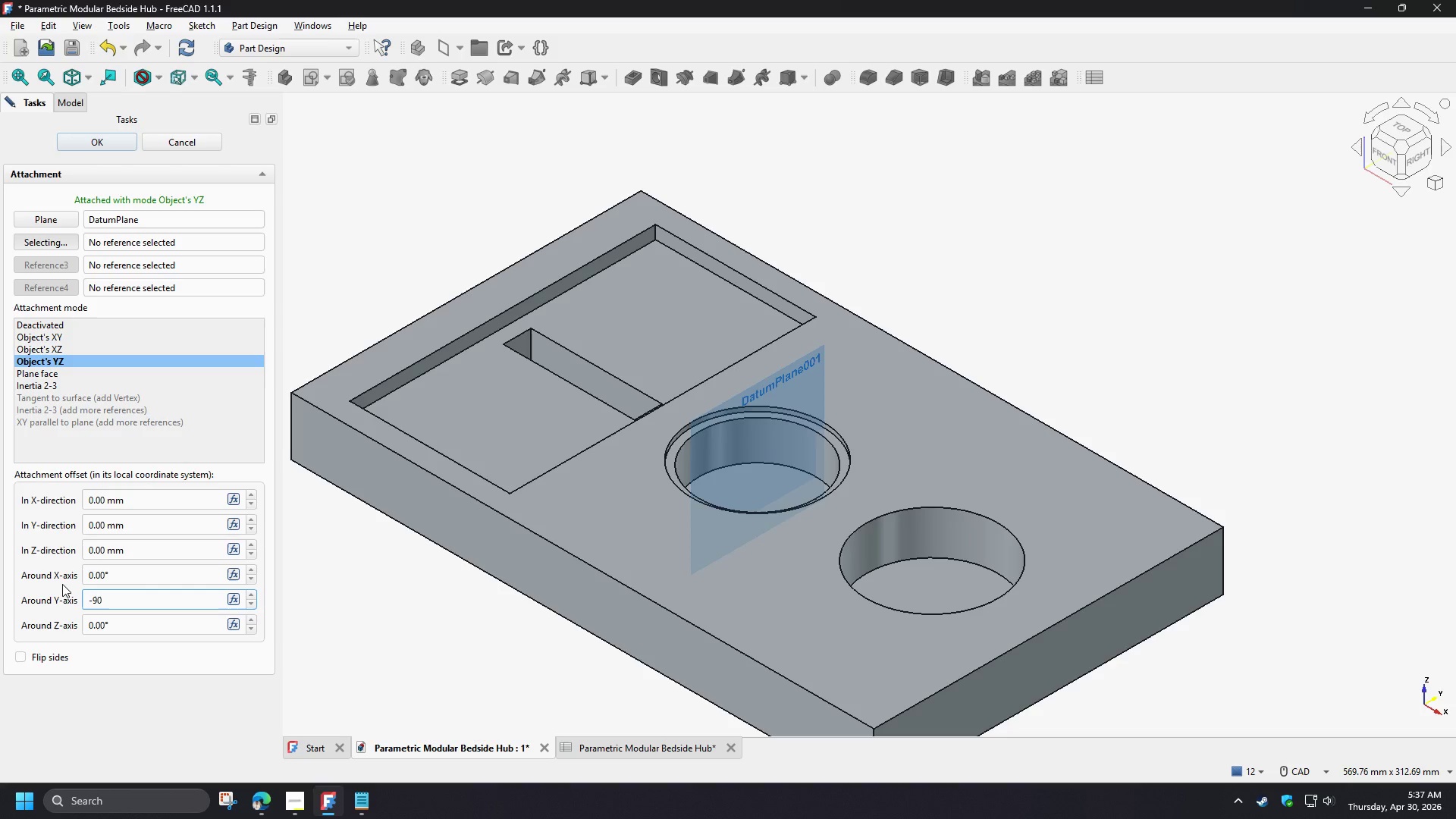 
left_click([55, 582])
 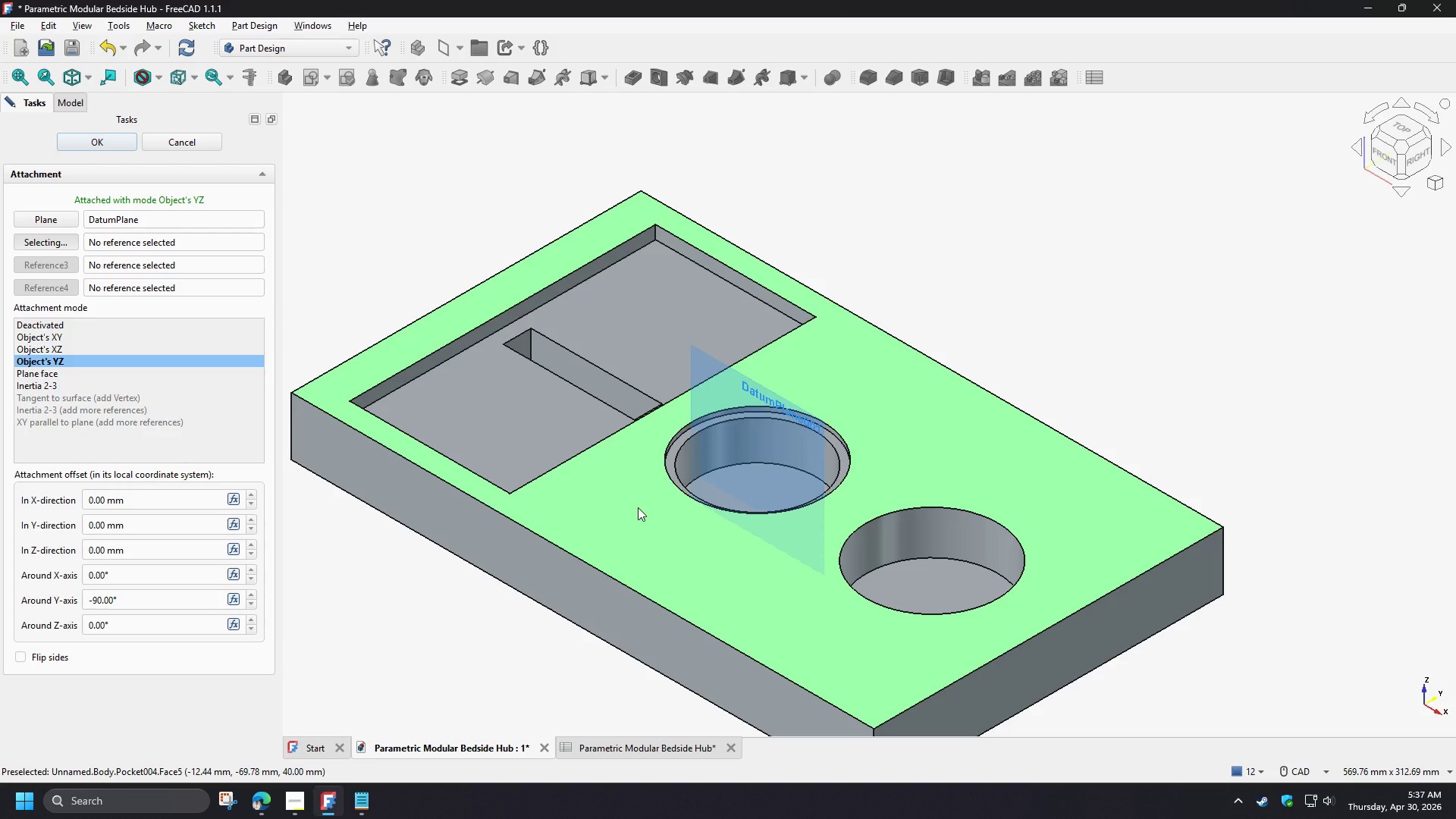 
wait(12.39)
 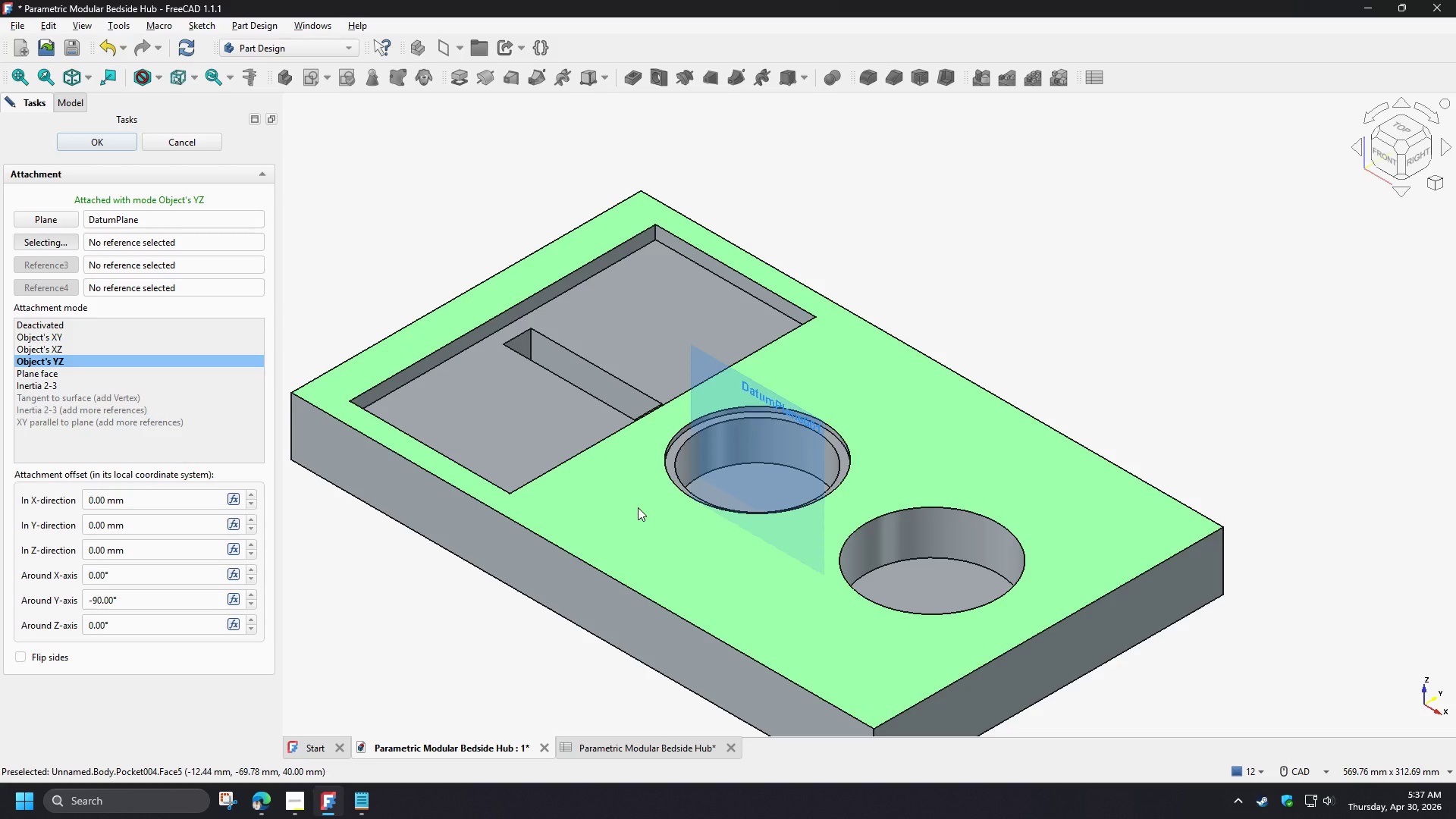 
left_click([1389, 155])
 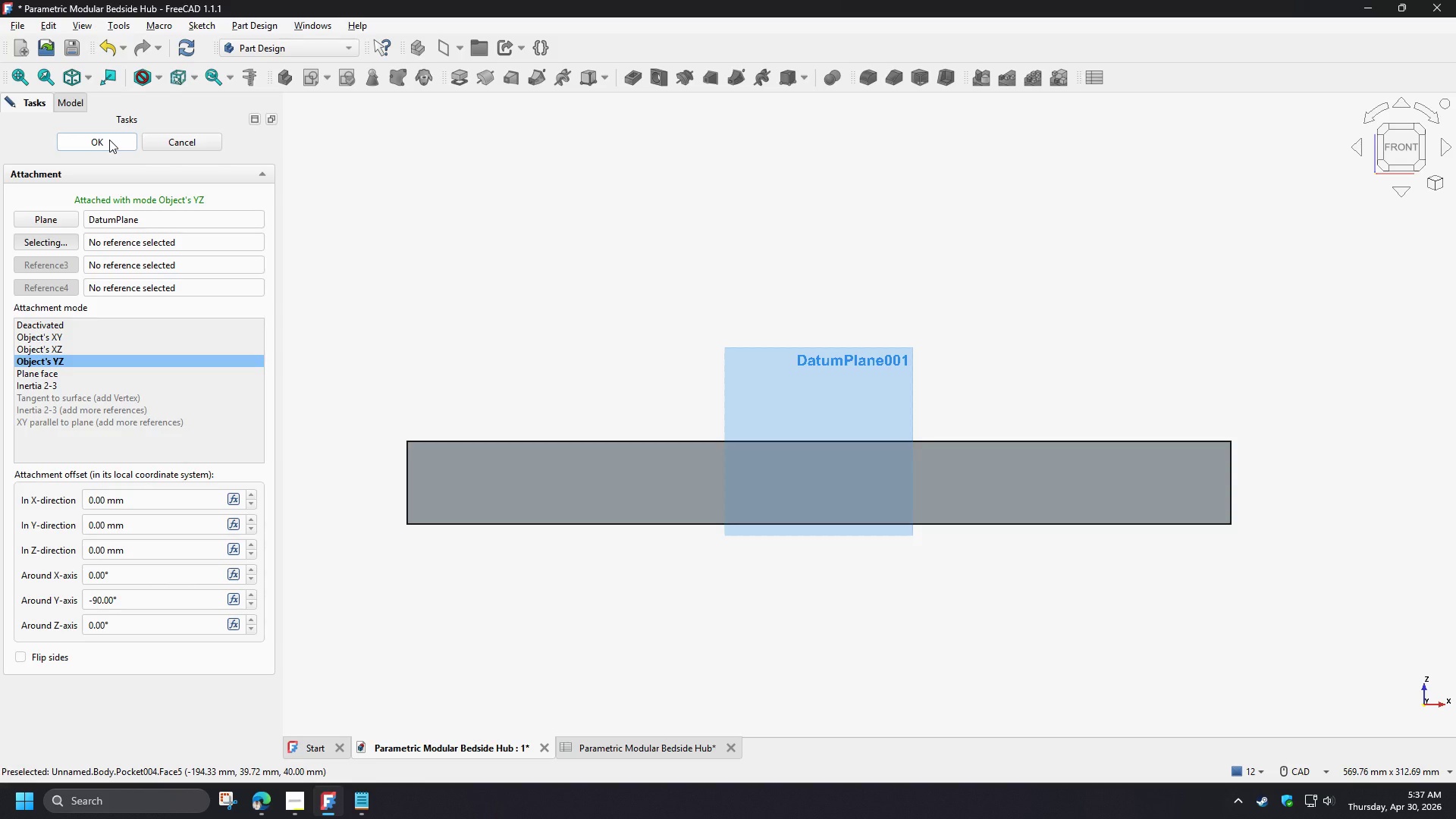 
wait(14.06)
 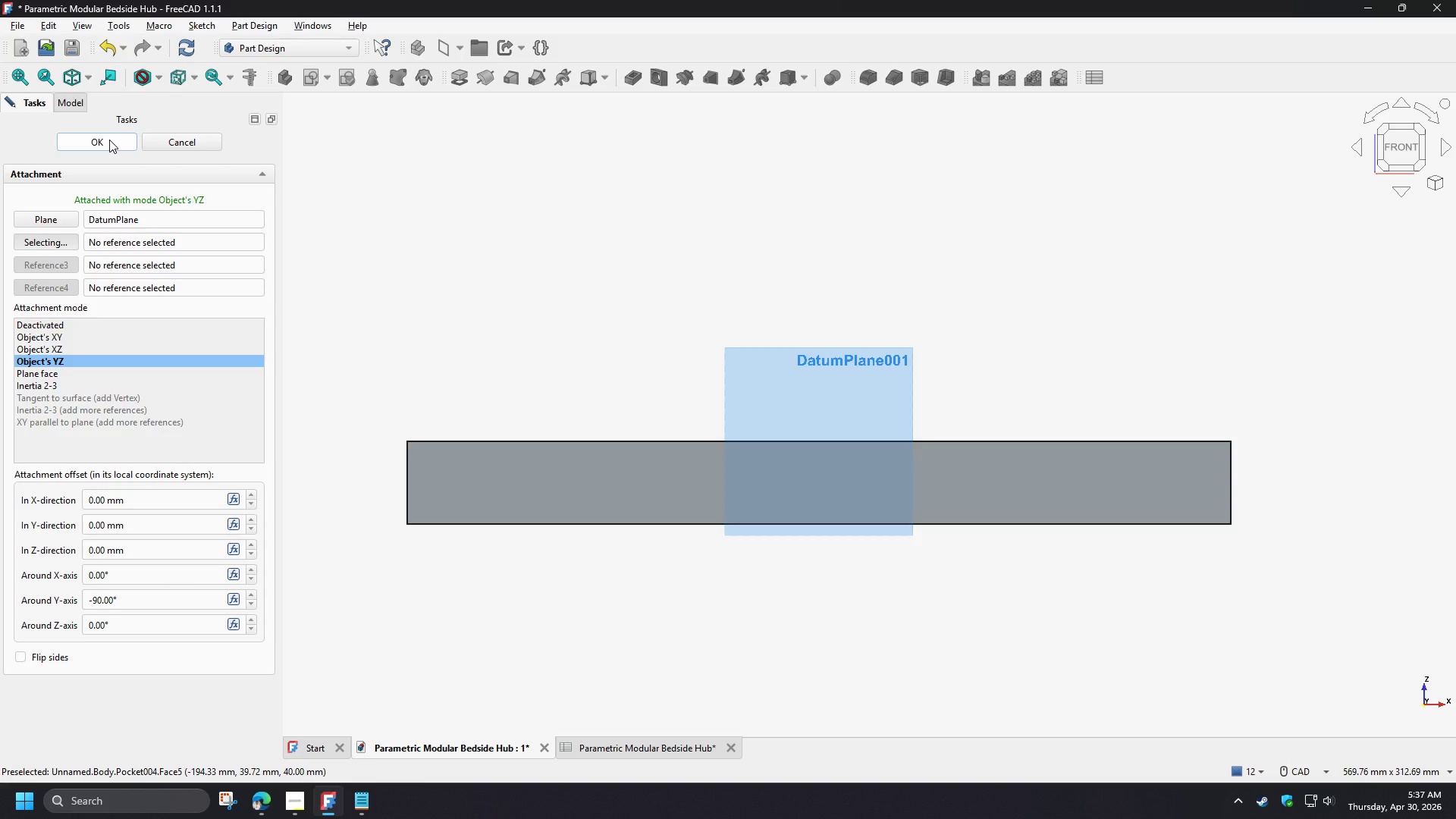 
left_click([109, 140])
 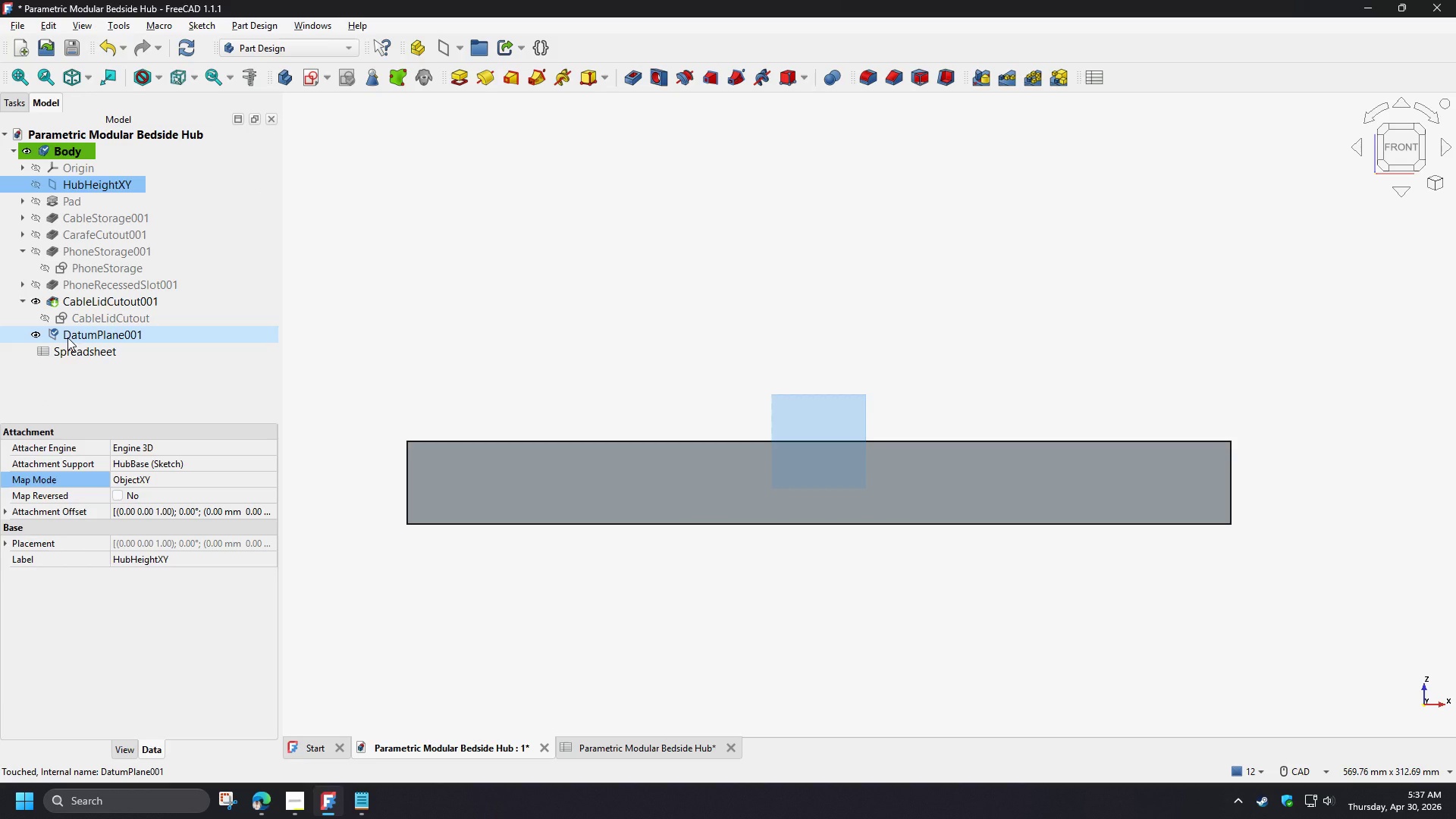 
left_click([73, 337])
 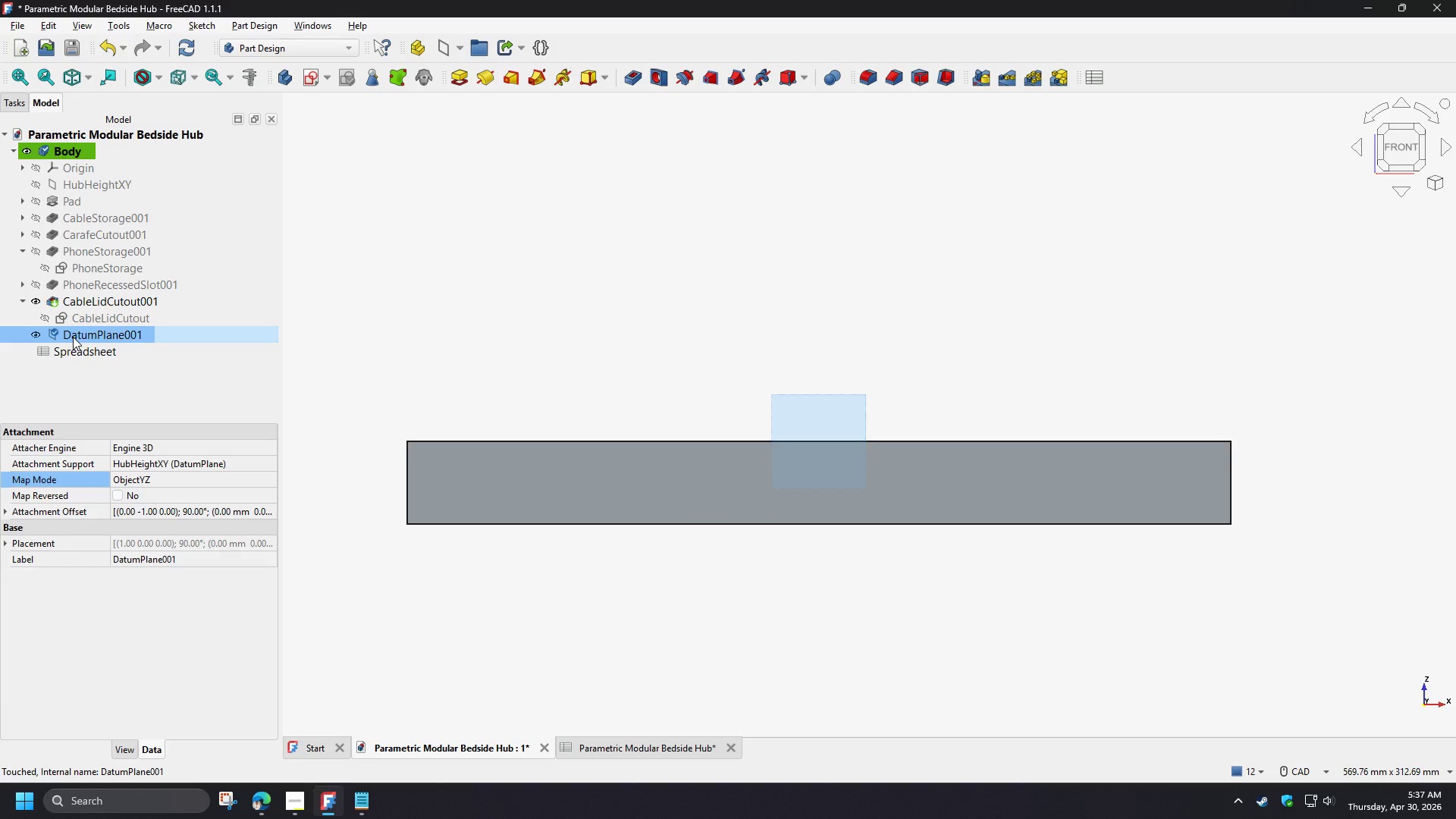 
wait(7.27)
 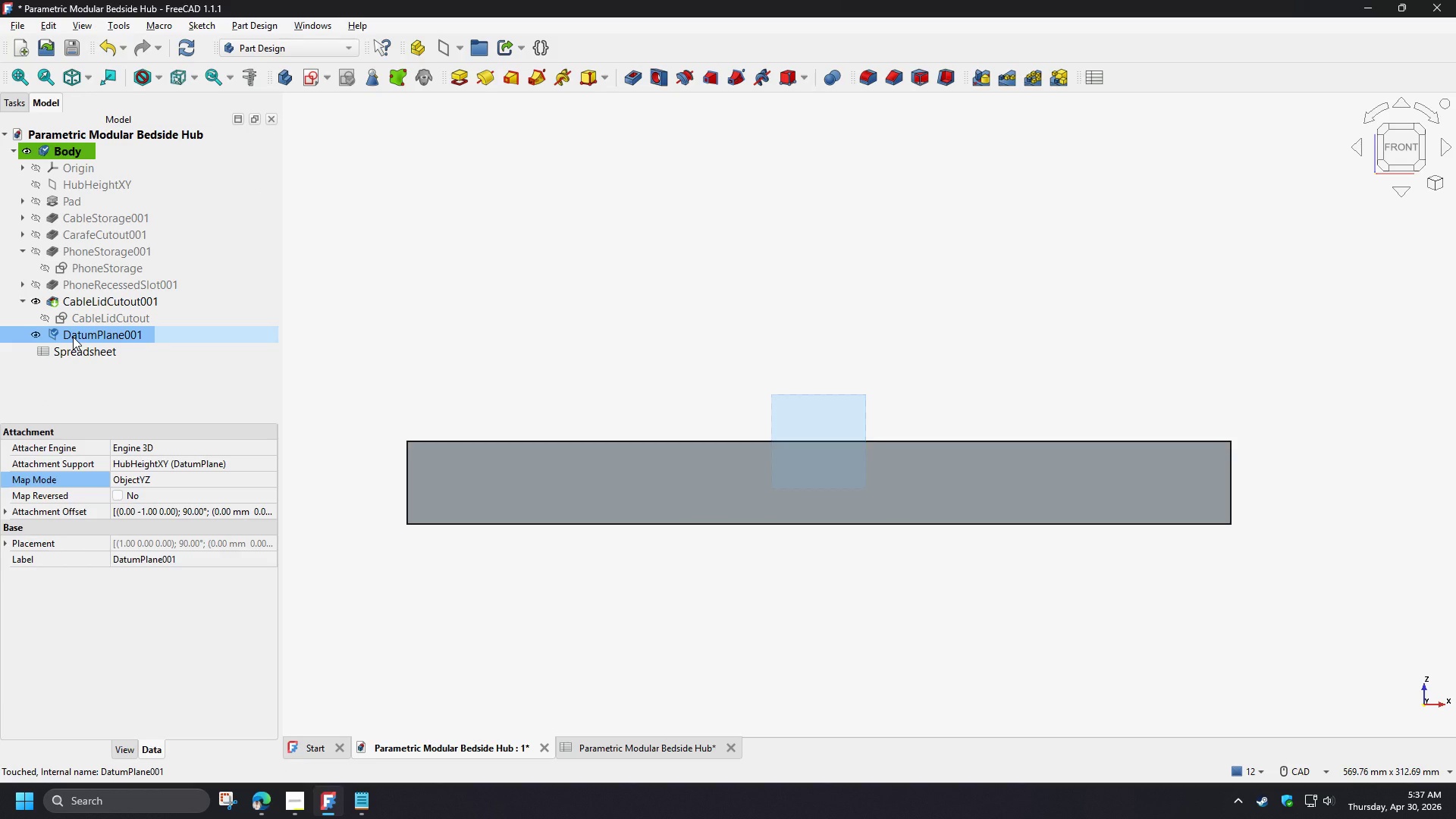 
left_click([115, 178])
 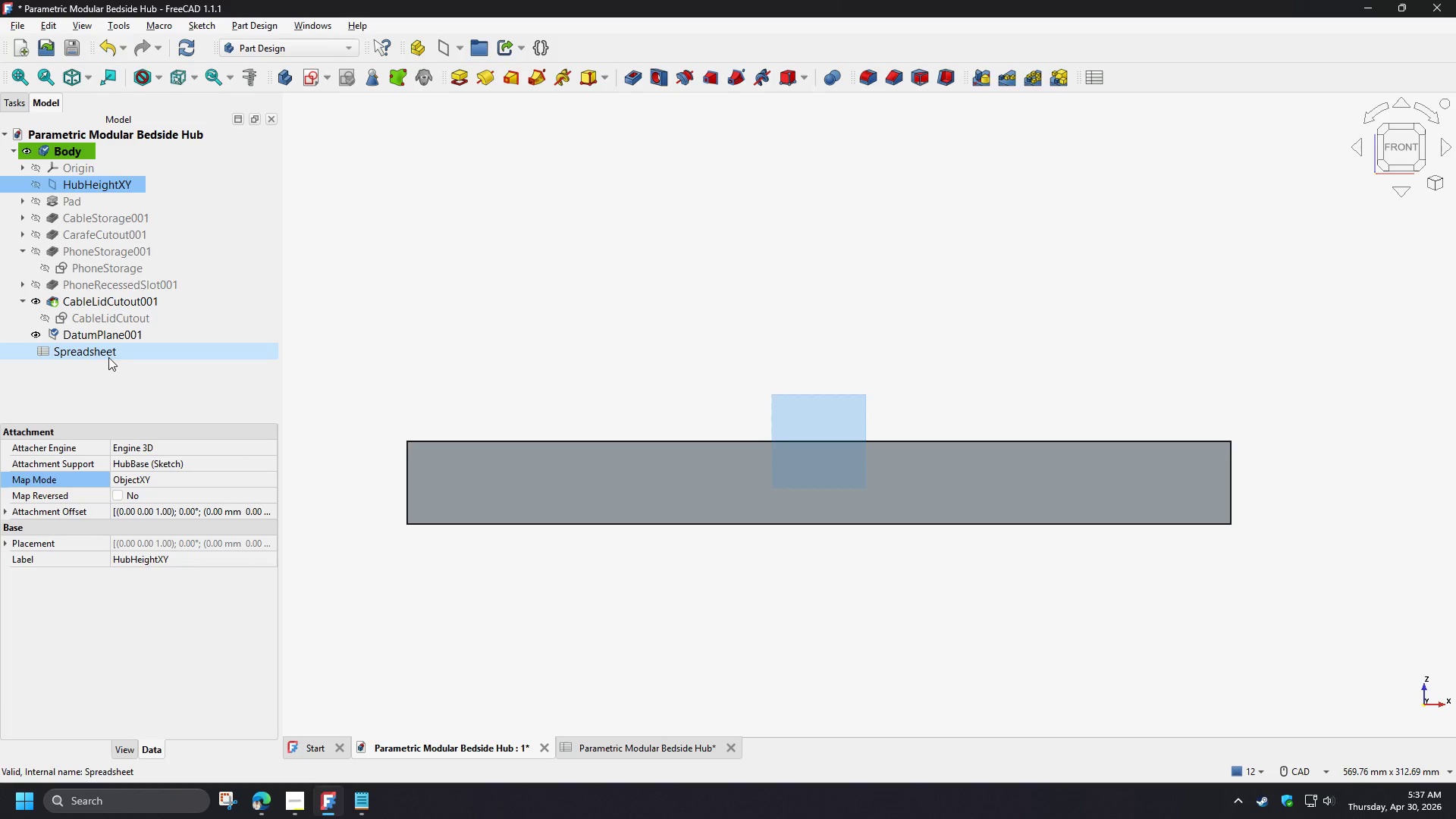 
left_click_drag(start_coordinate=[97, 332], to_coordinate=[100, 189])
 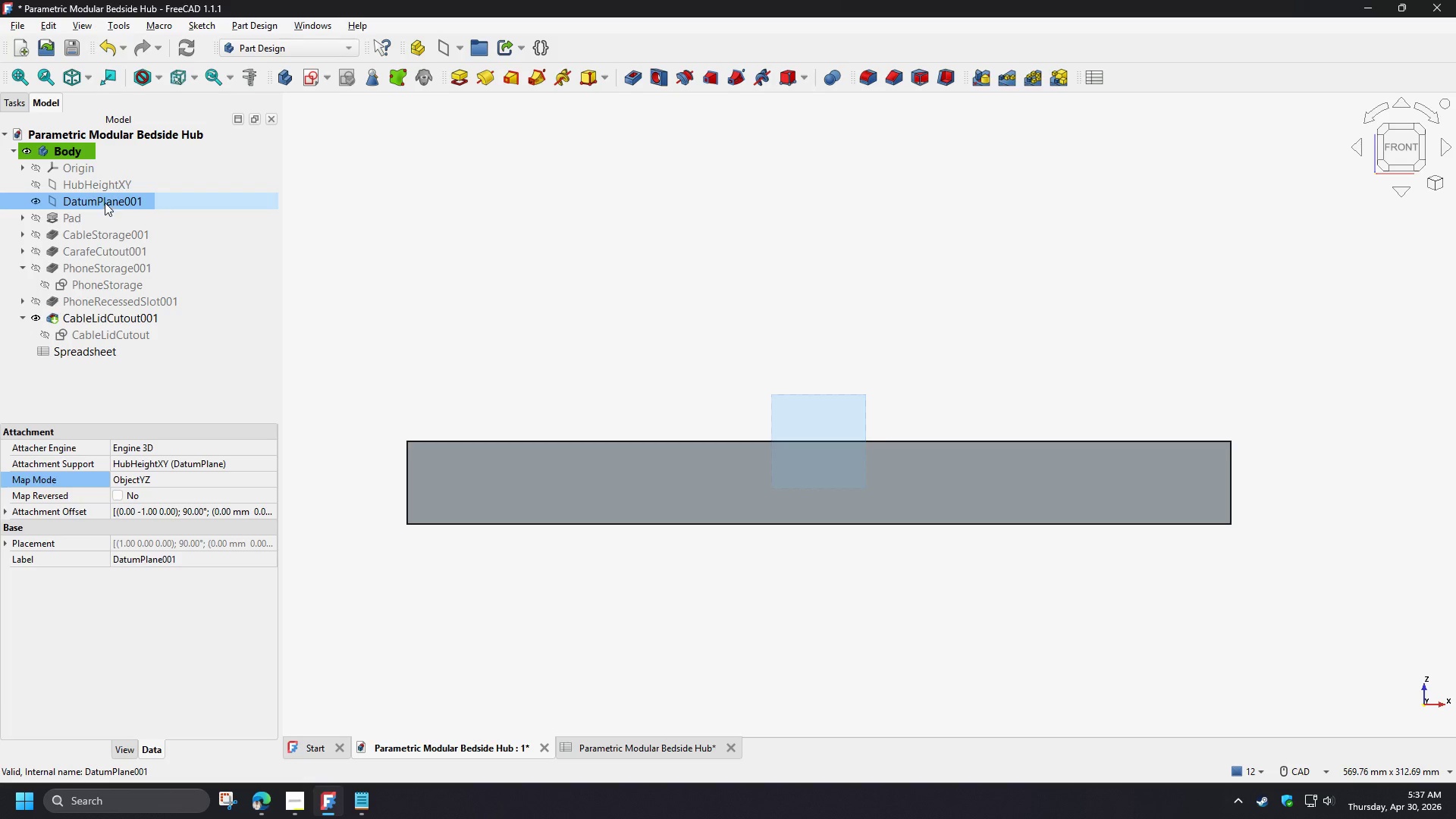 
left_click([105, 202])
 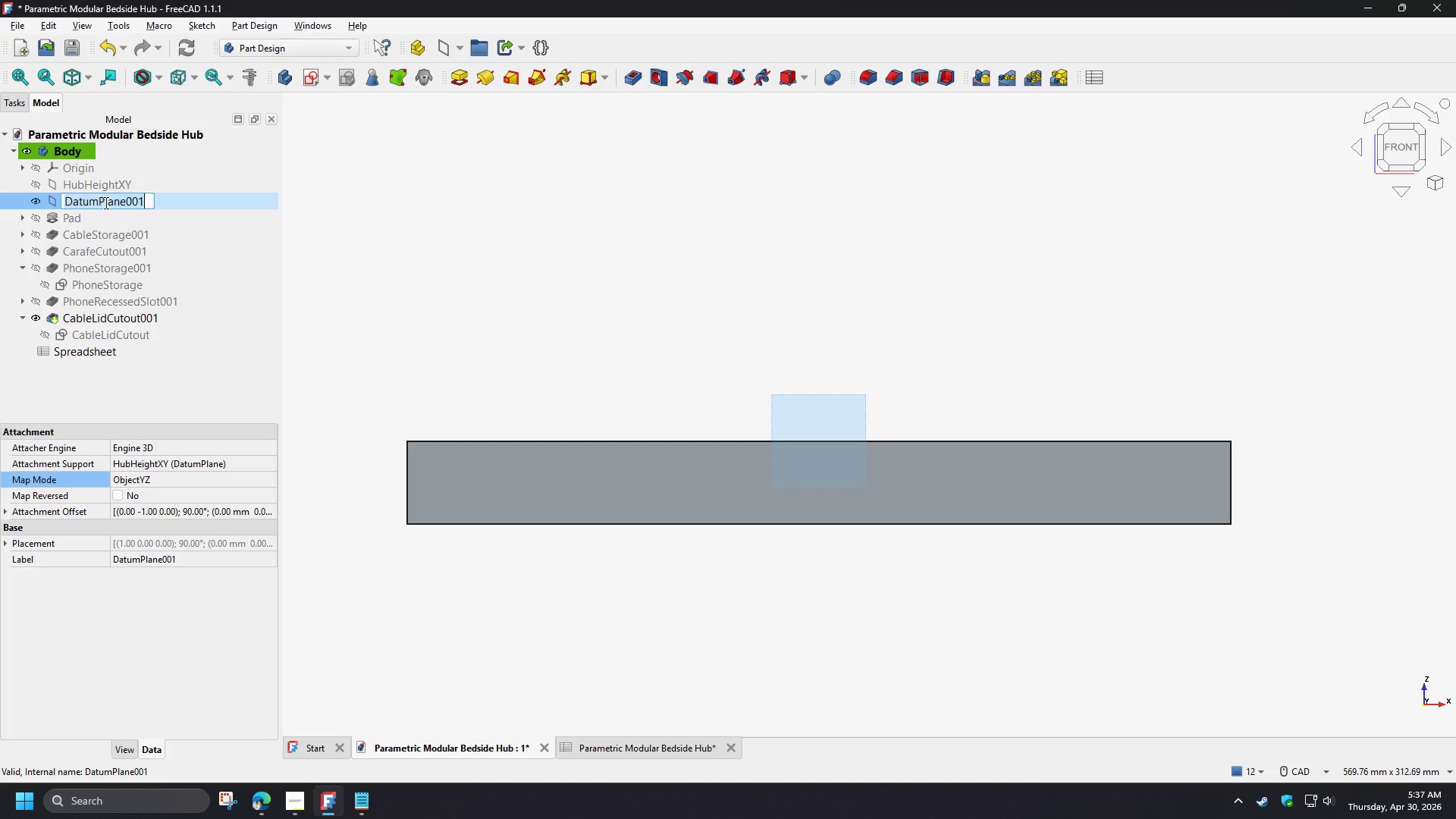 
type([F2]HubHeight)
 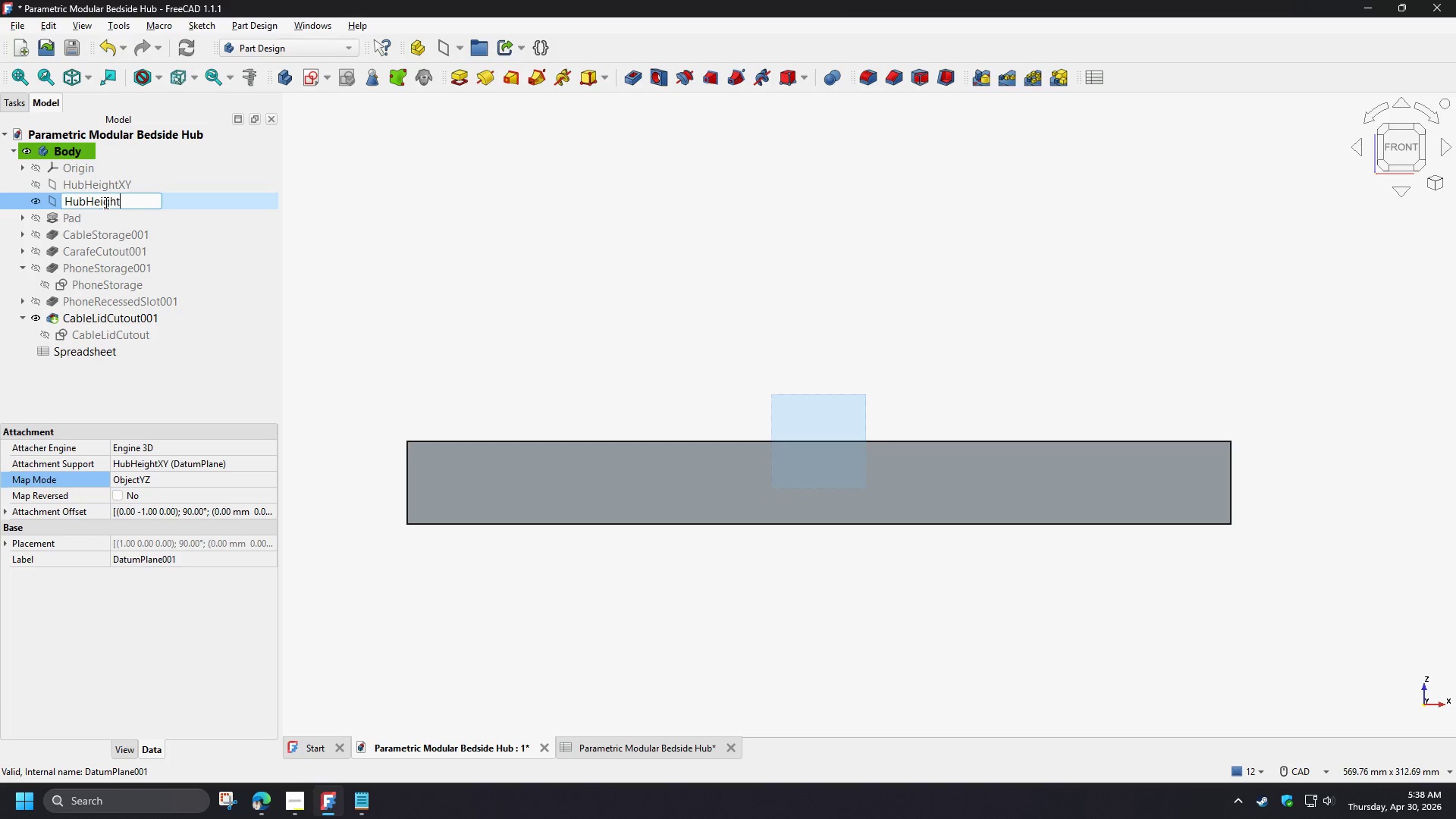 
hold_key(key=ShiftLeft, duration=1.5)
 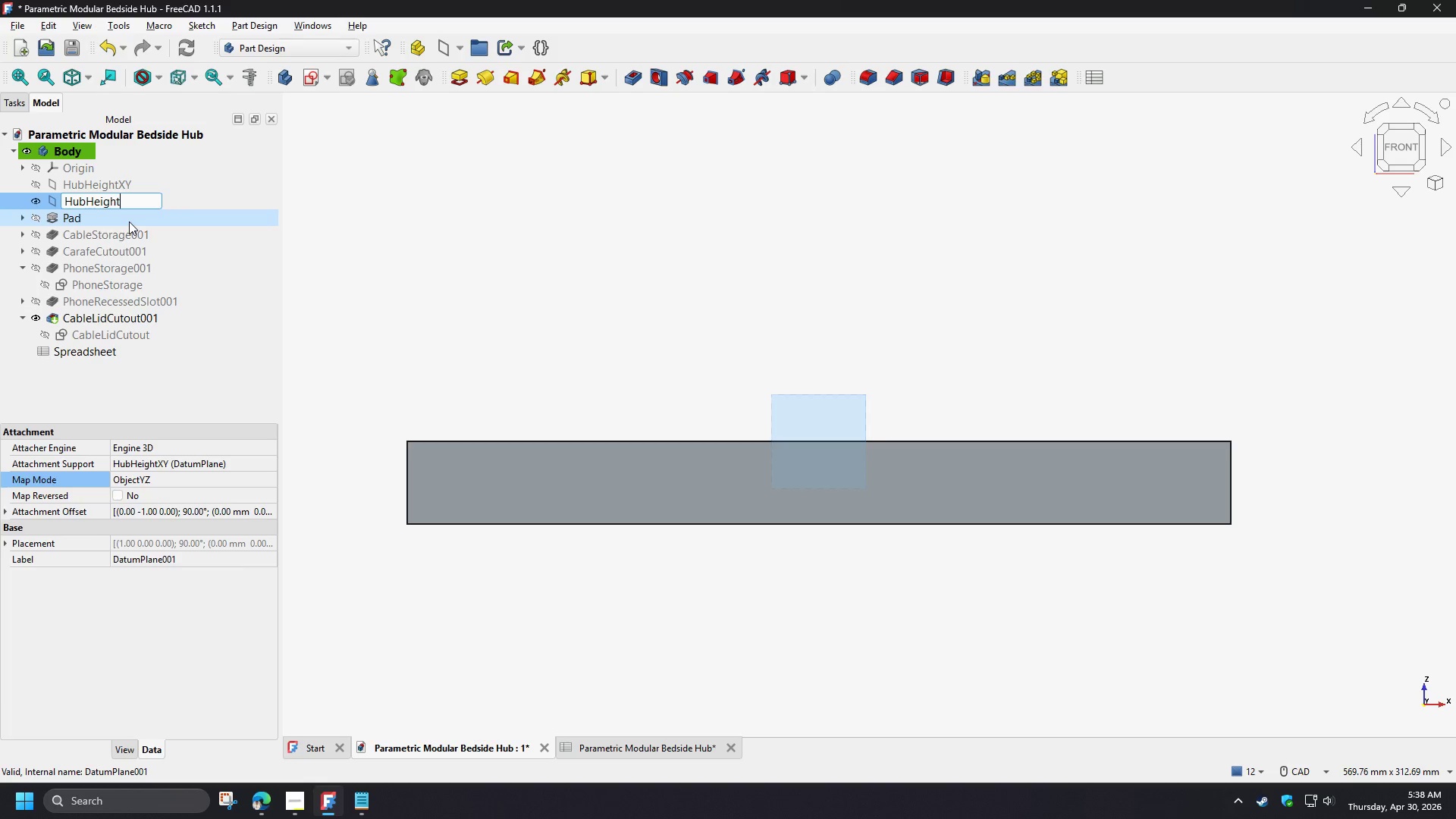 
hold_key(key=ShiftLeft, duration=1.51)
 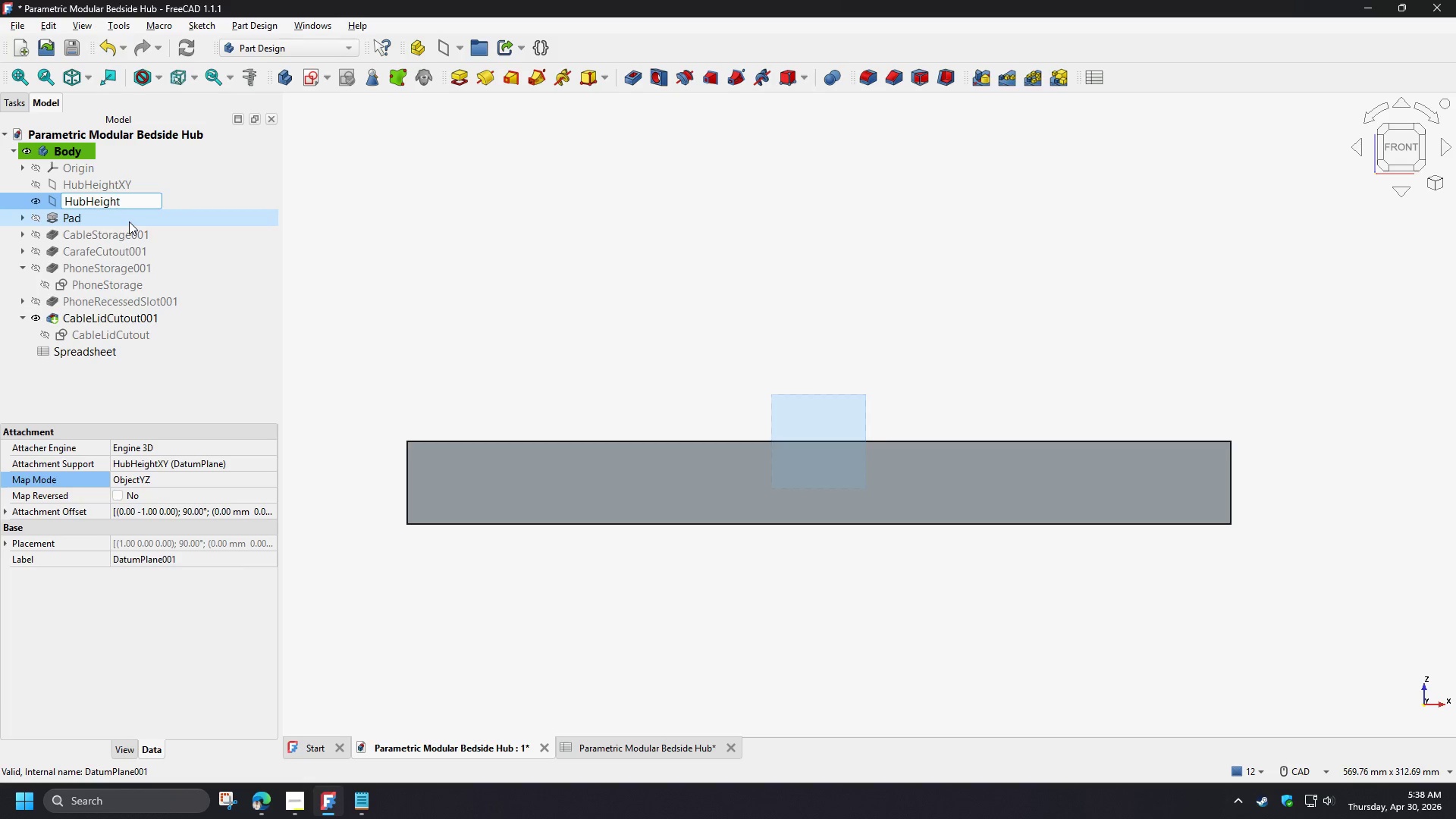 
hold_key(key=ShiftLeft, duration=1.52)
 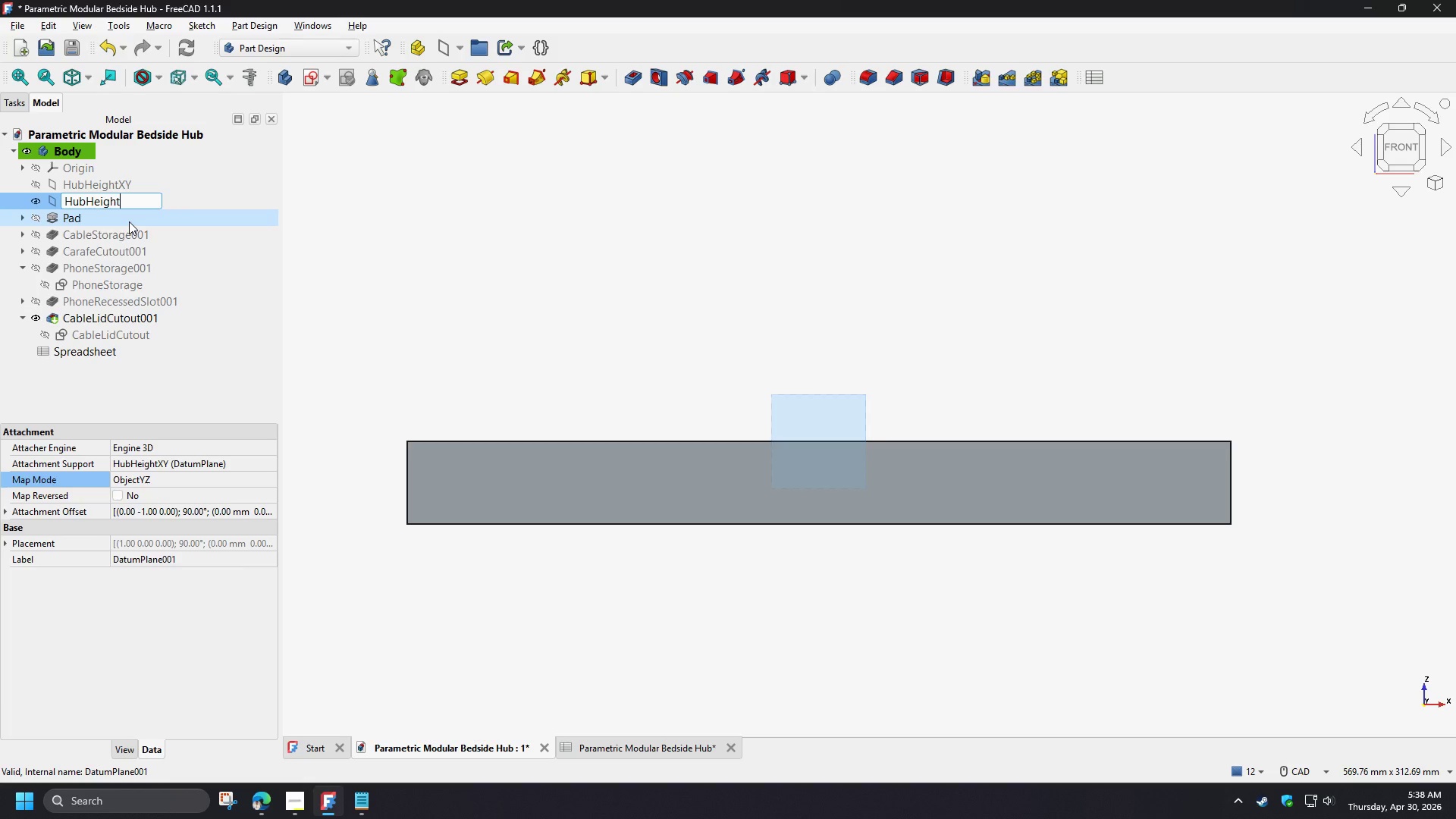 
hold_key(key=ShiftLeft, duration=1.51)
 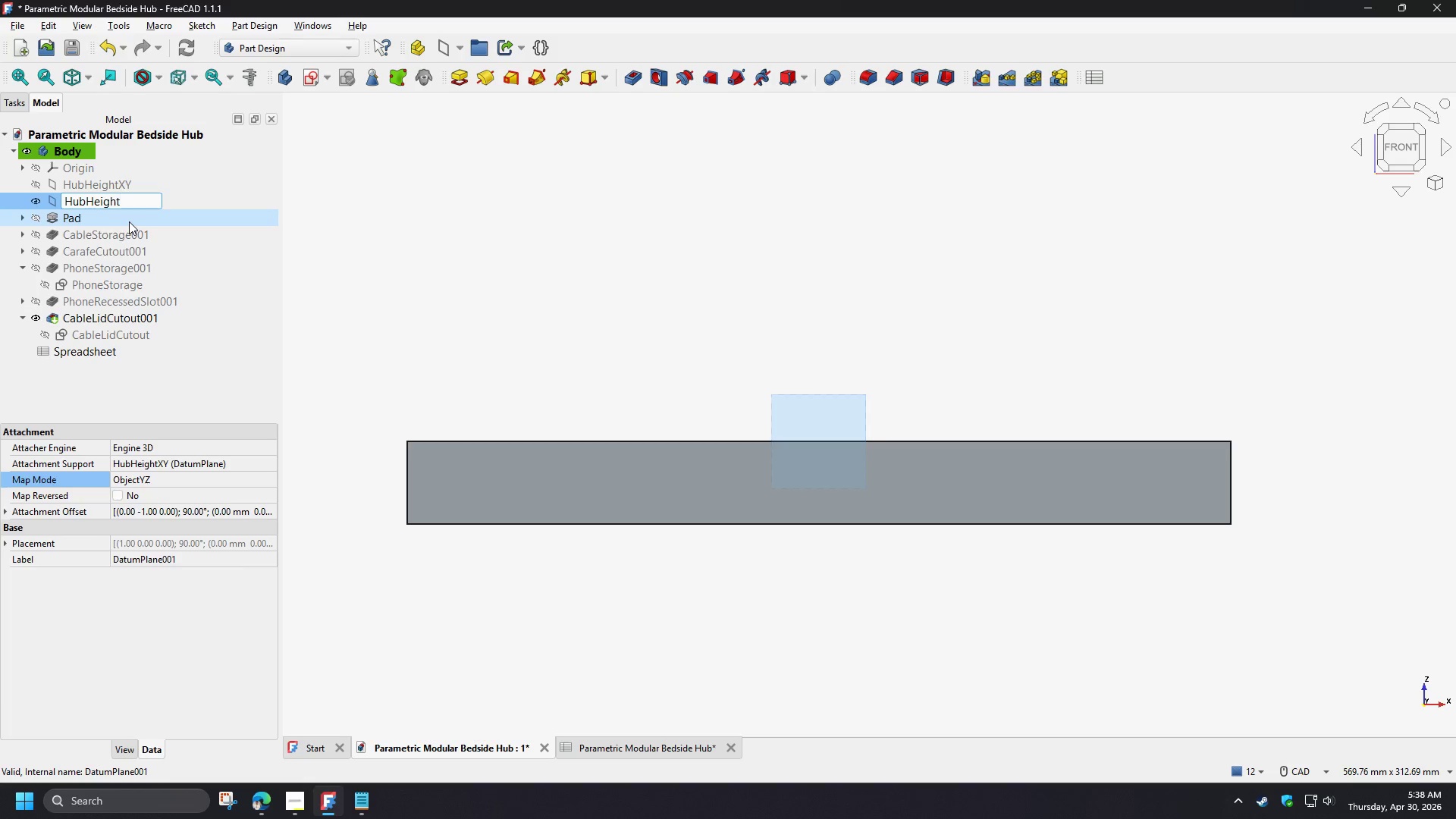 
hold_key(key=ShiftLeft, duration=1.5)
 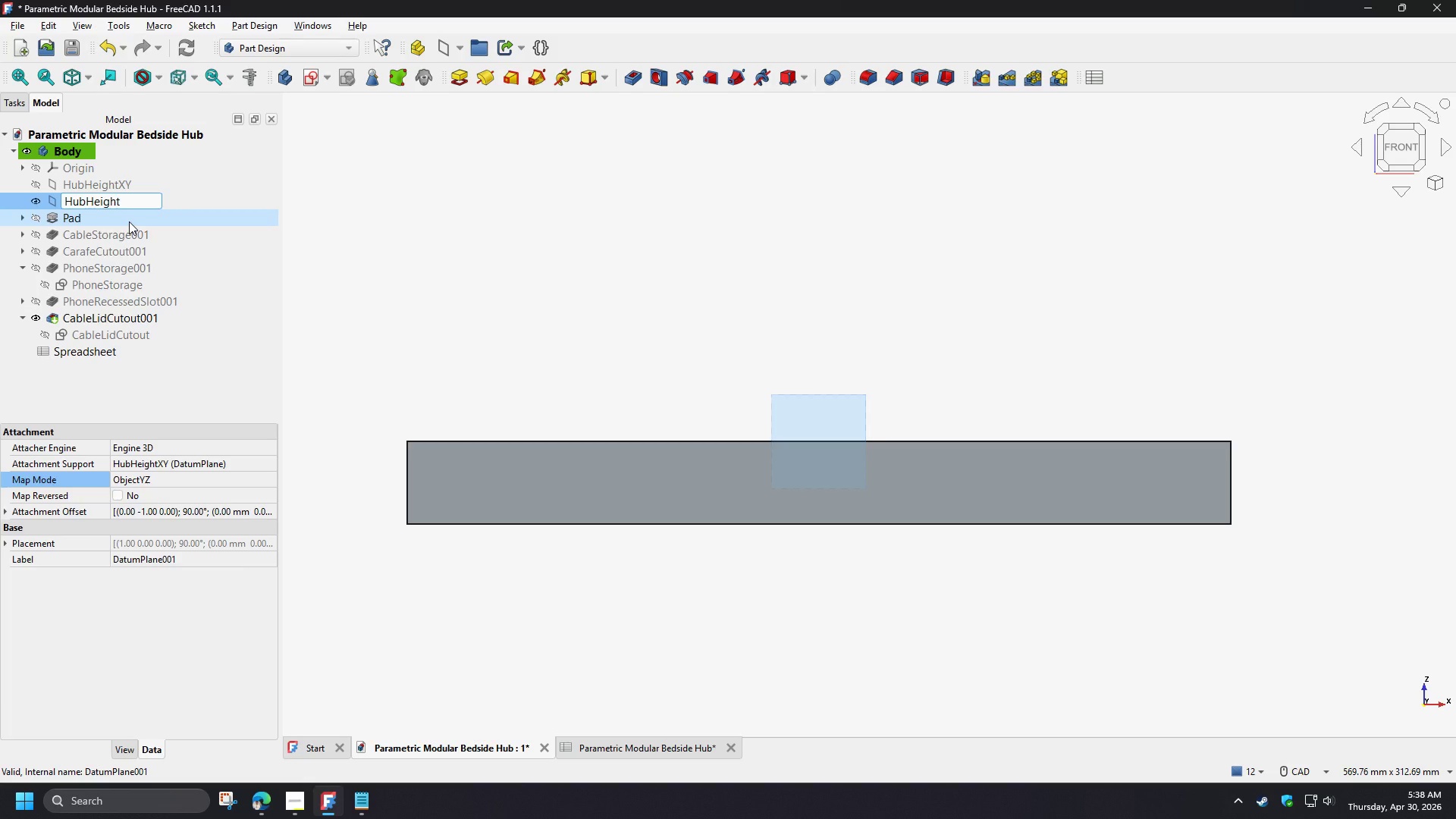 
hold_key(key=ShiftLeft, duration=1.5)
 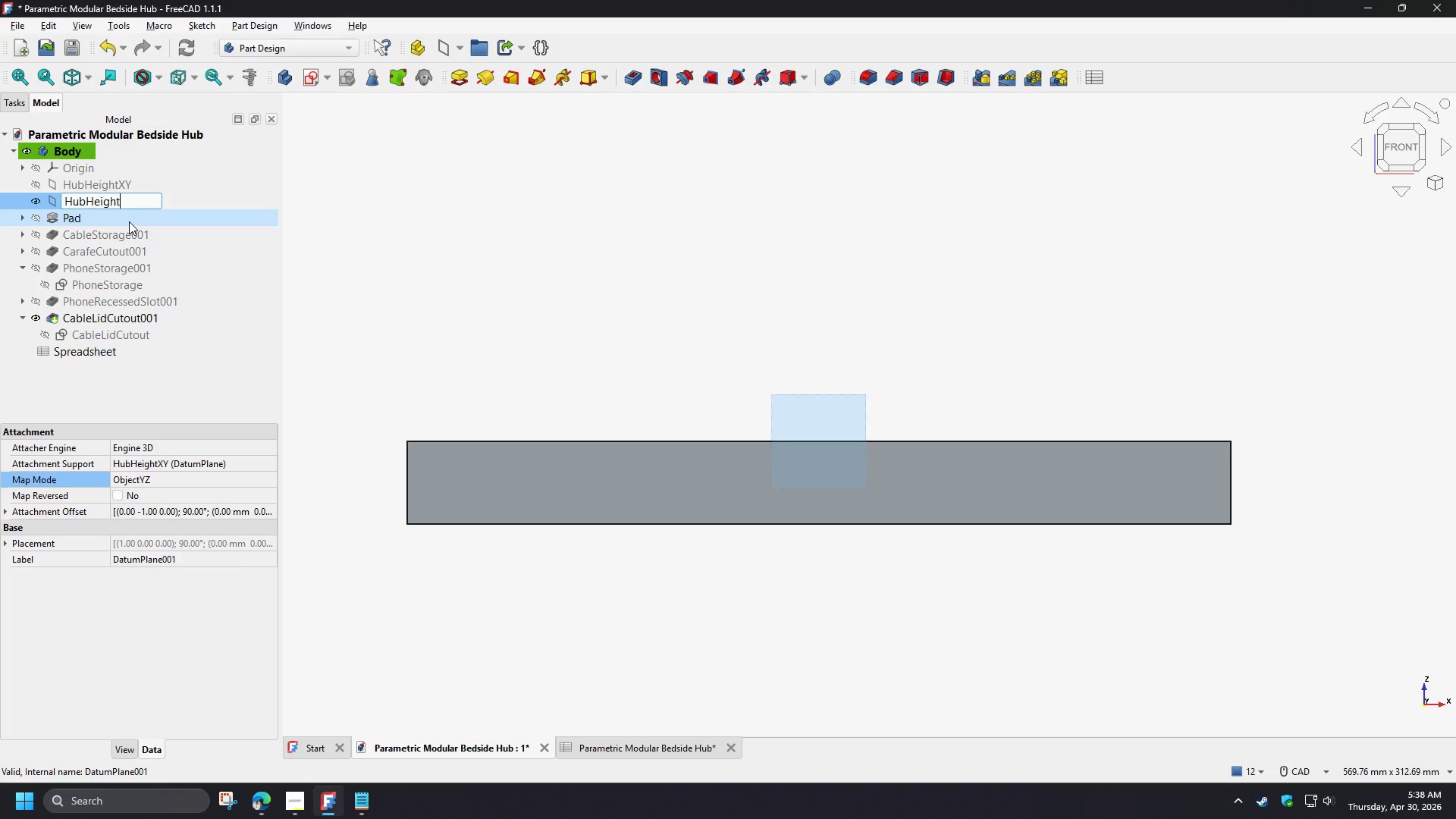 
hold_key(key=ShiftLeft, duration=1.52)
 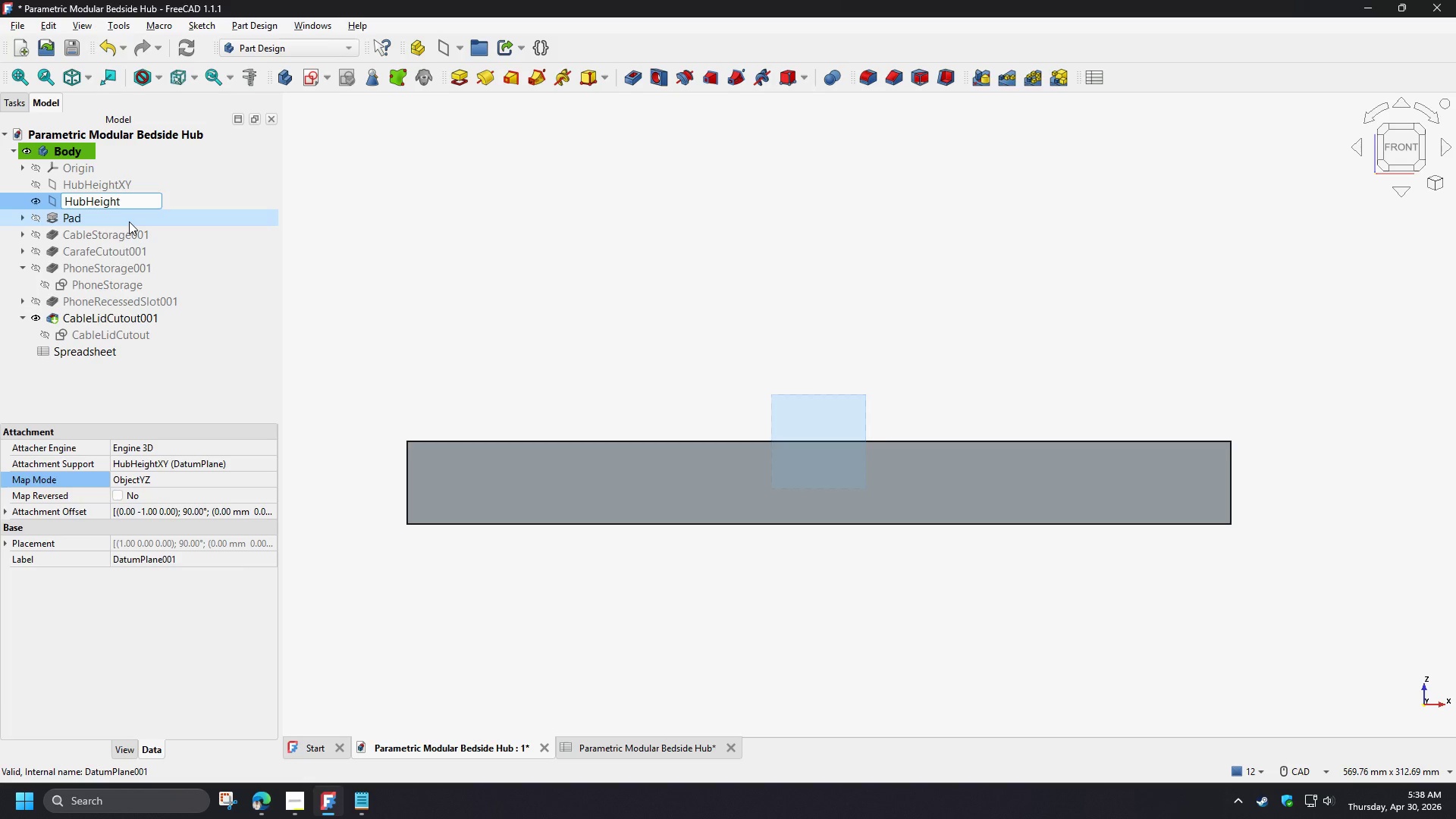 
hold_key(key=ShiftLeft, duration=1.52)
 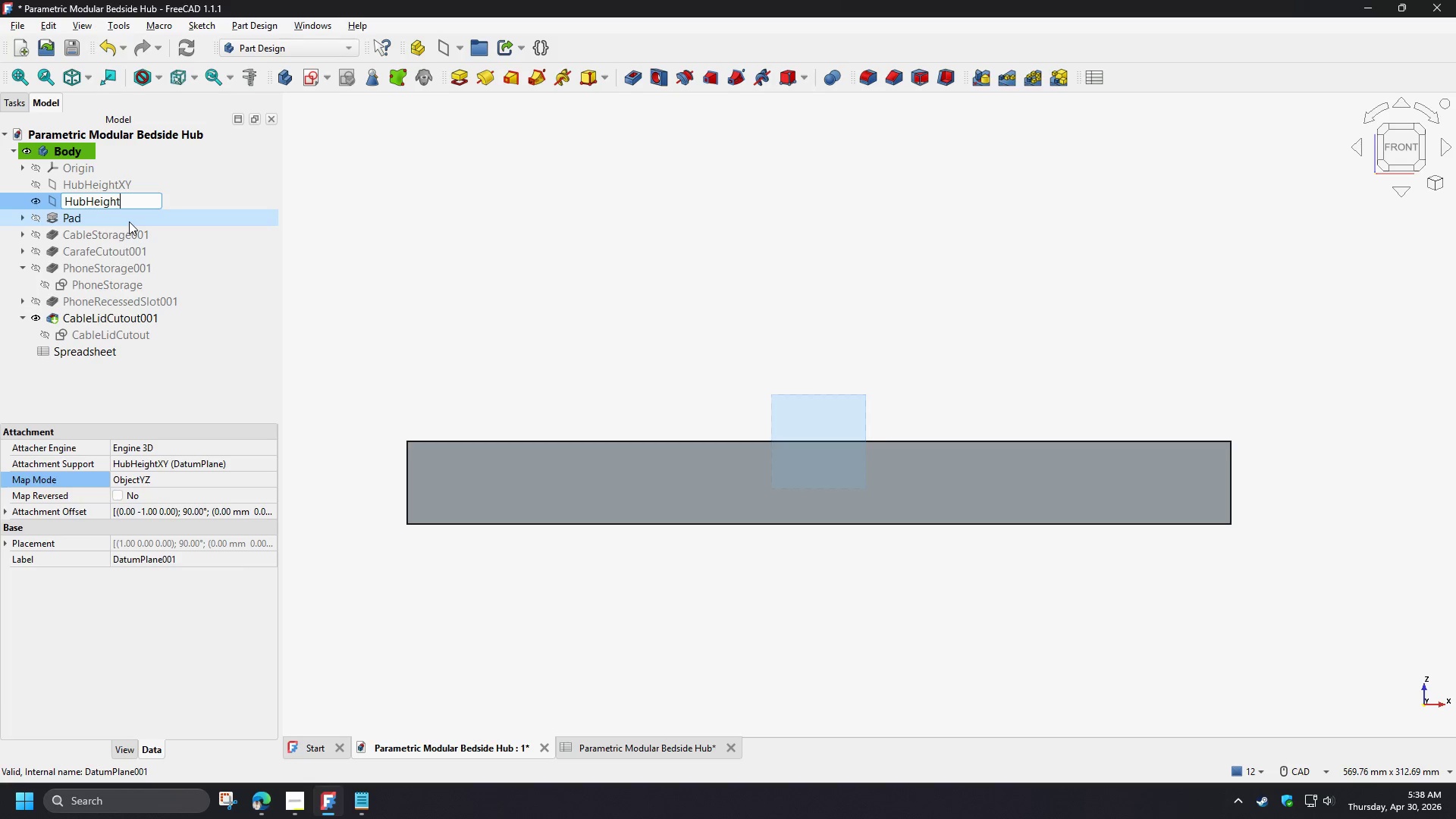 
hold_key(key=ShiftLeft, duration=1.5)
 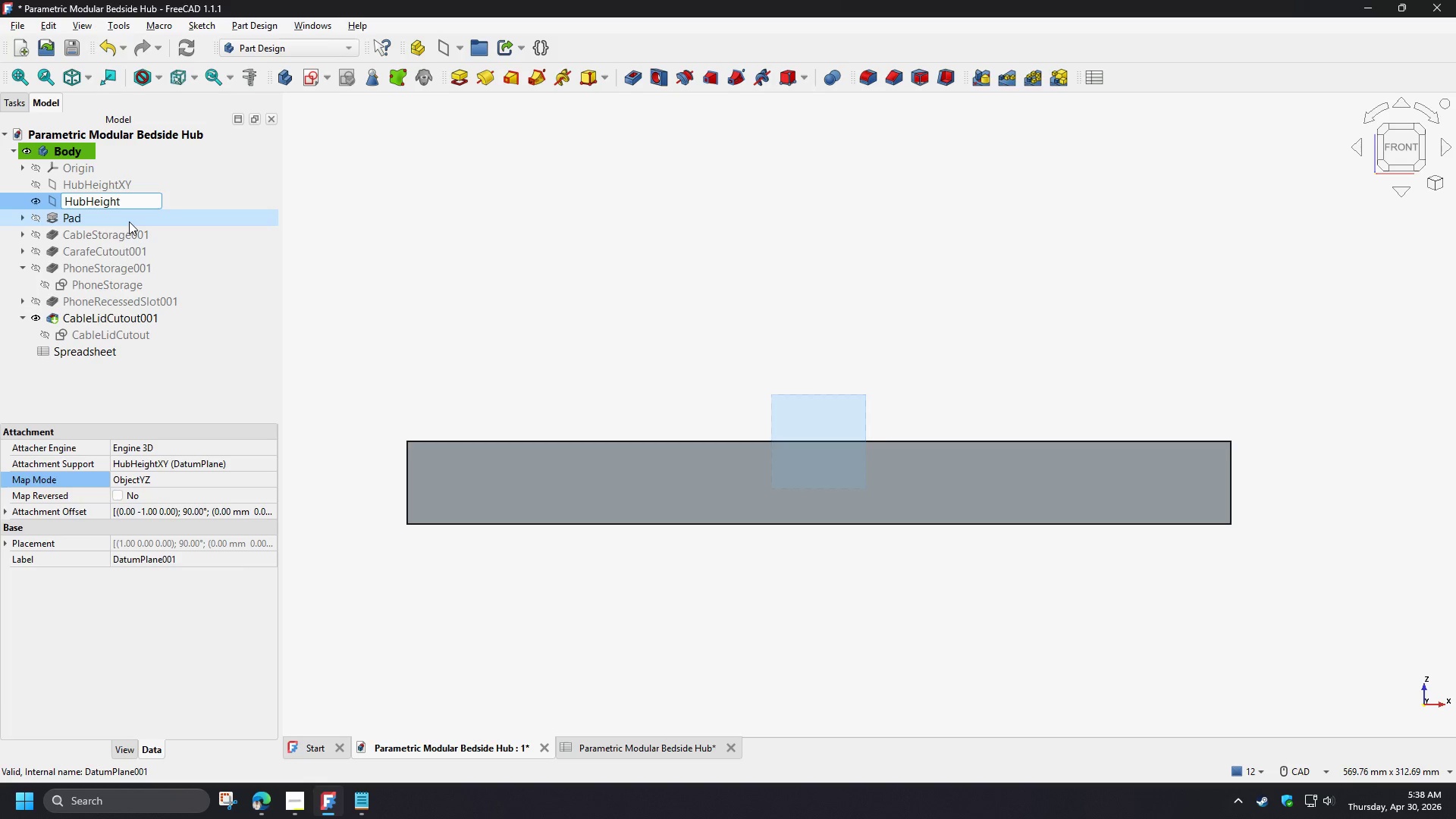 
hold_key(key=ShiftLeft, duration=1.51)
 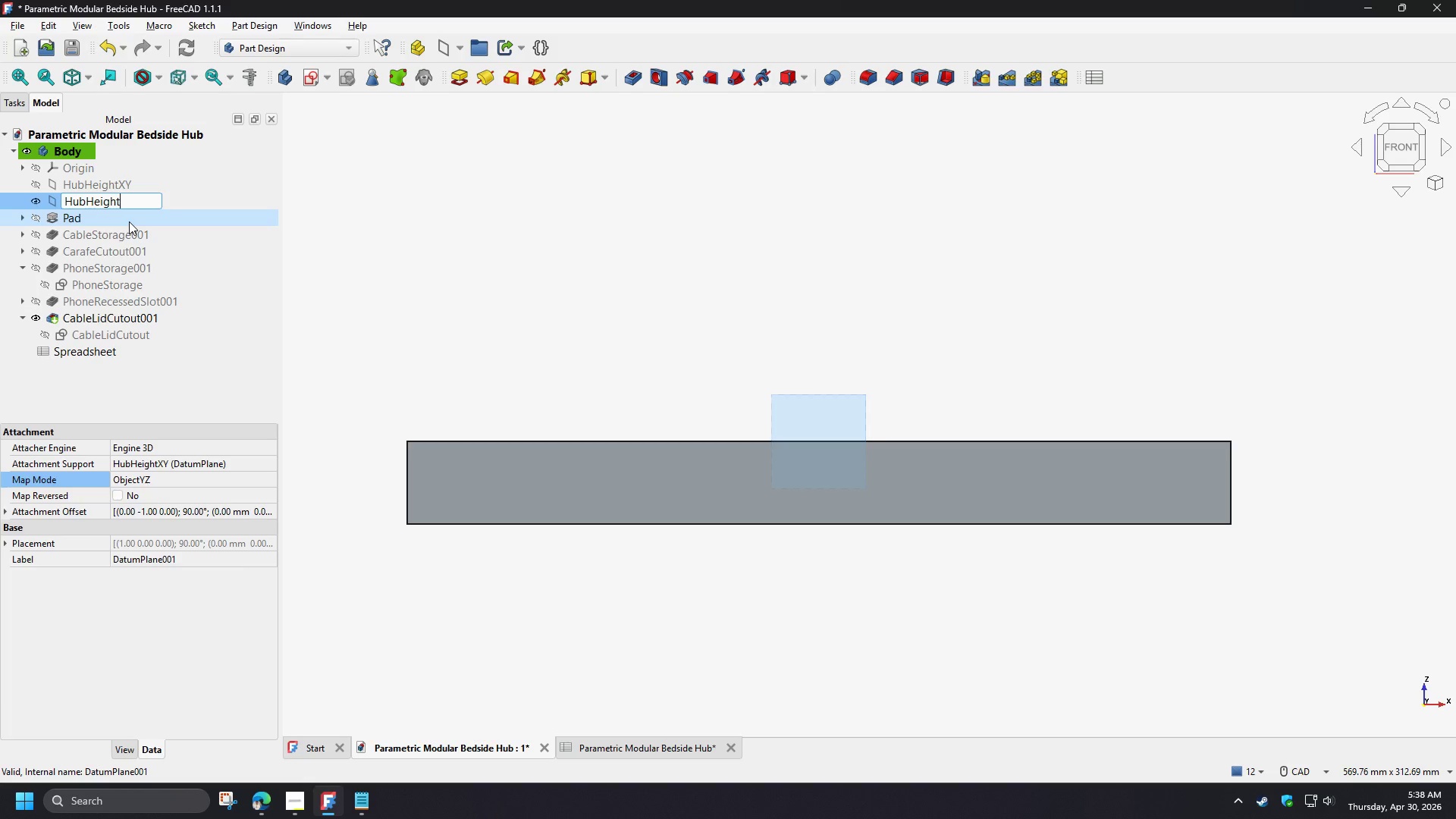 
hold_key(key=ShiftLeft, duration=1.52)
 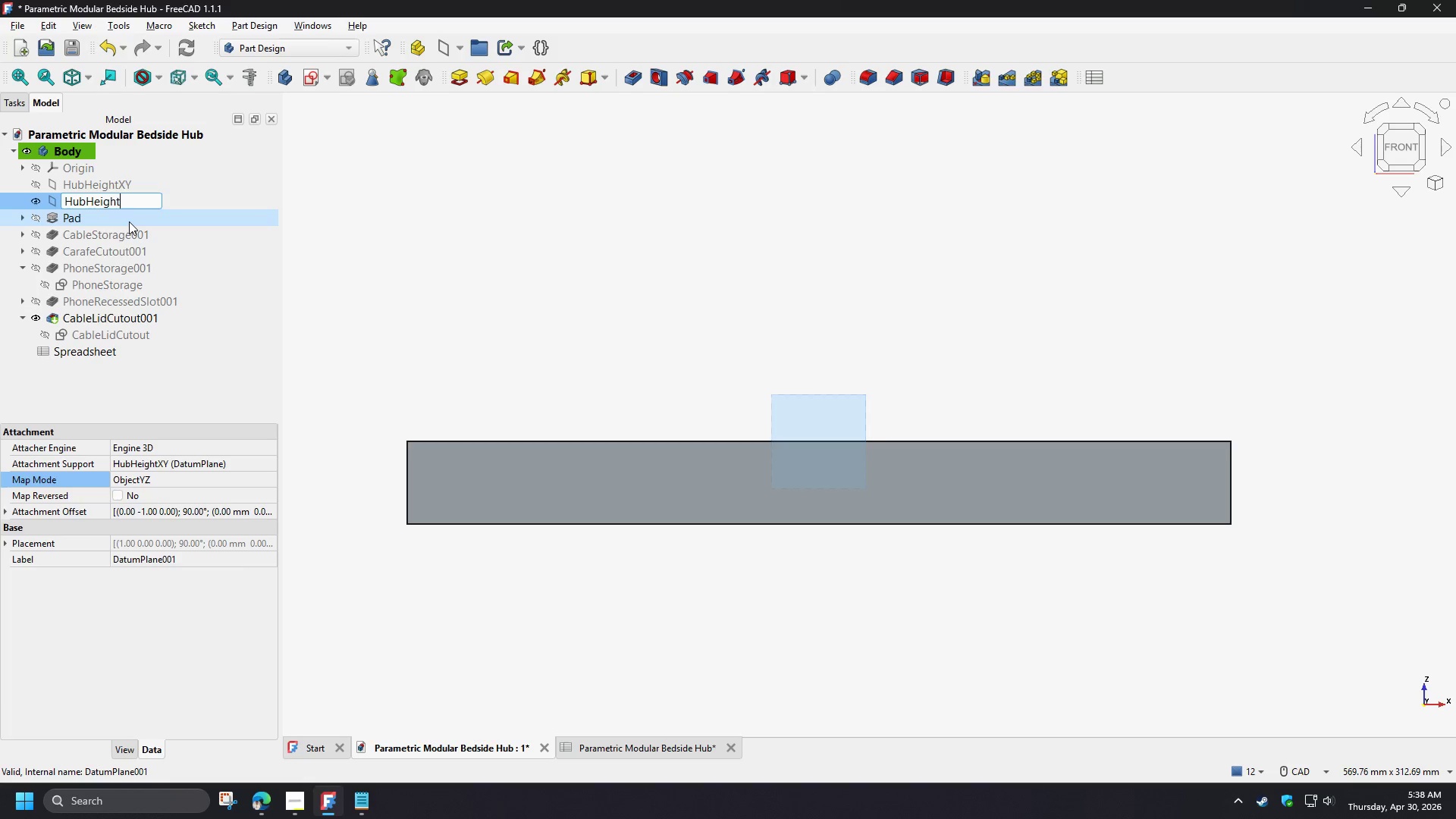 
hold_key(key=ShiftLeft, duration=1.52)
 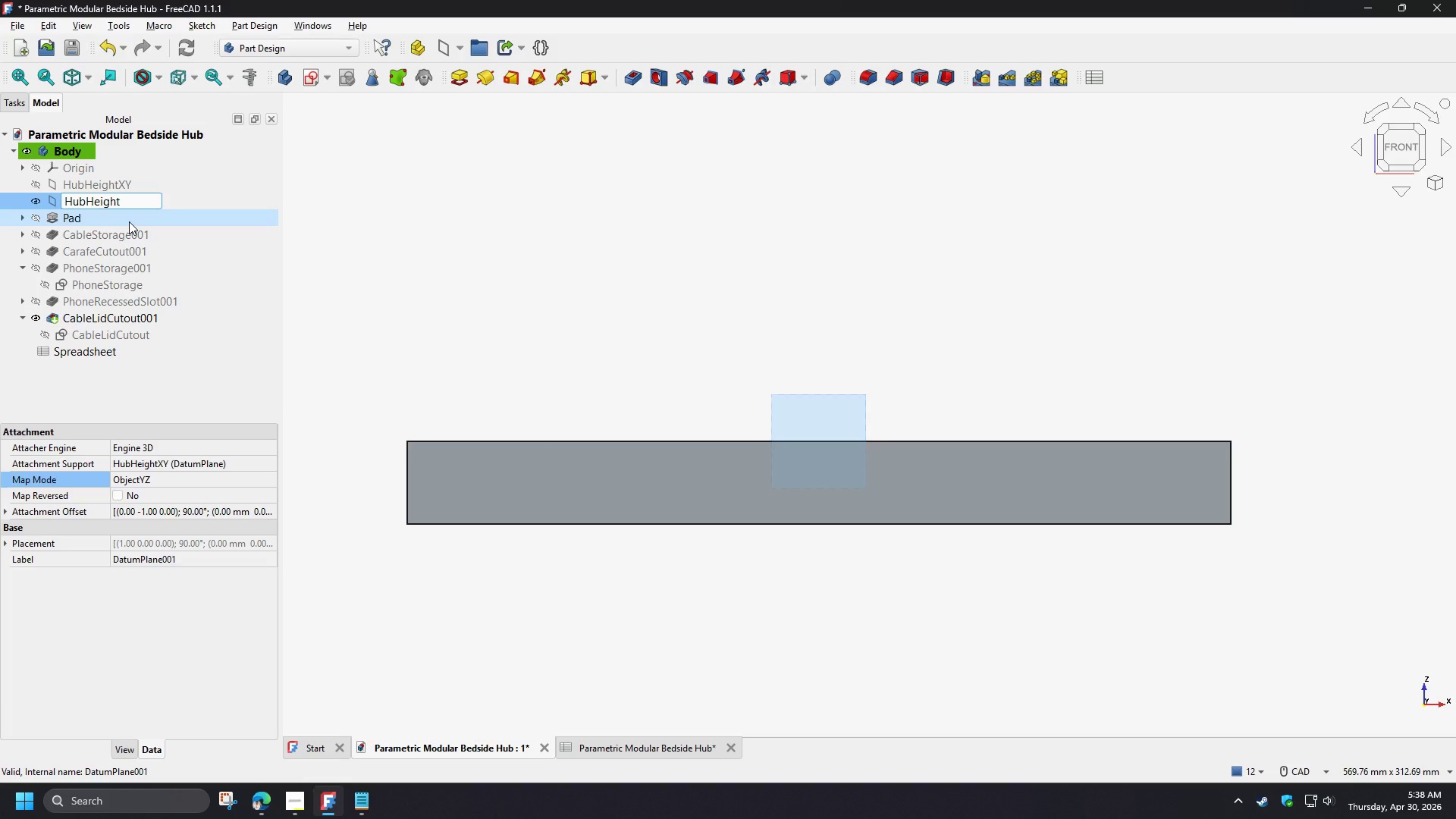 
hold_key(key=ShiftLeft, duration=1.51)
 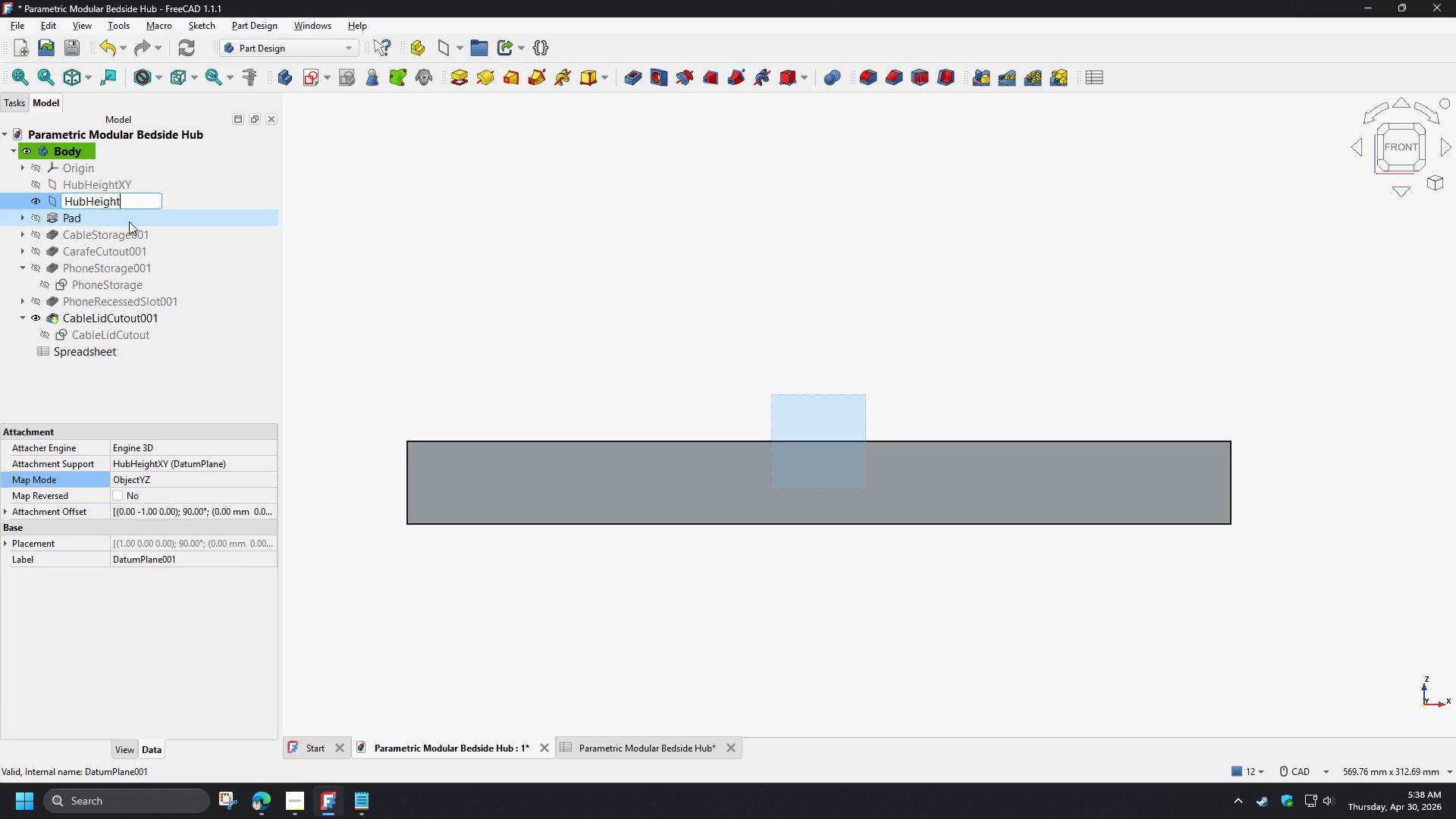 
hold_key(key=ShiftLeft, duration=1.5)
 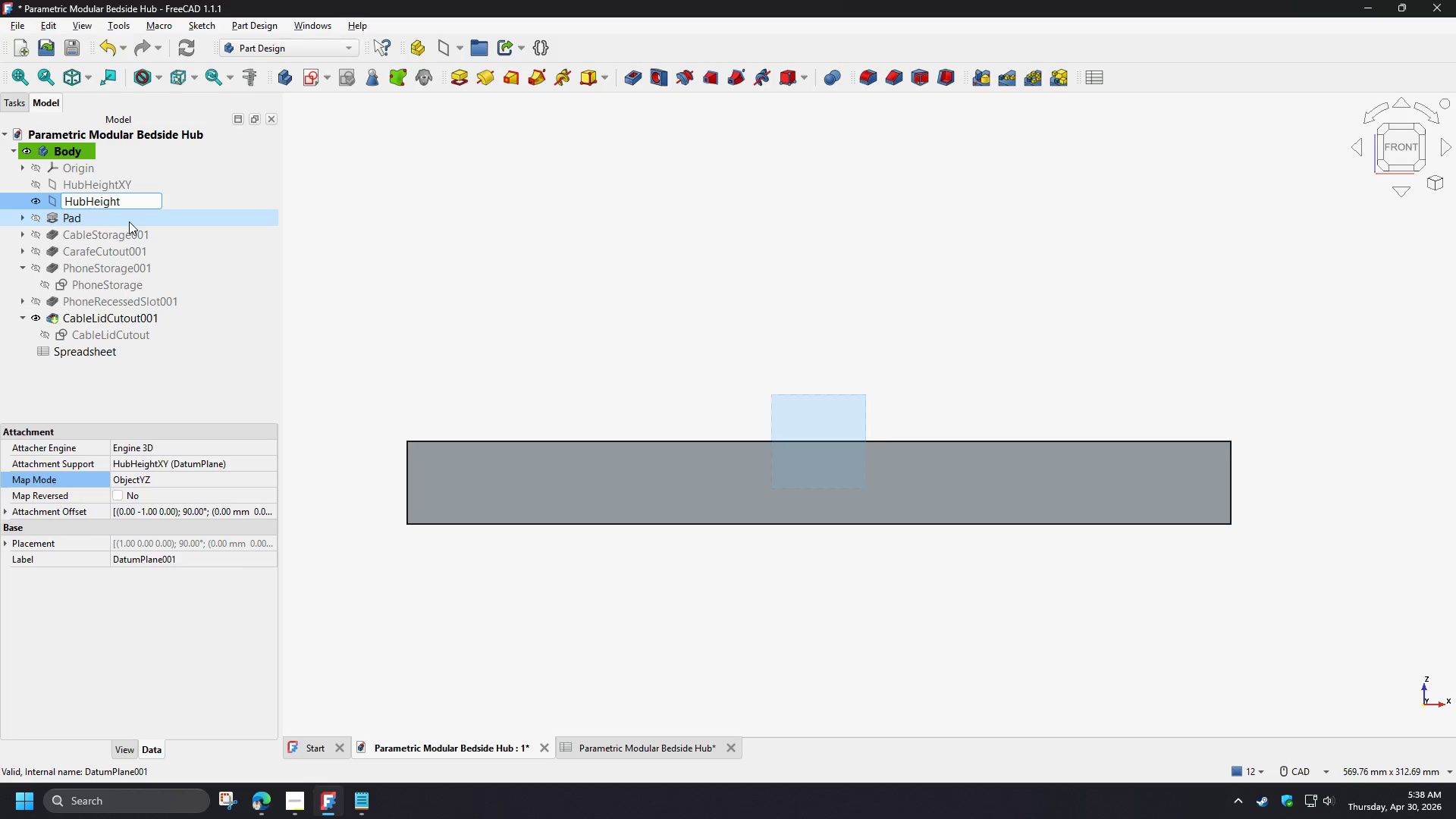 
hold_key(key=ShiftLeft, duration=1.52)
 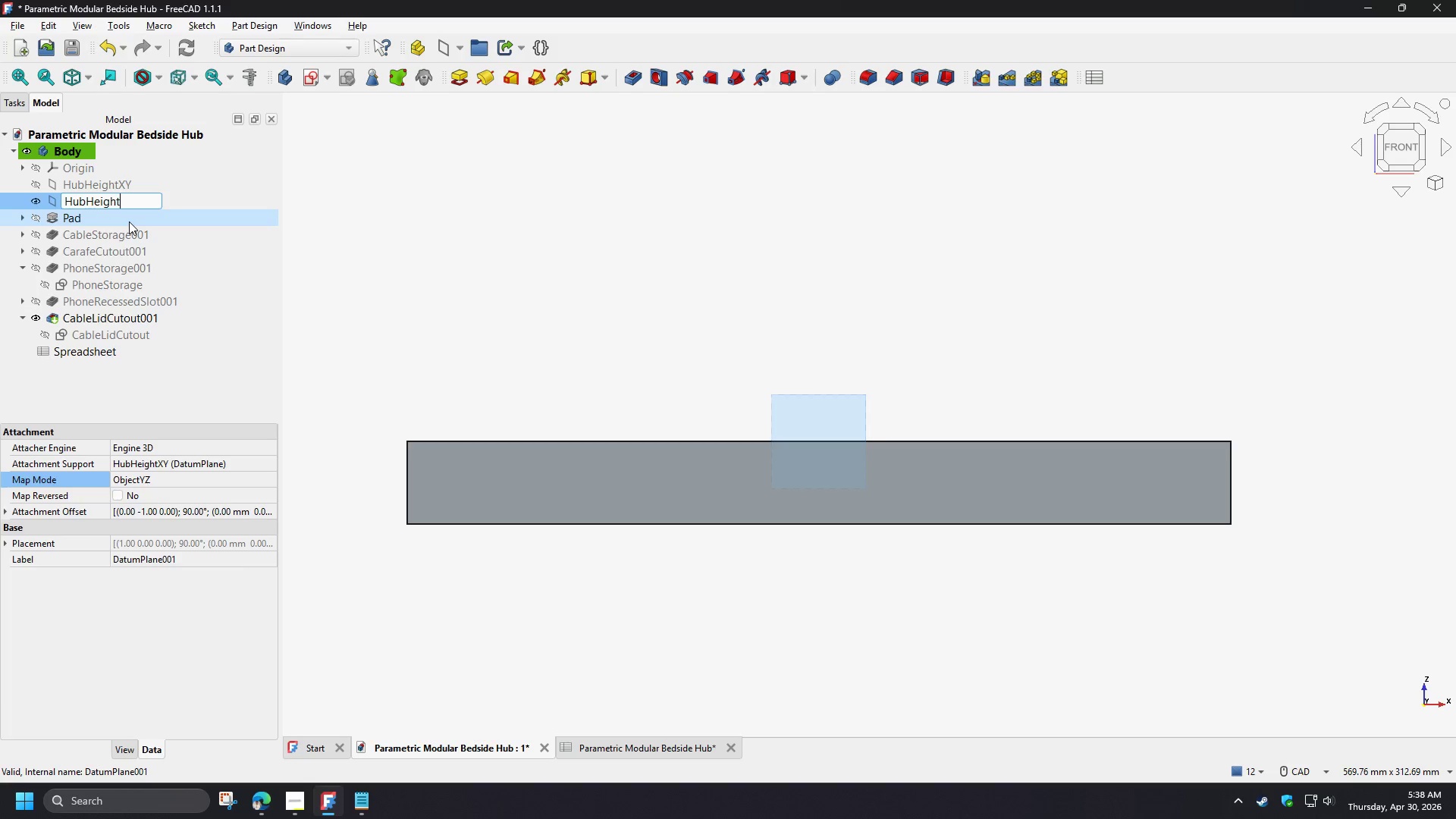 
type(XZ)
key(NumpadEnter)
 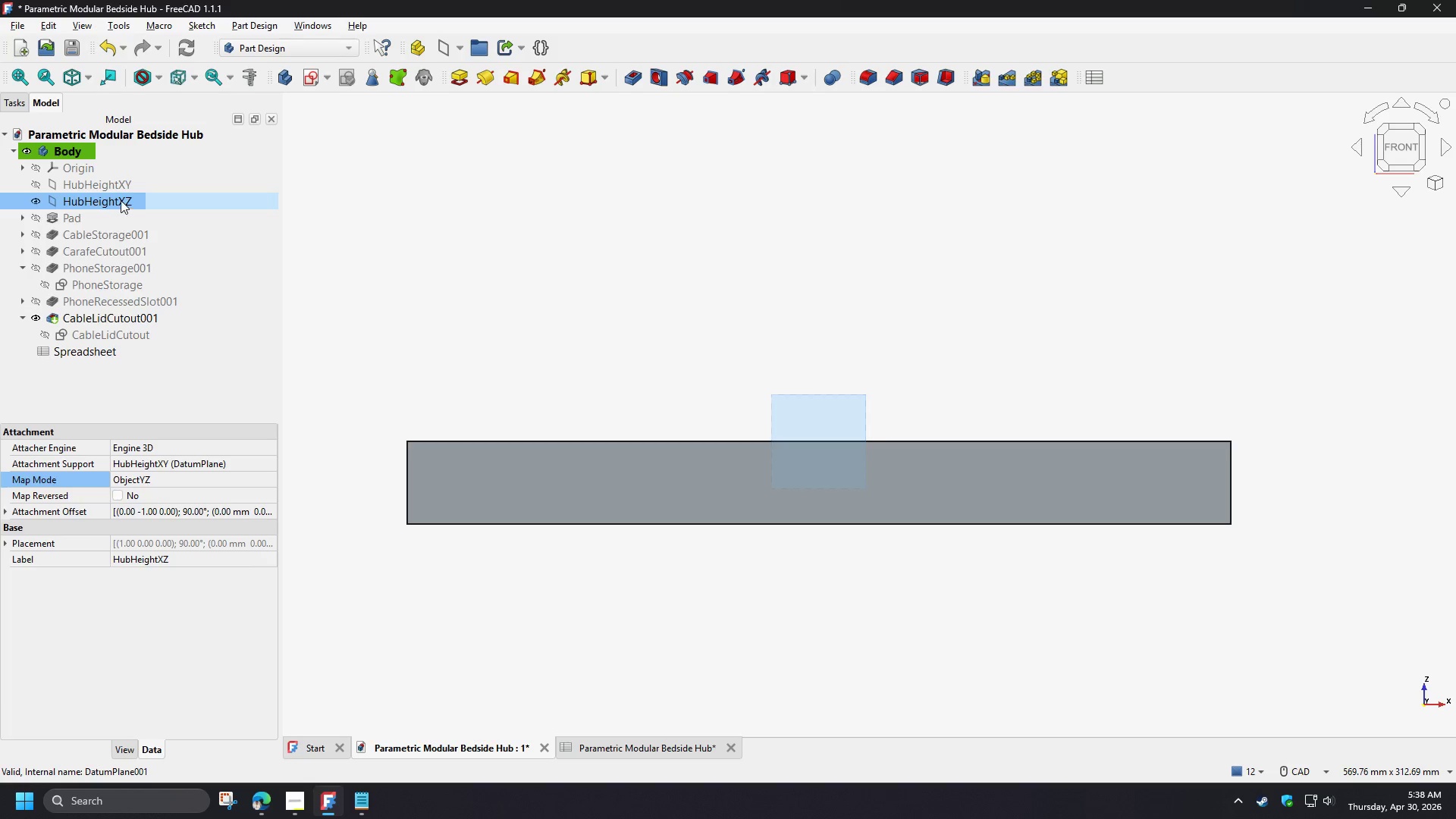 
double_click([121, 200])
 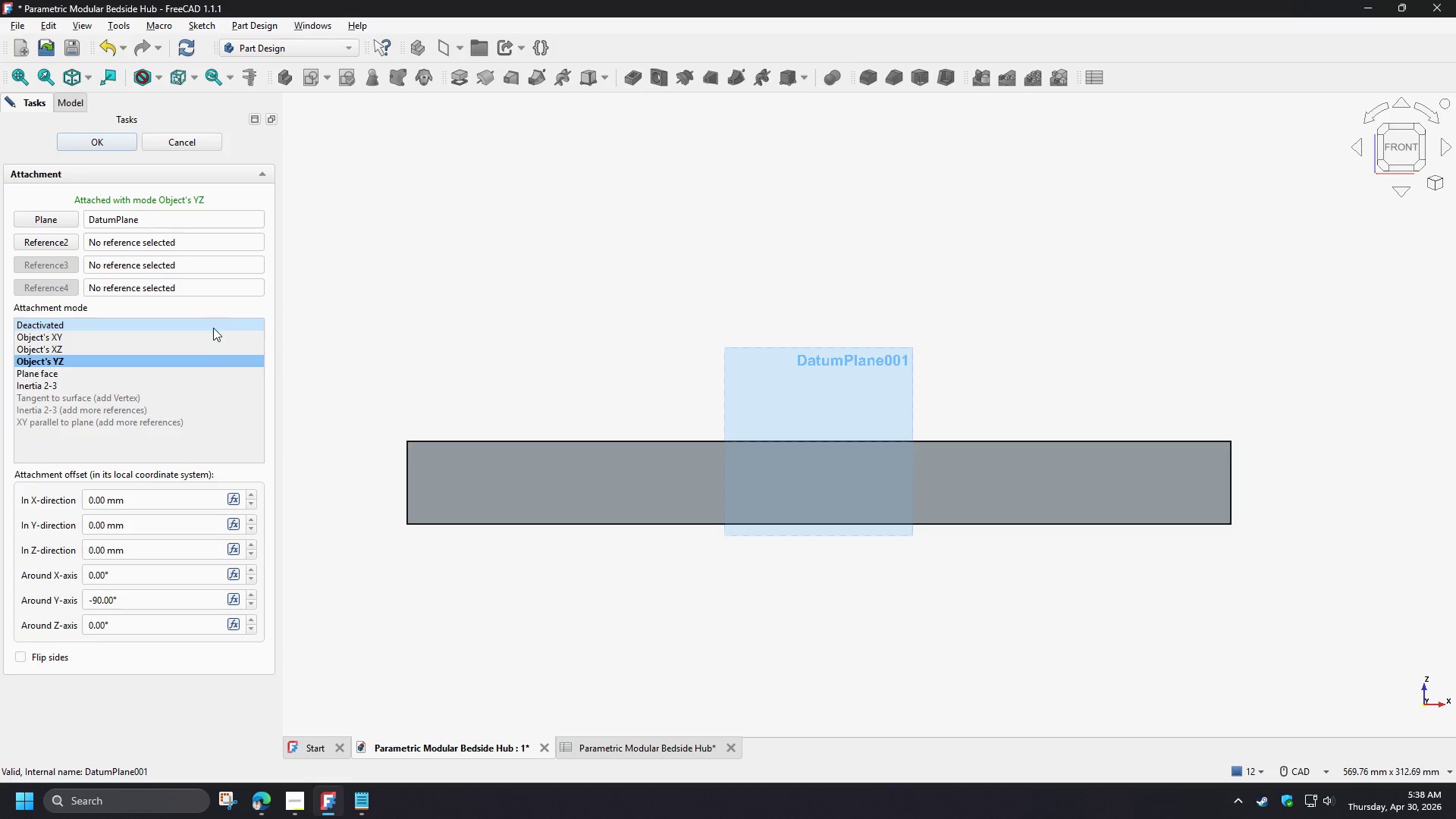 
mouse_move([174, 356])
 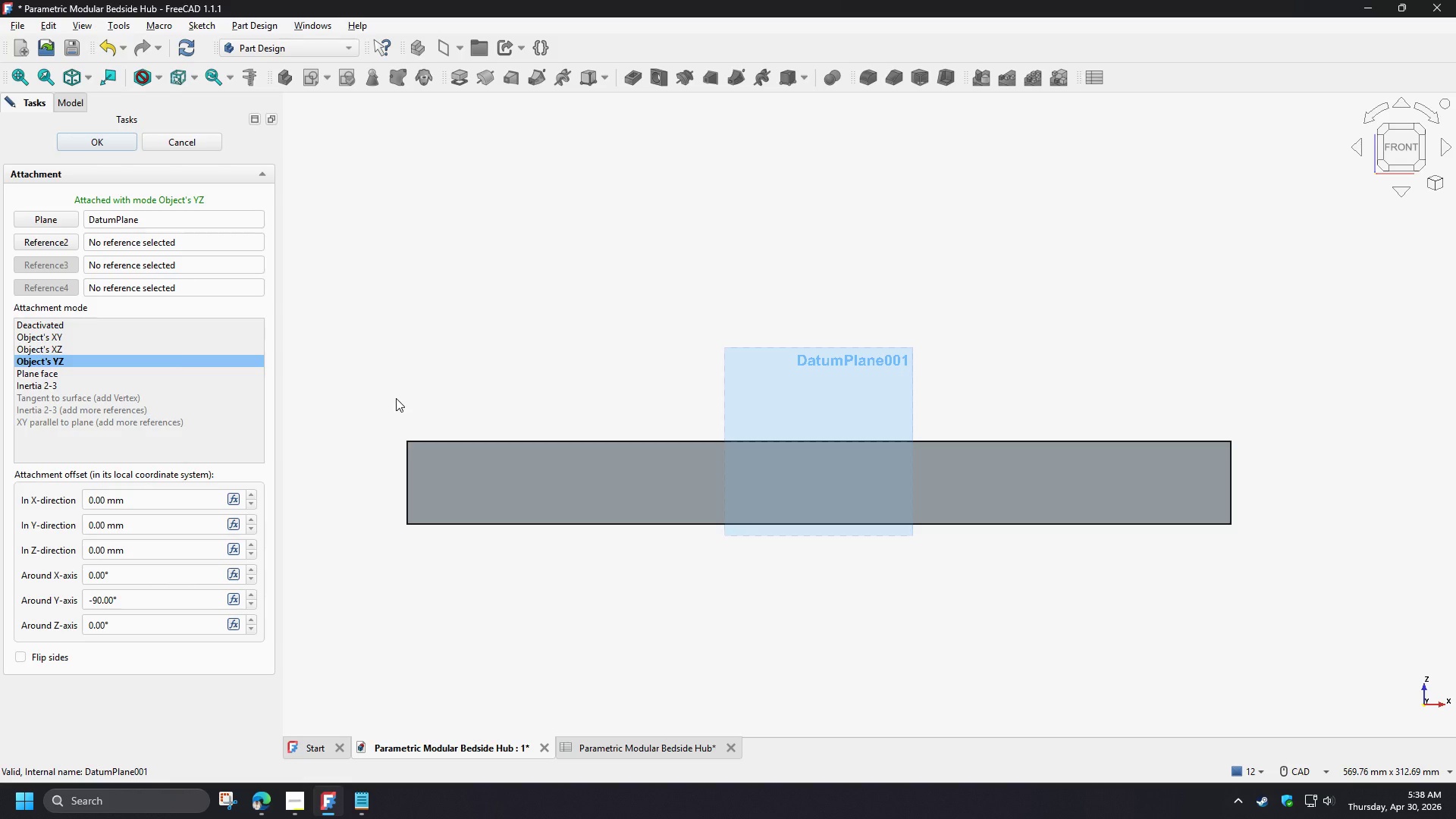 
wait(10.09)
 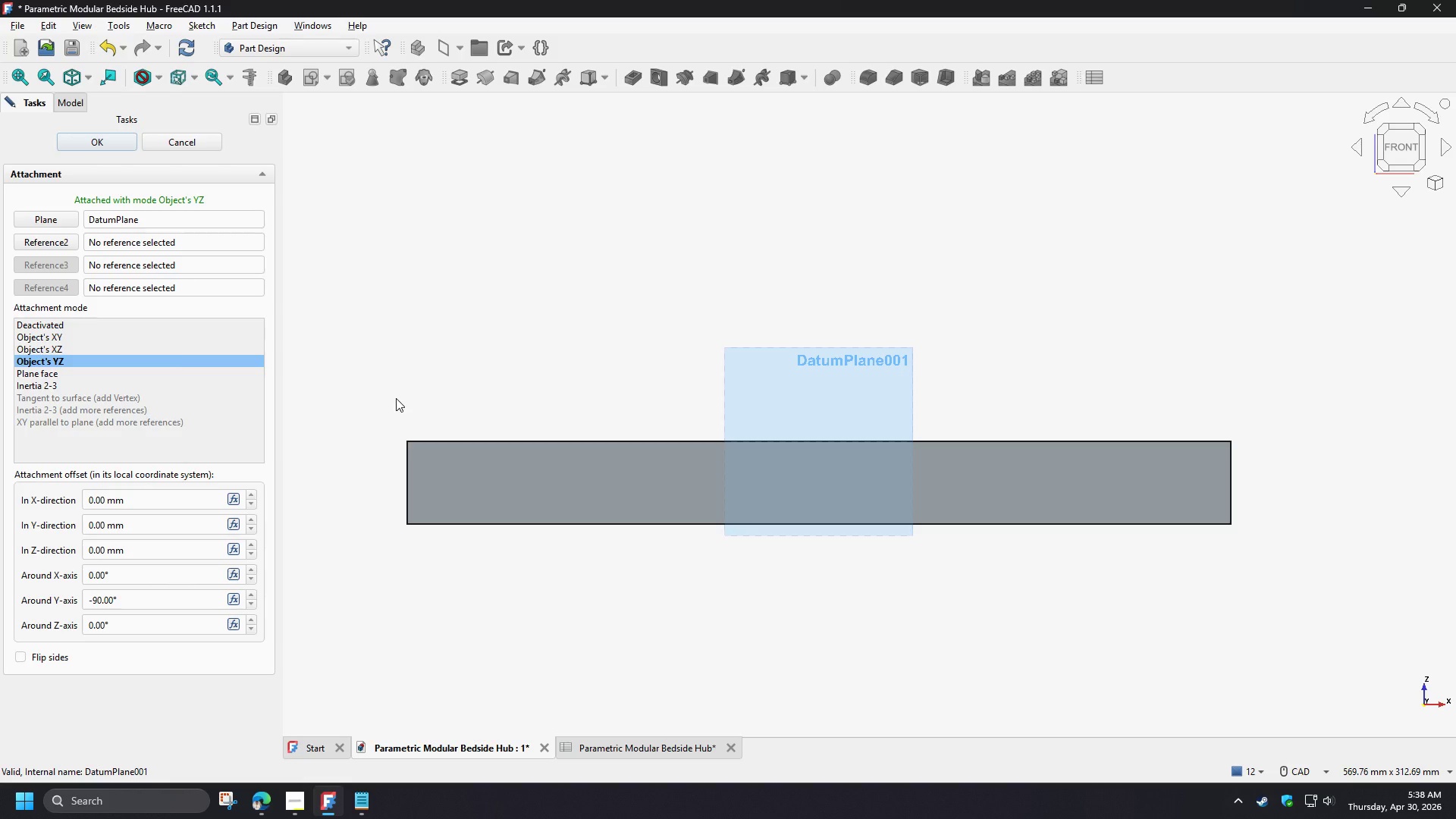 
left_click([34, 348])
 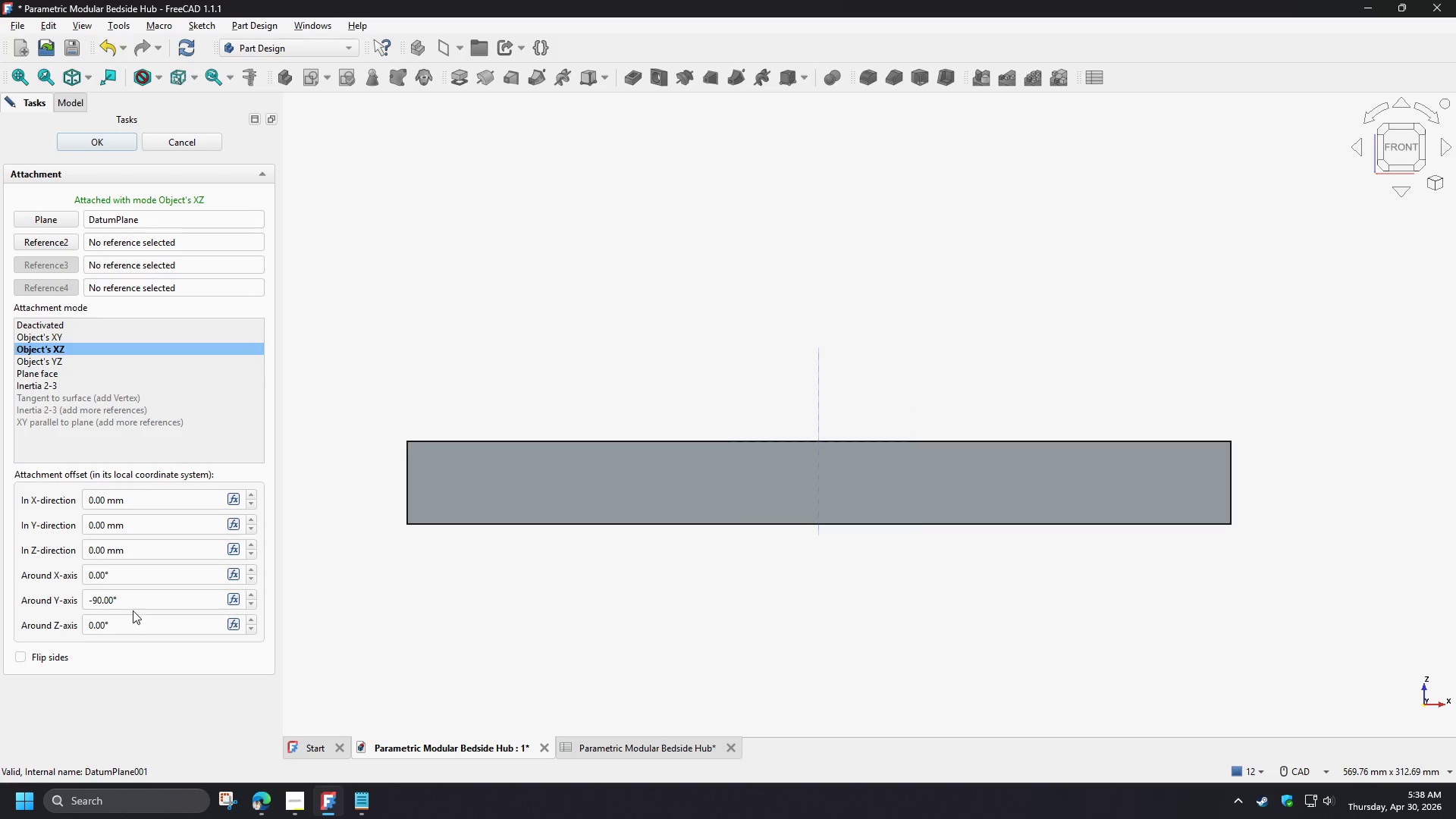 
left_click_drag(start_coordinate=[132, 600], to_coordinate=[42, 592])
 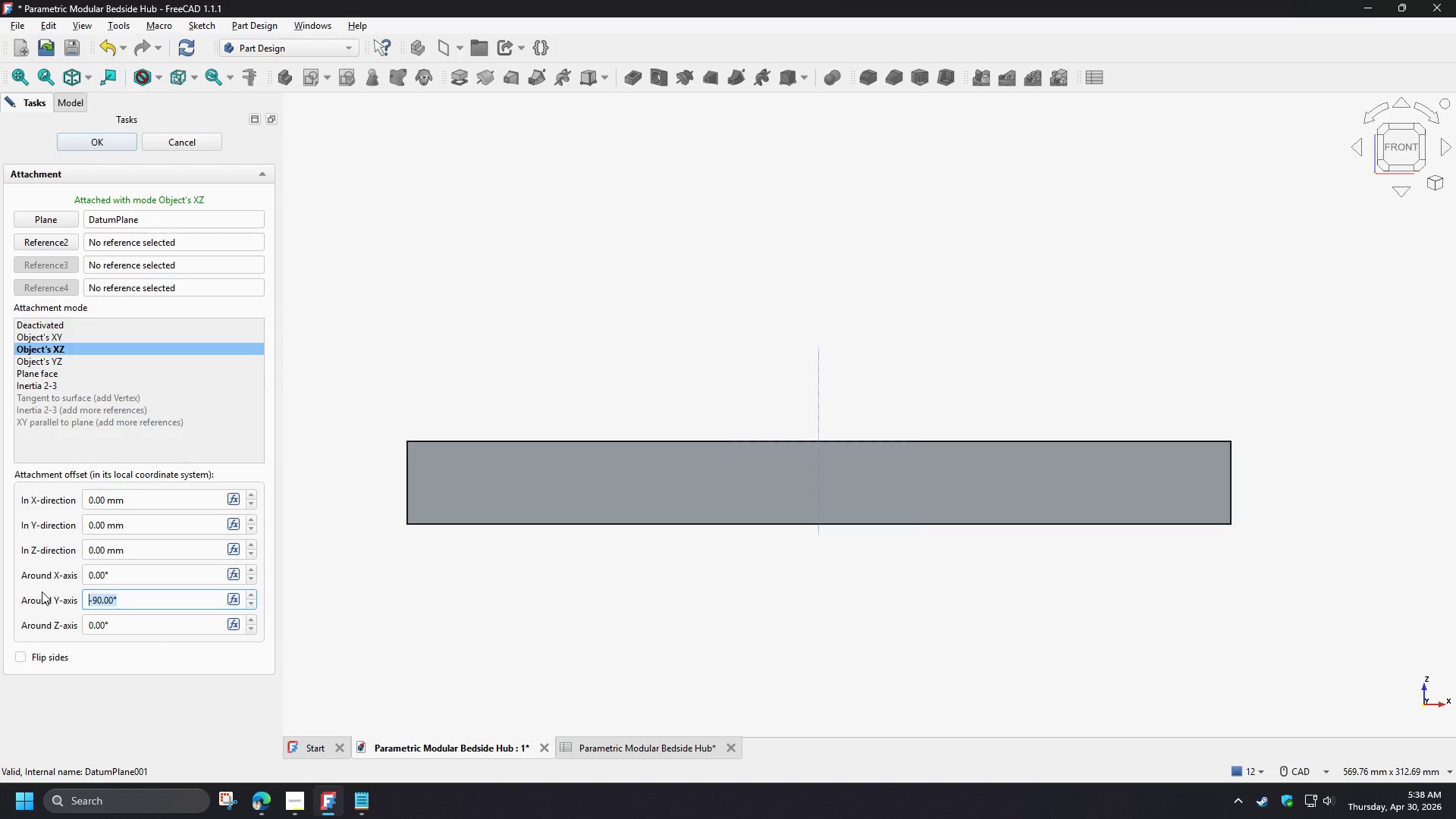 
key(Numpad0)
 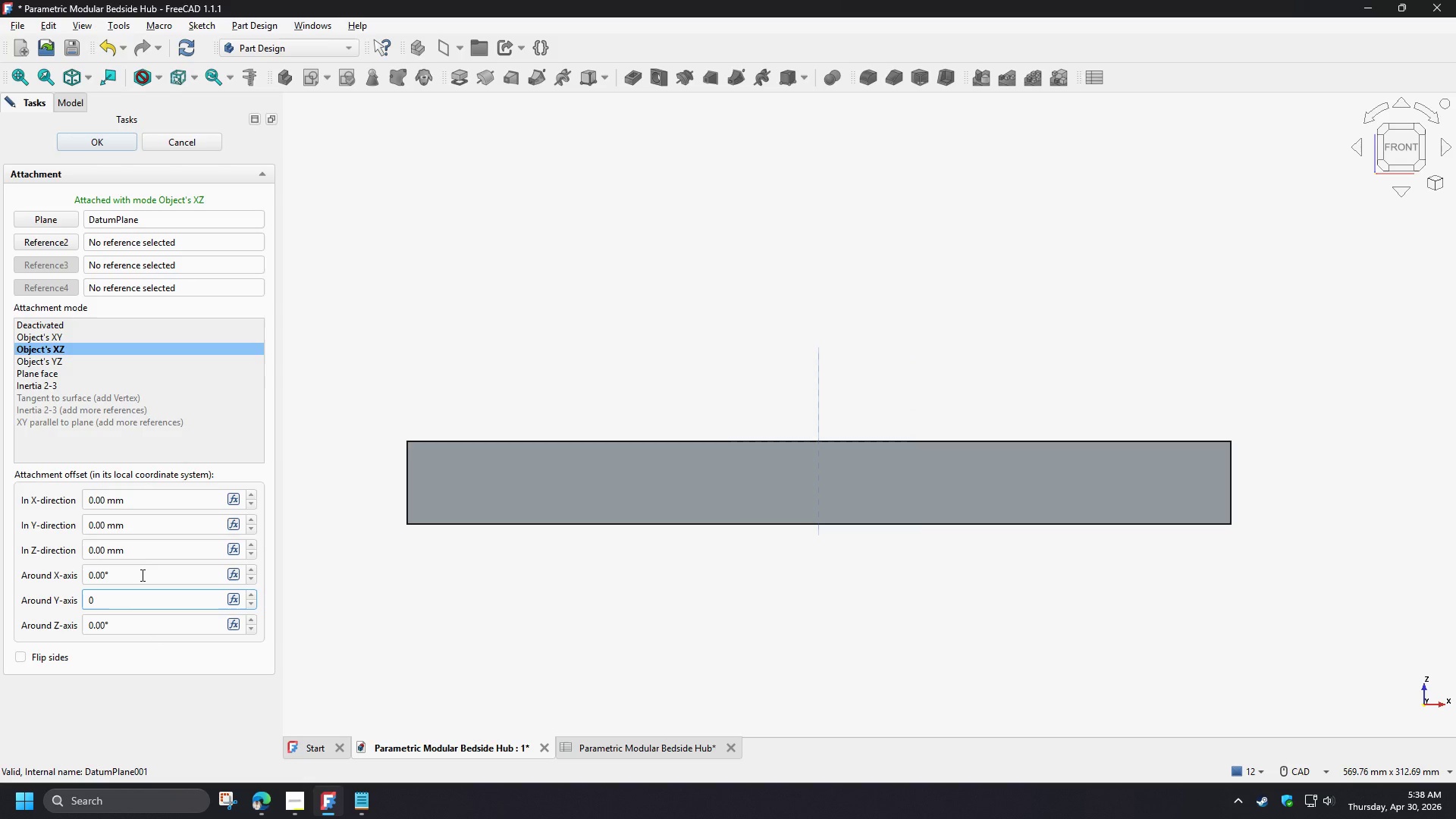 
left_click([141, 575])
 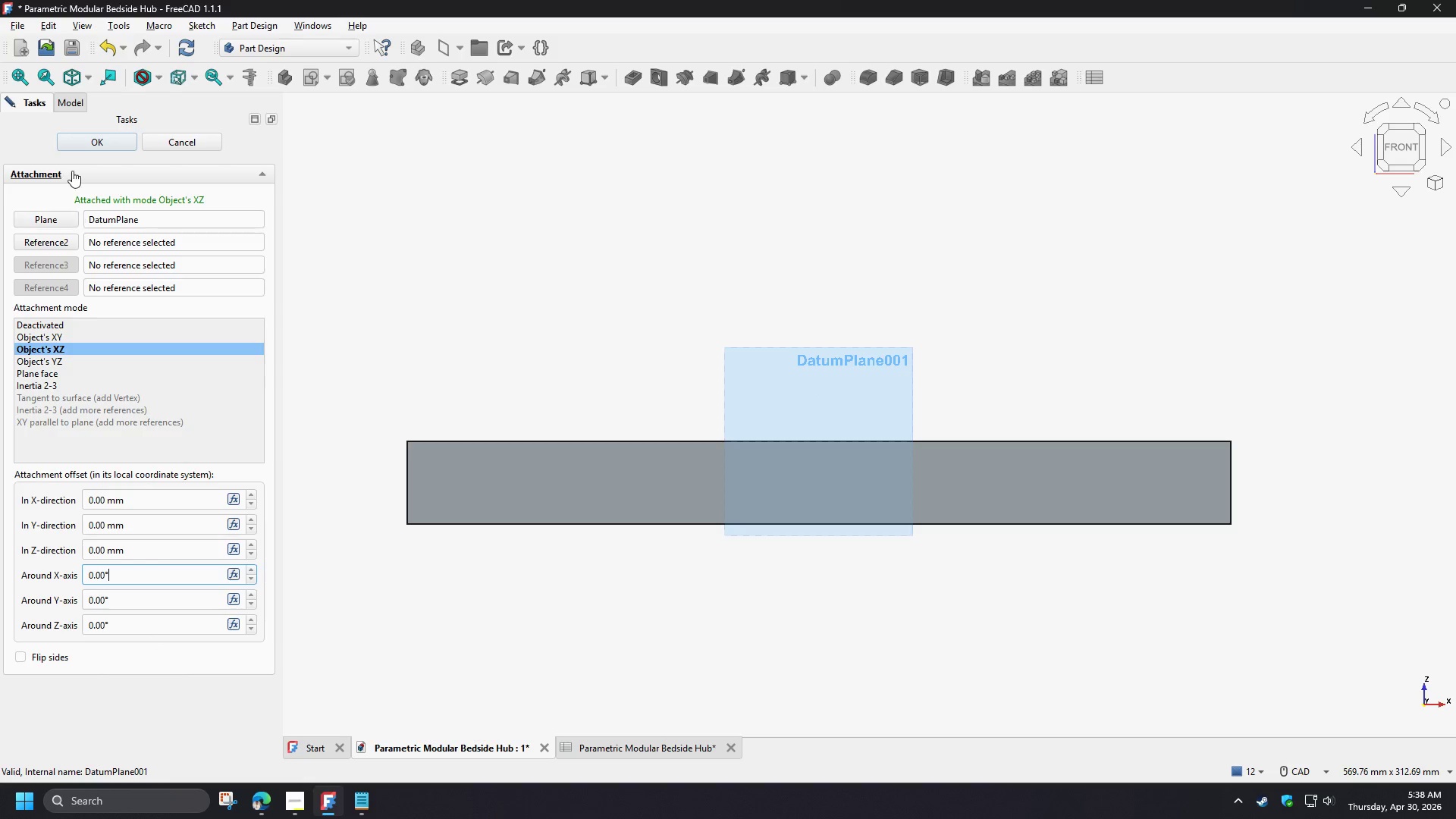 
left_click([86, 144])
 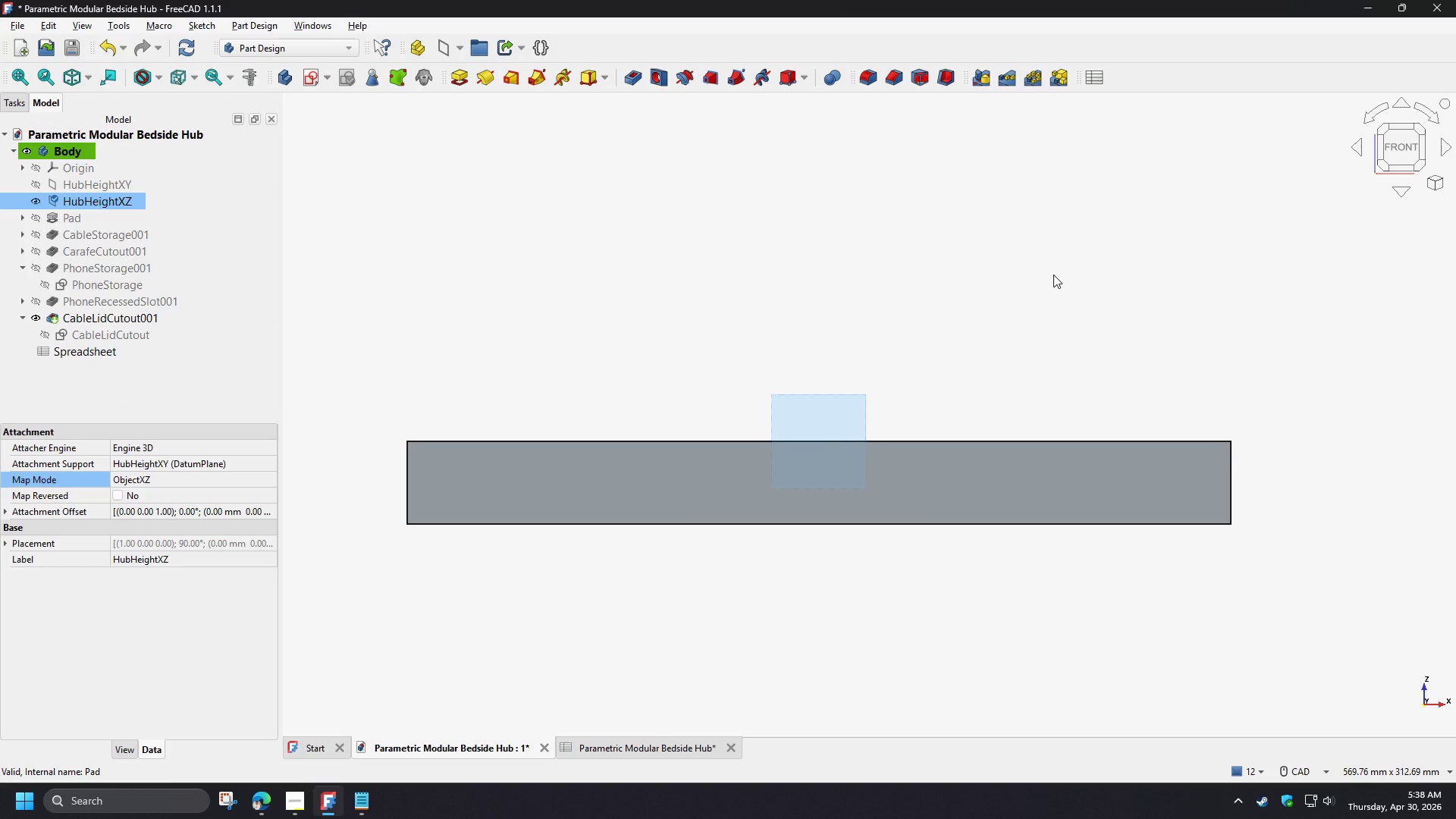 
key(Numpad0)
 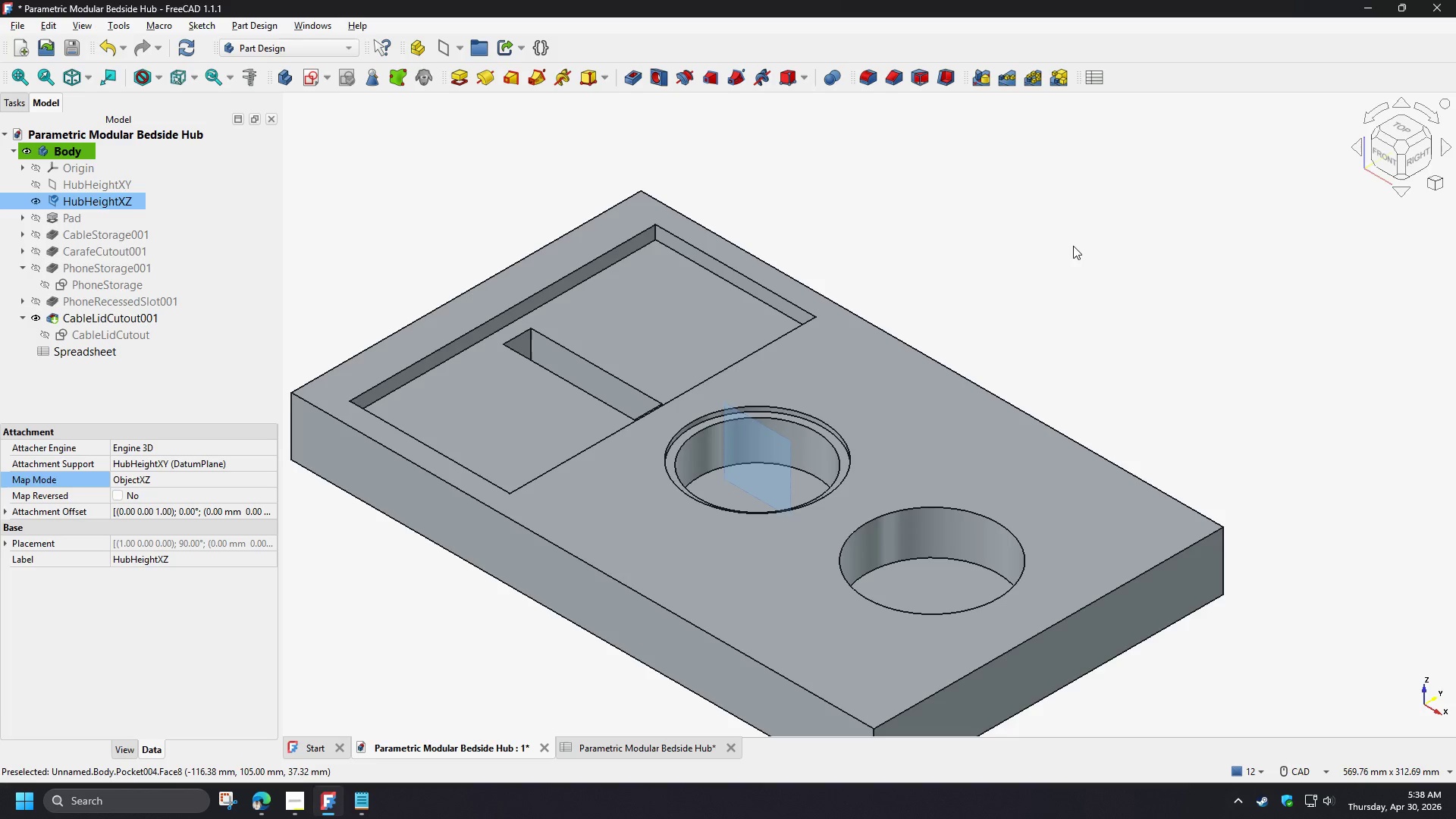 
left_click([1072, 243])
 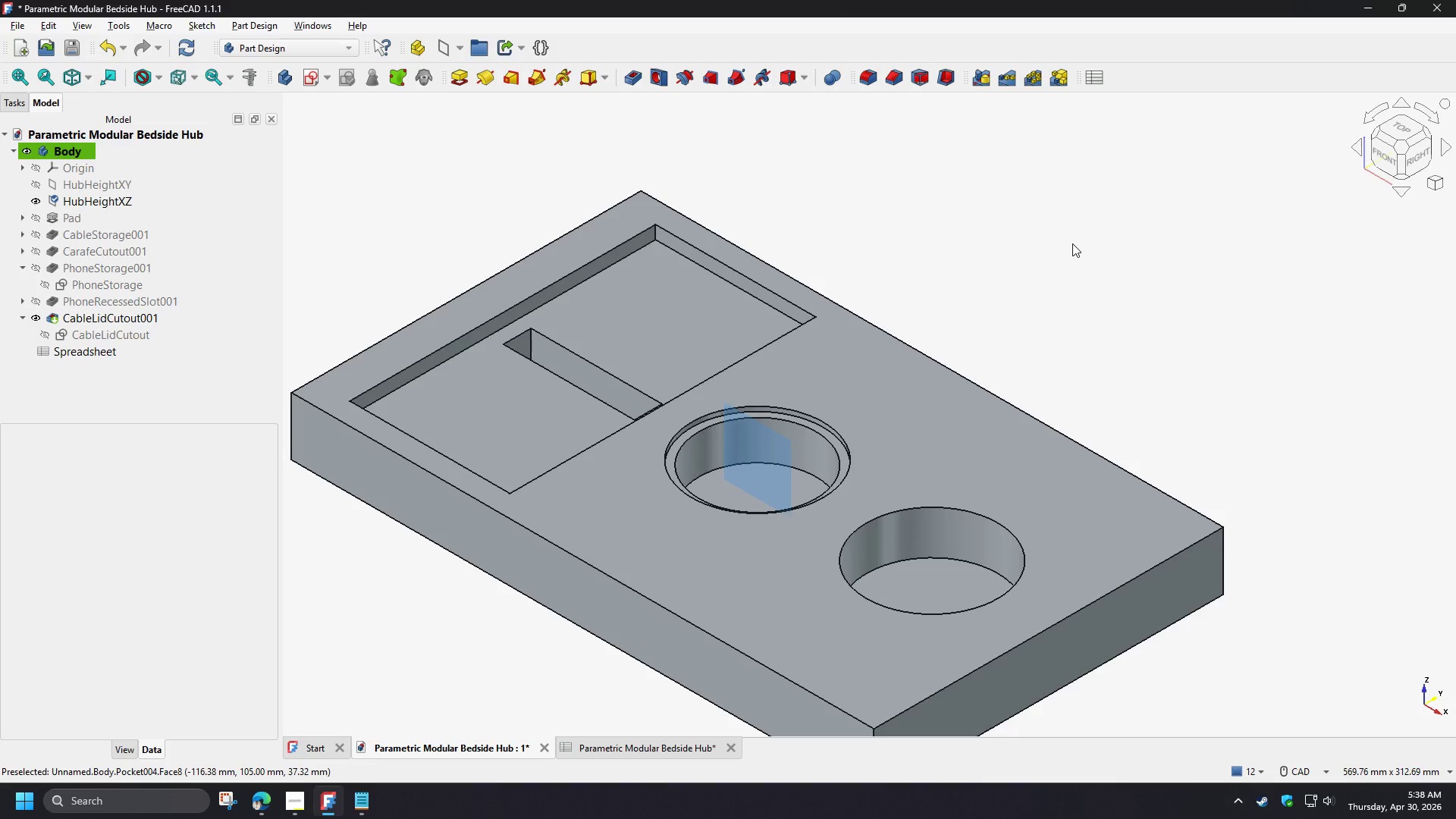 
wait(10.16)
 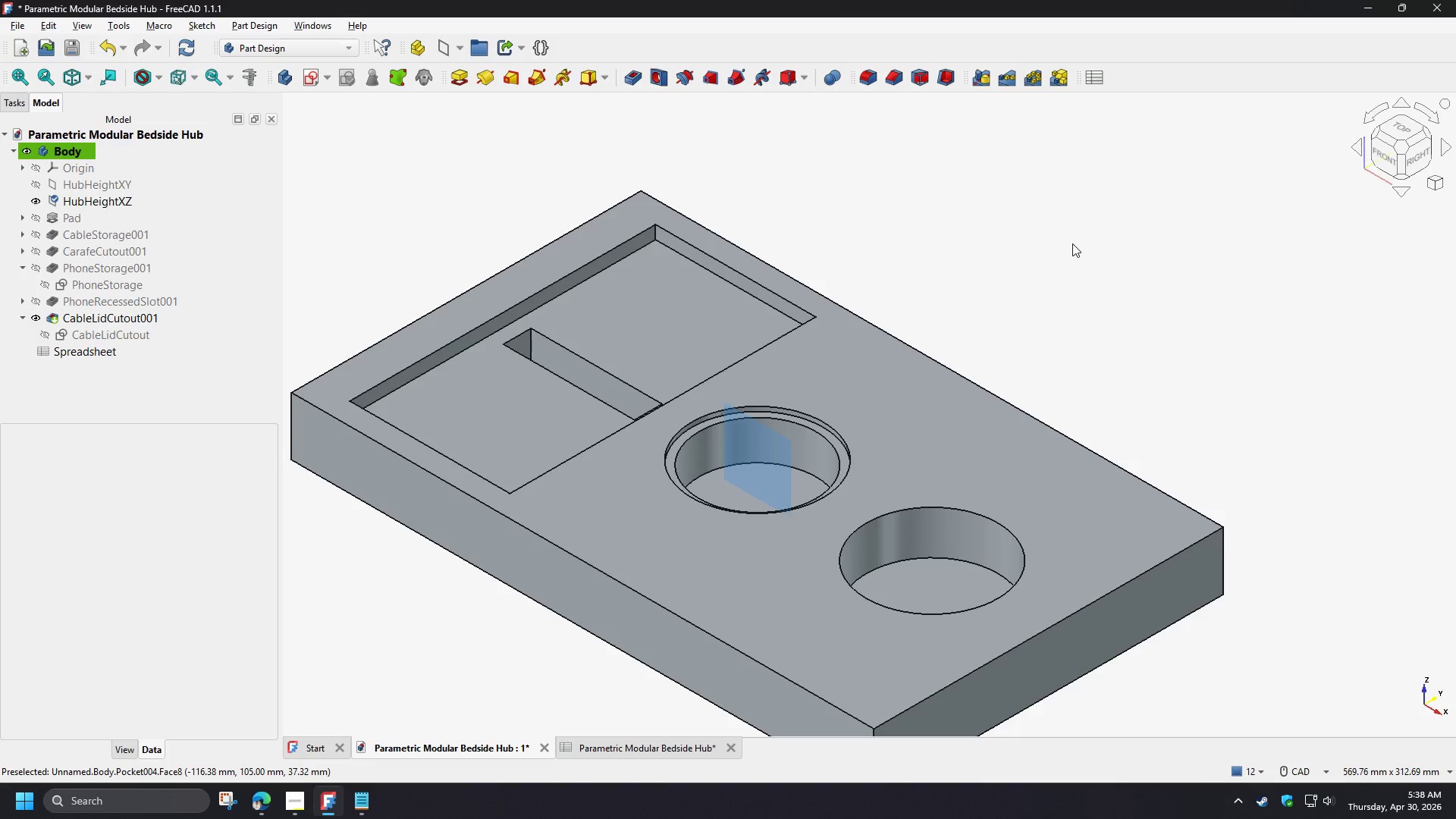 
left_click([145, 203])
 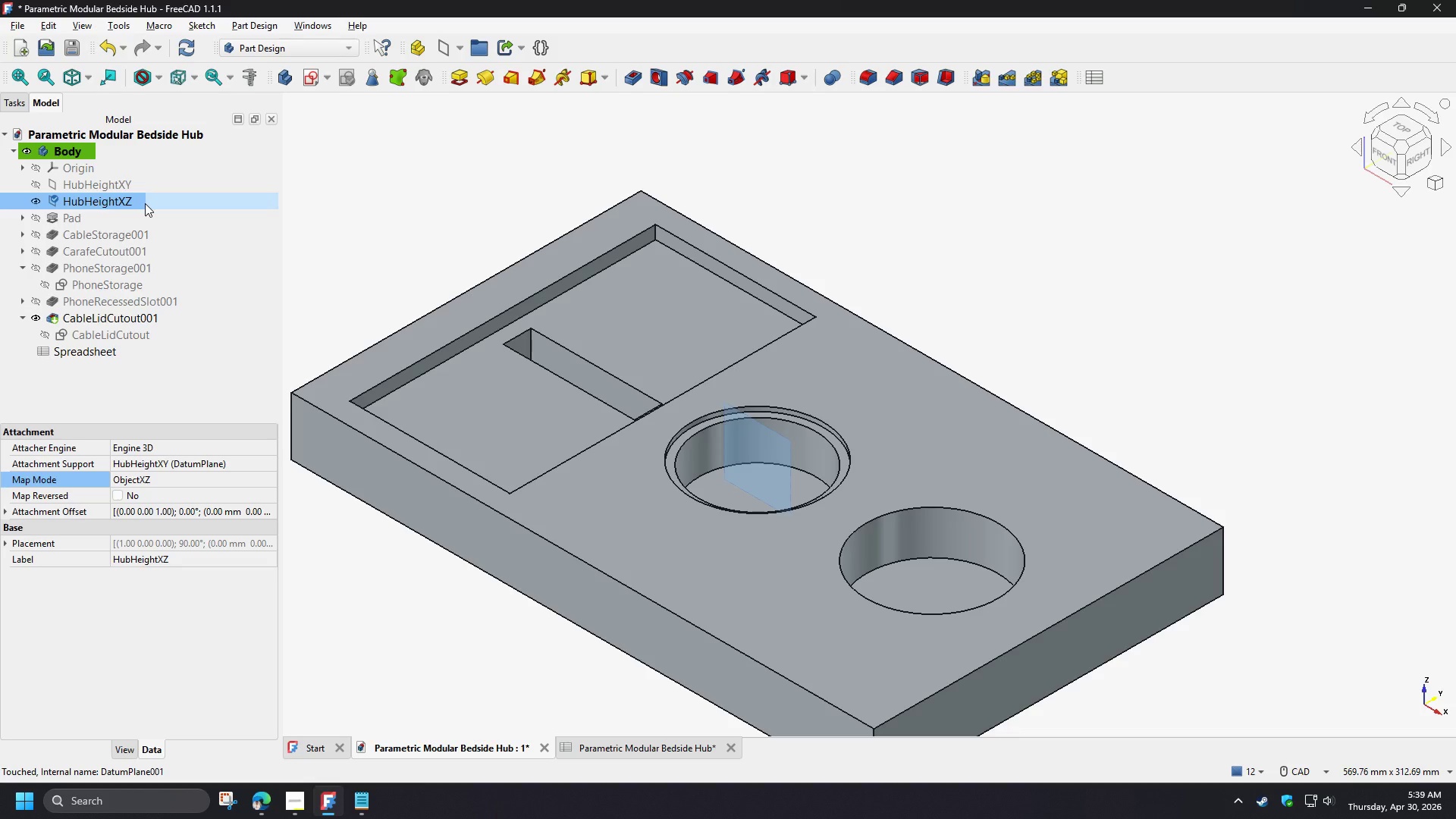 
wait(9.66)
 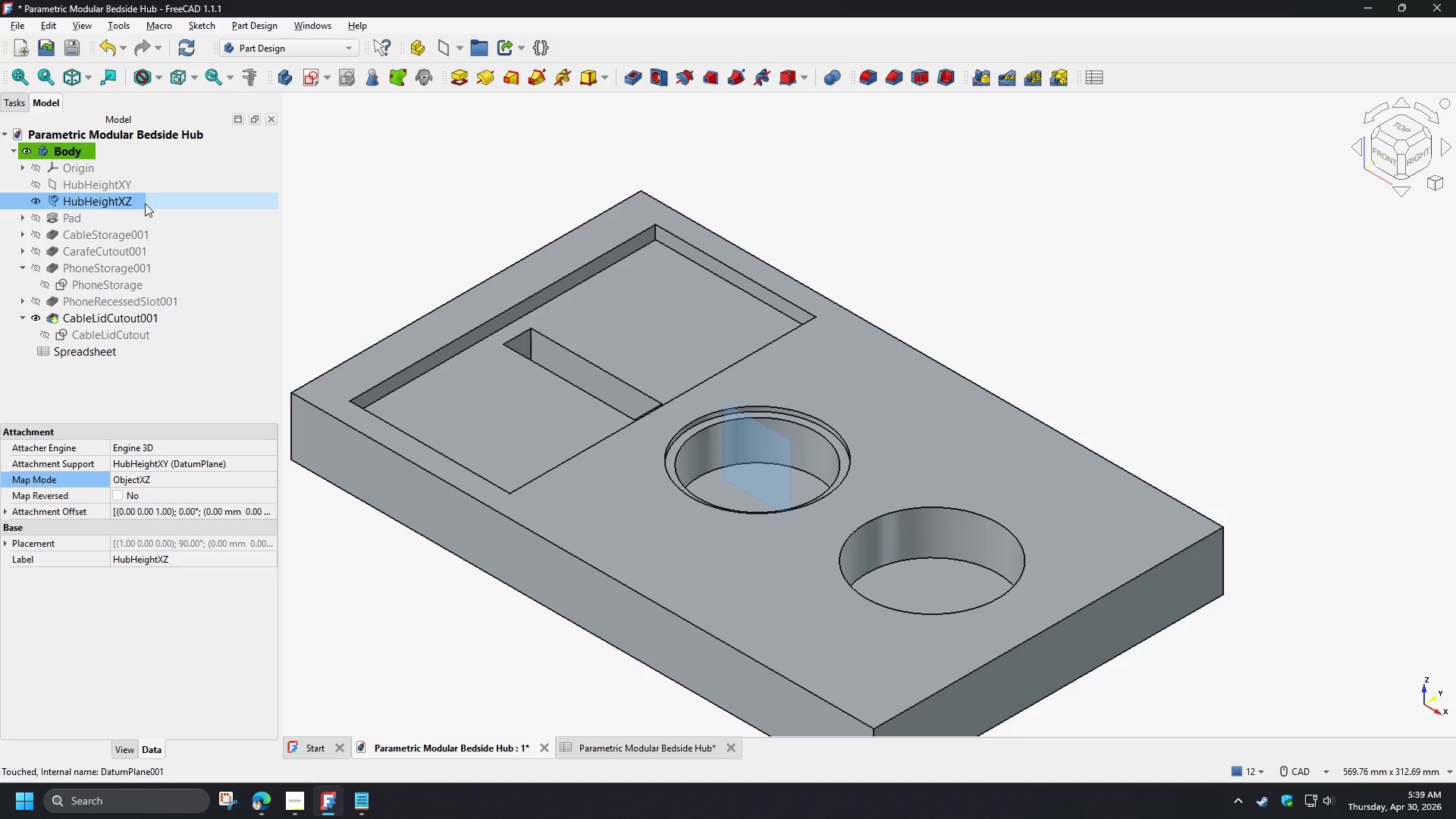 
left_click([308, 79])
 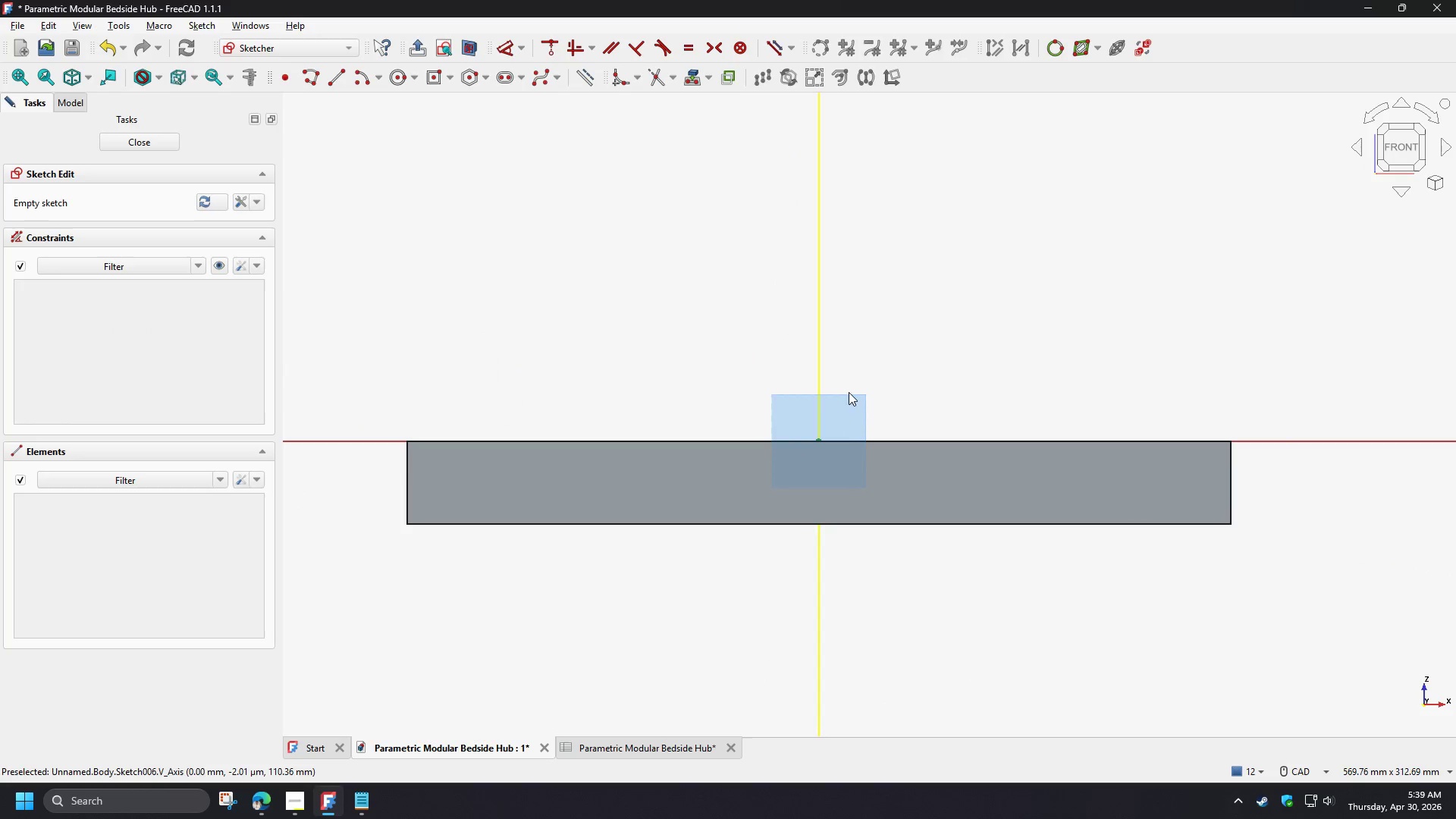 
scroll: coordinate [843, 446], scroll_direction: up, amount: 6.0
 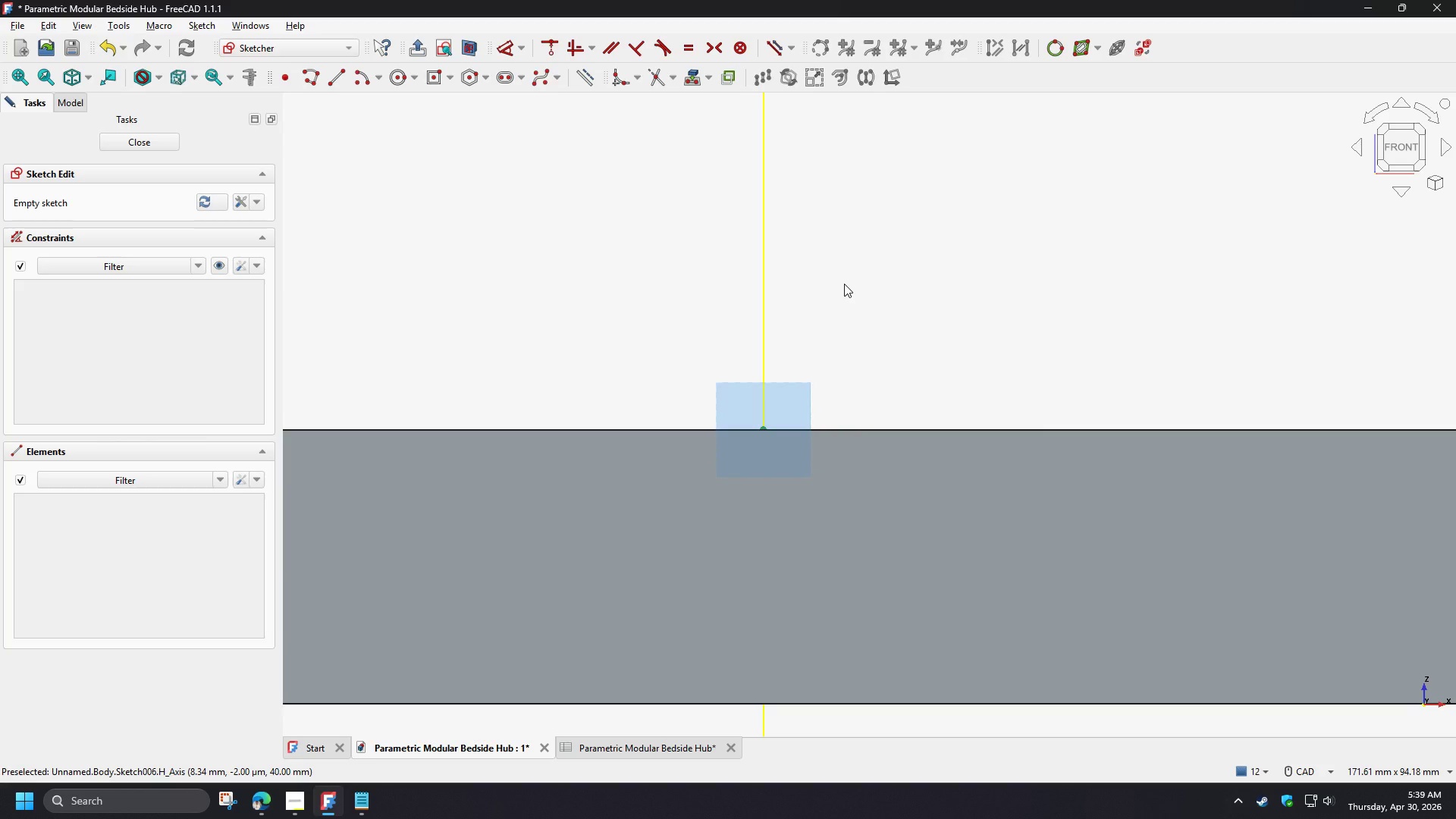 
scroll: coordinate [830, 261], scroll_direction: down, amount: 3.0
 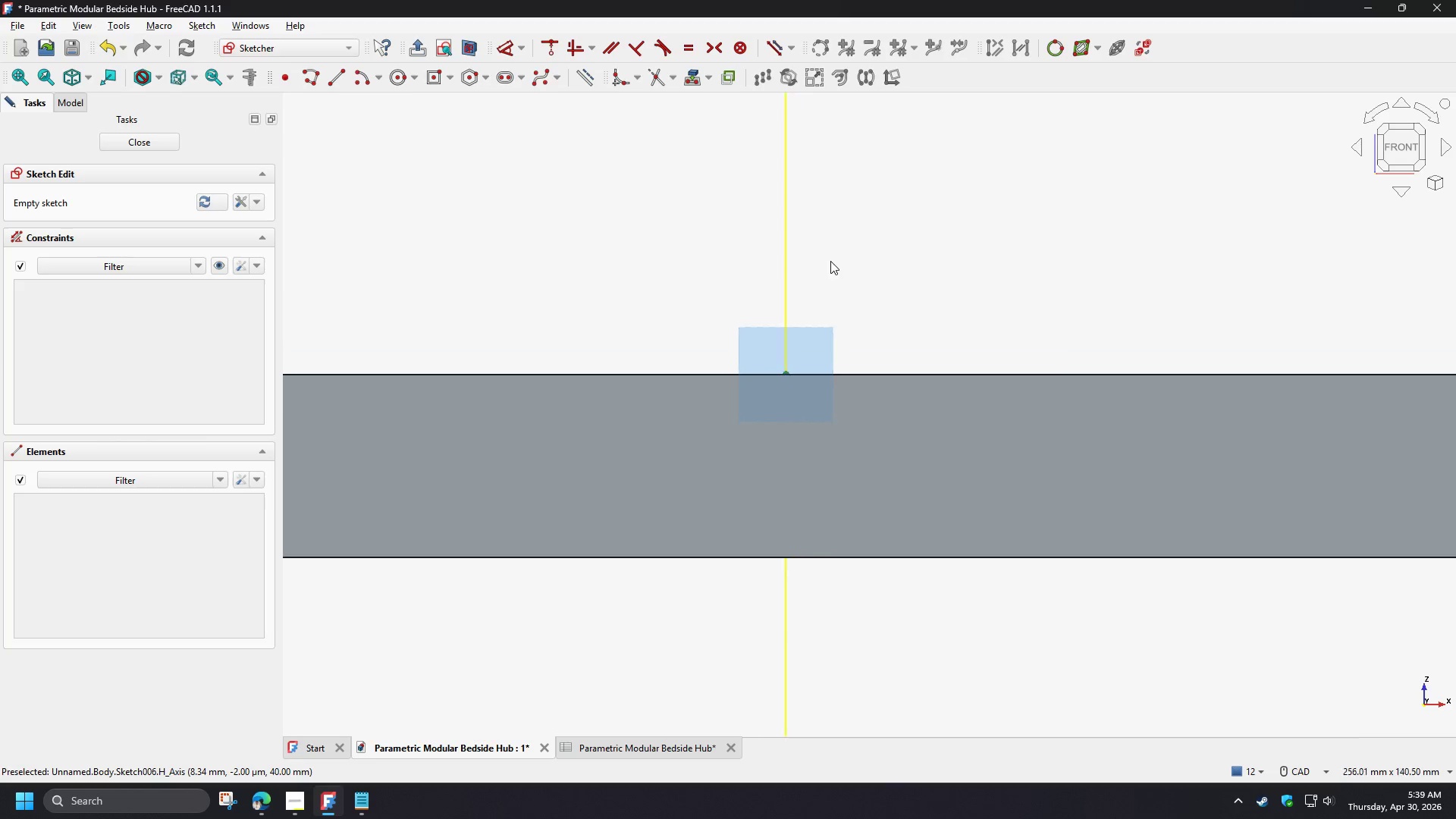 
scroll: coordinate [815, 246], scroll_direction: up, amount: 2.0
 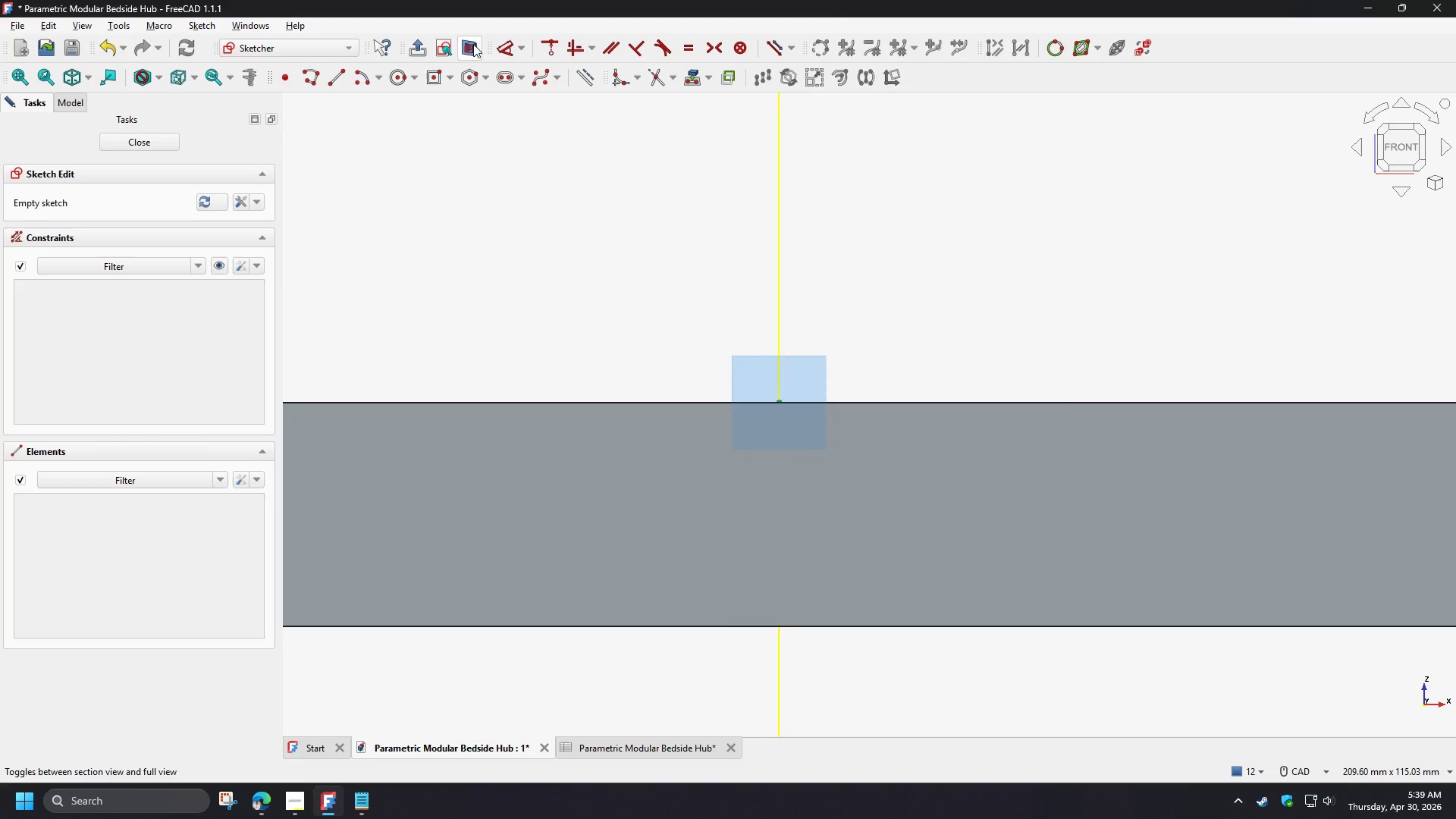 
left_click([471, 46])
 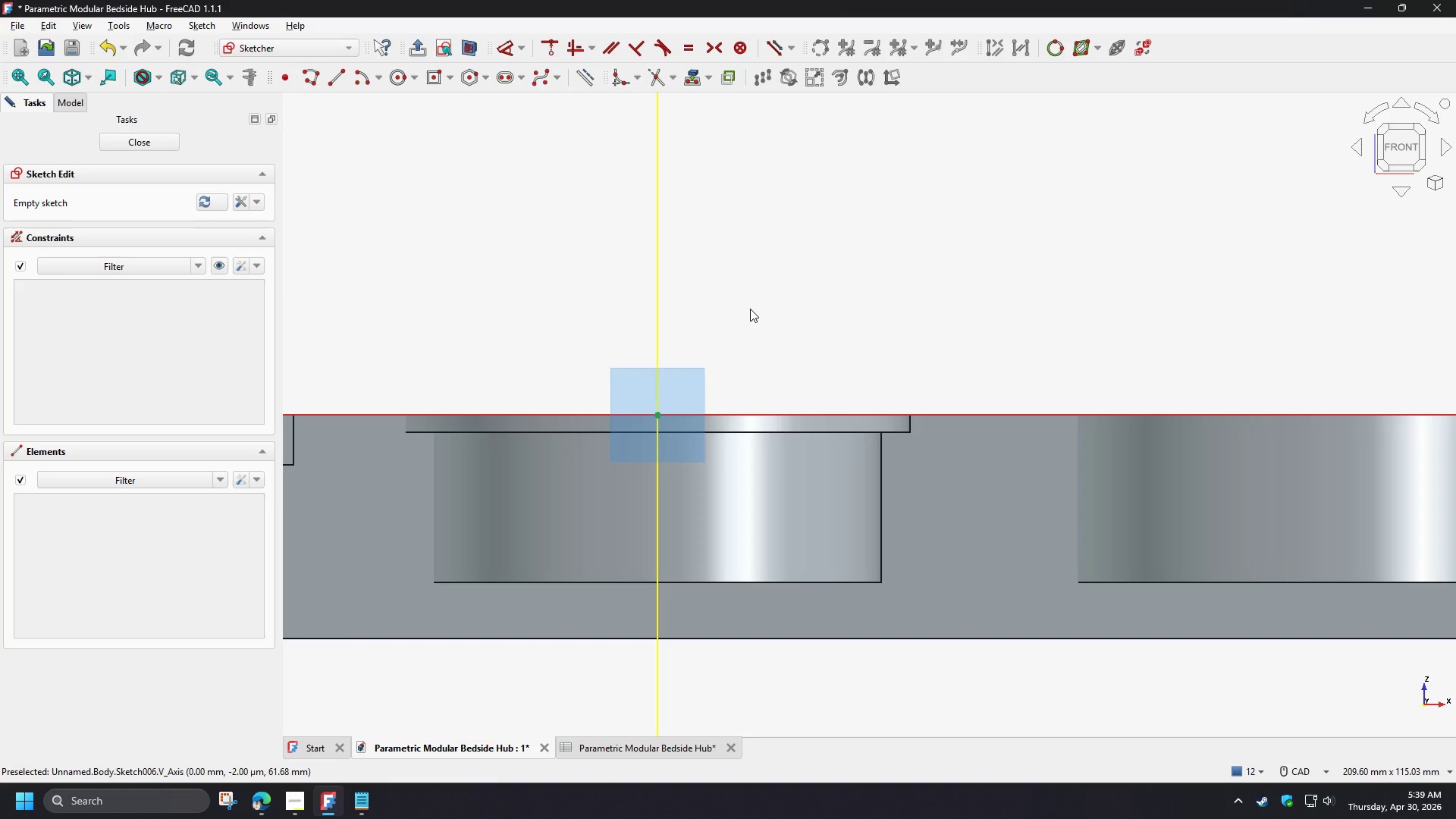 
wait(10.55)
 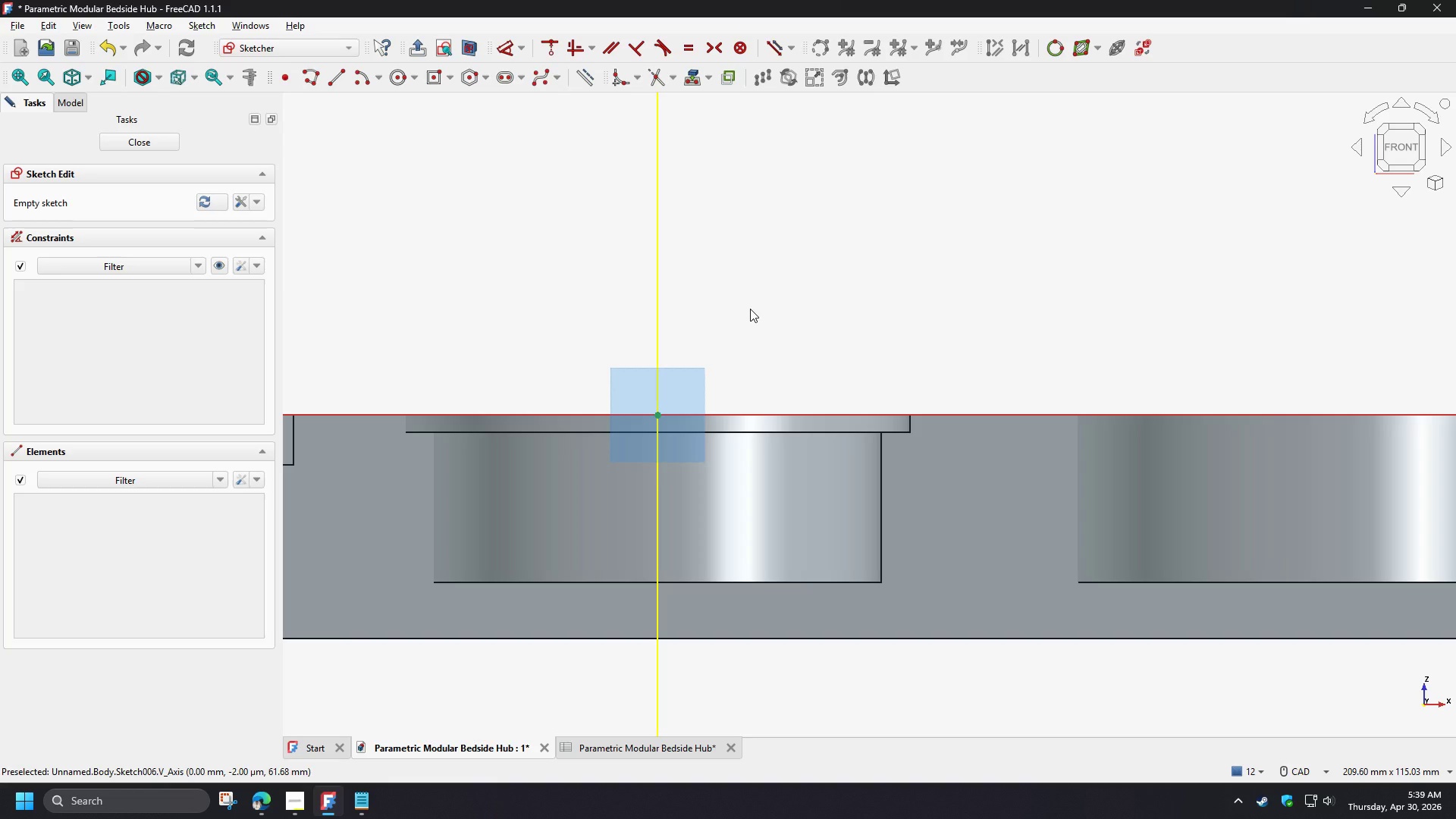 
left_click([430, 81])
 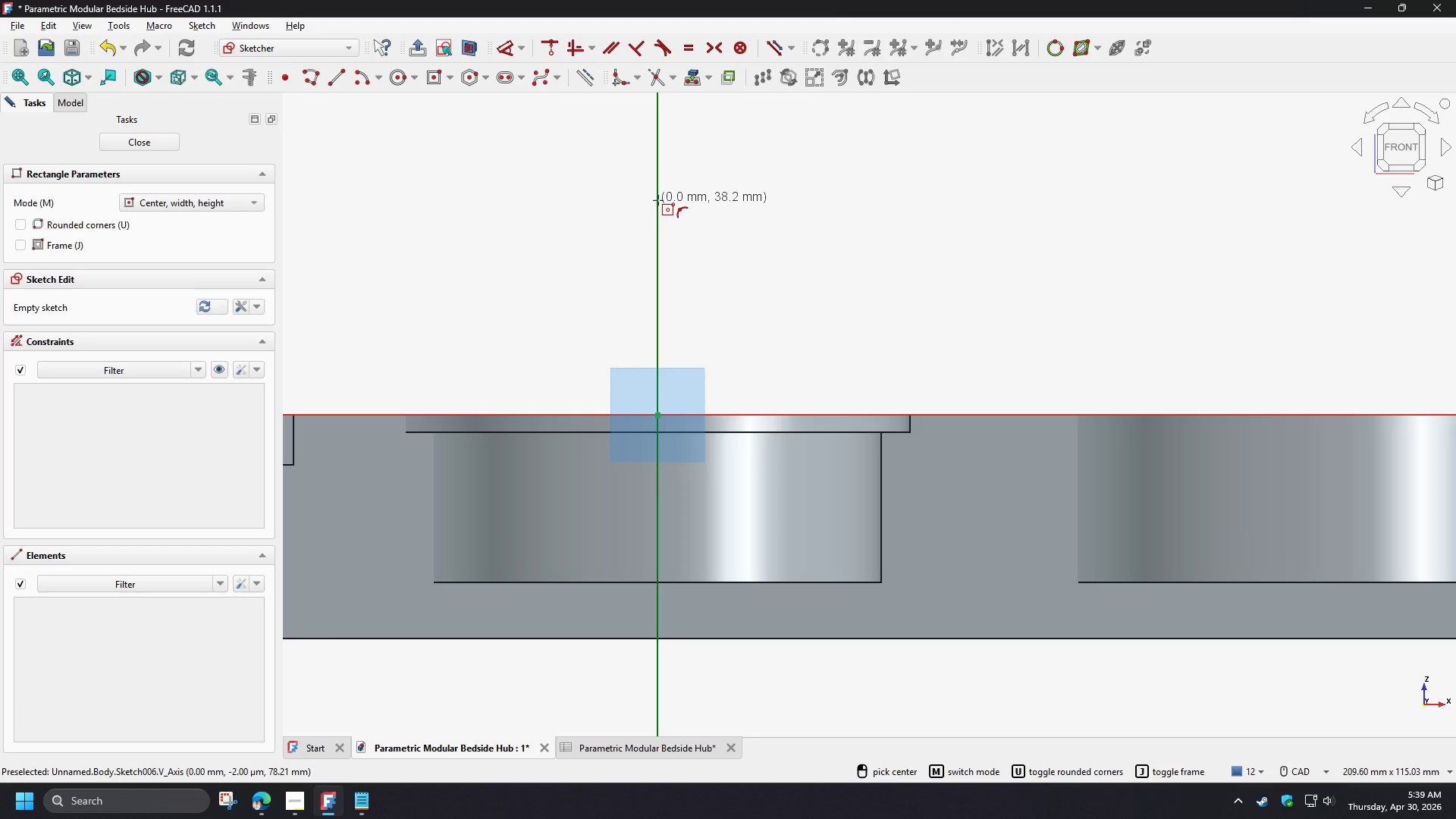 
left_click([658, 200])
 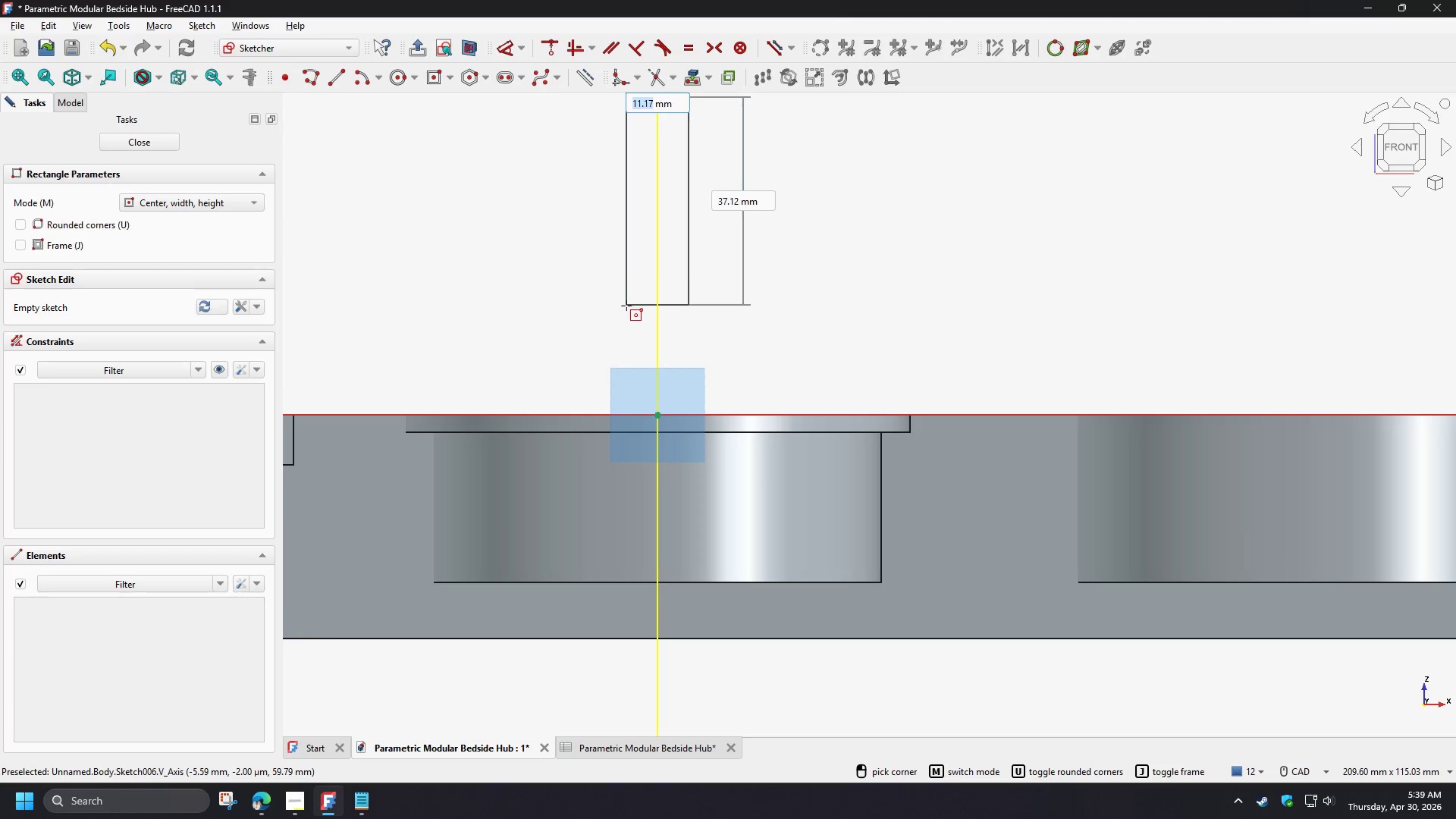 
left_click([626, 306])
 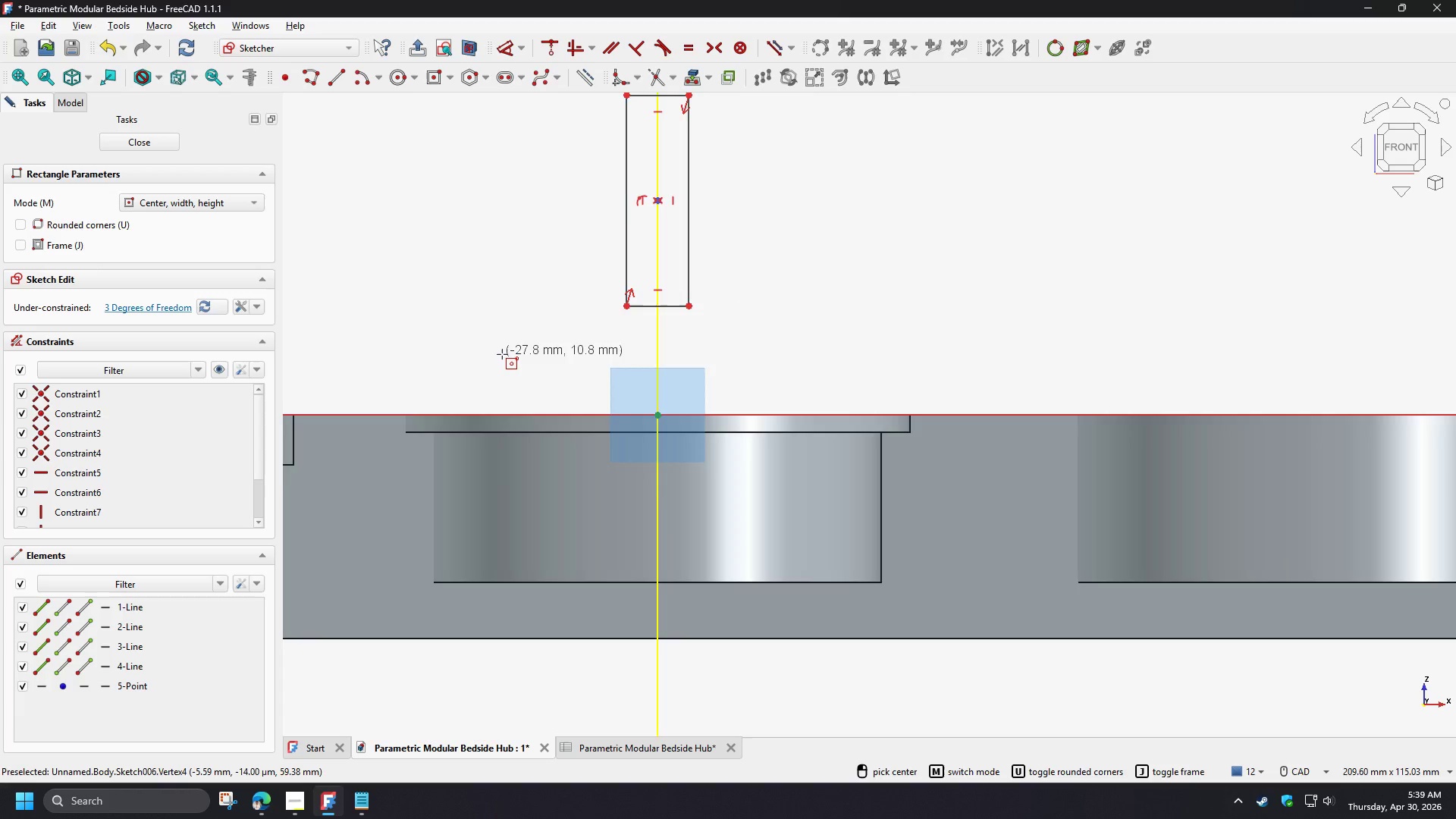 
scroll: coordinate [499, 356], scroll_direction: down, amount: 3.0
 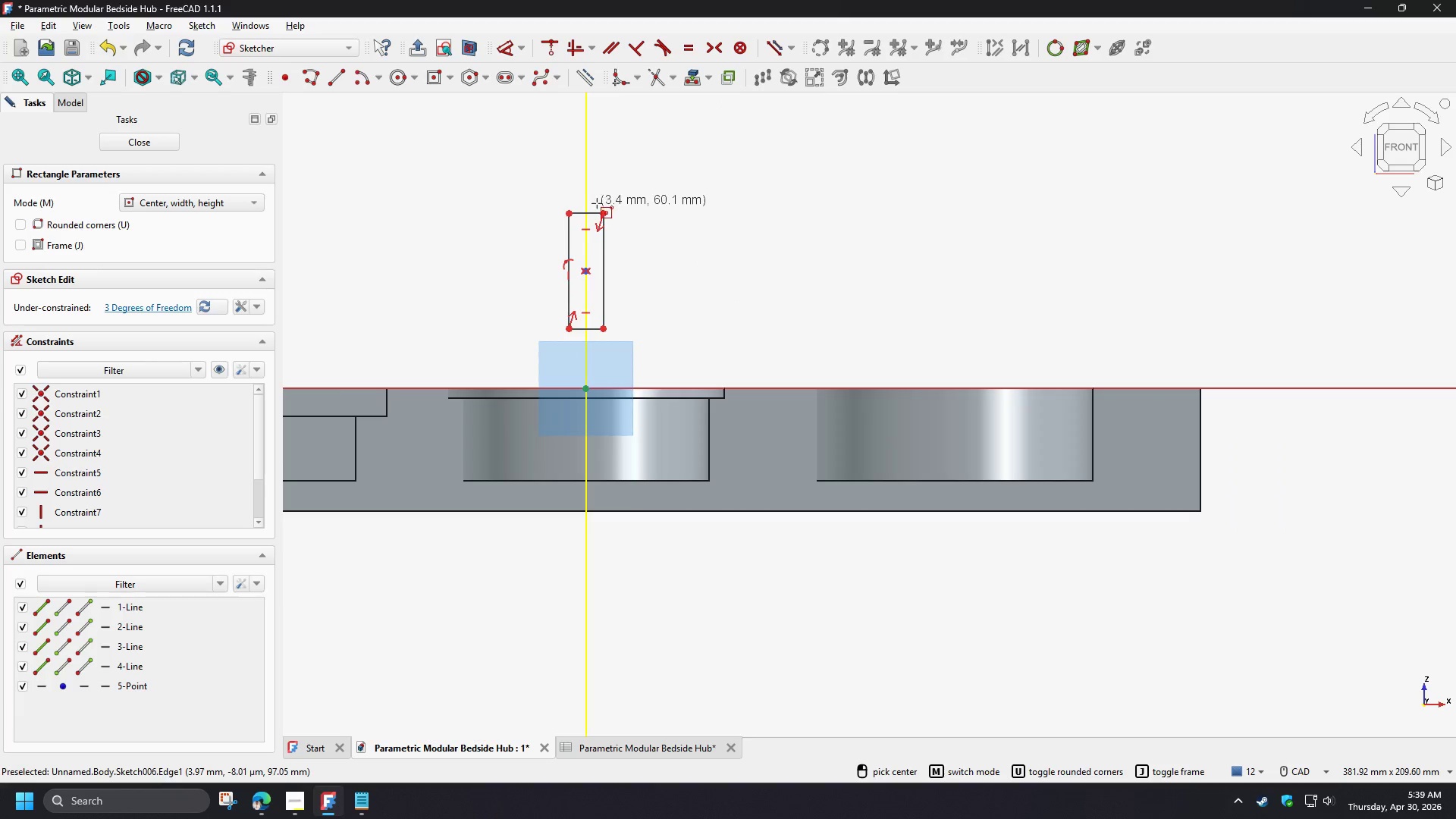 
right_click([597, 202])
 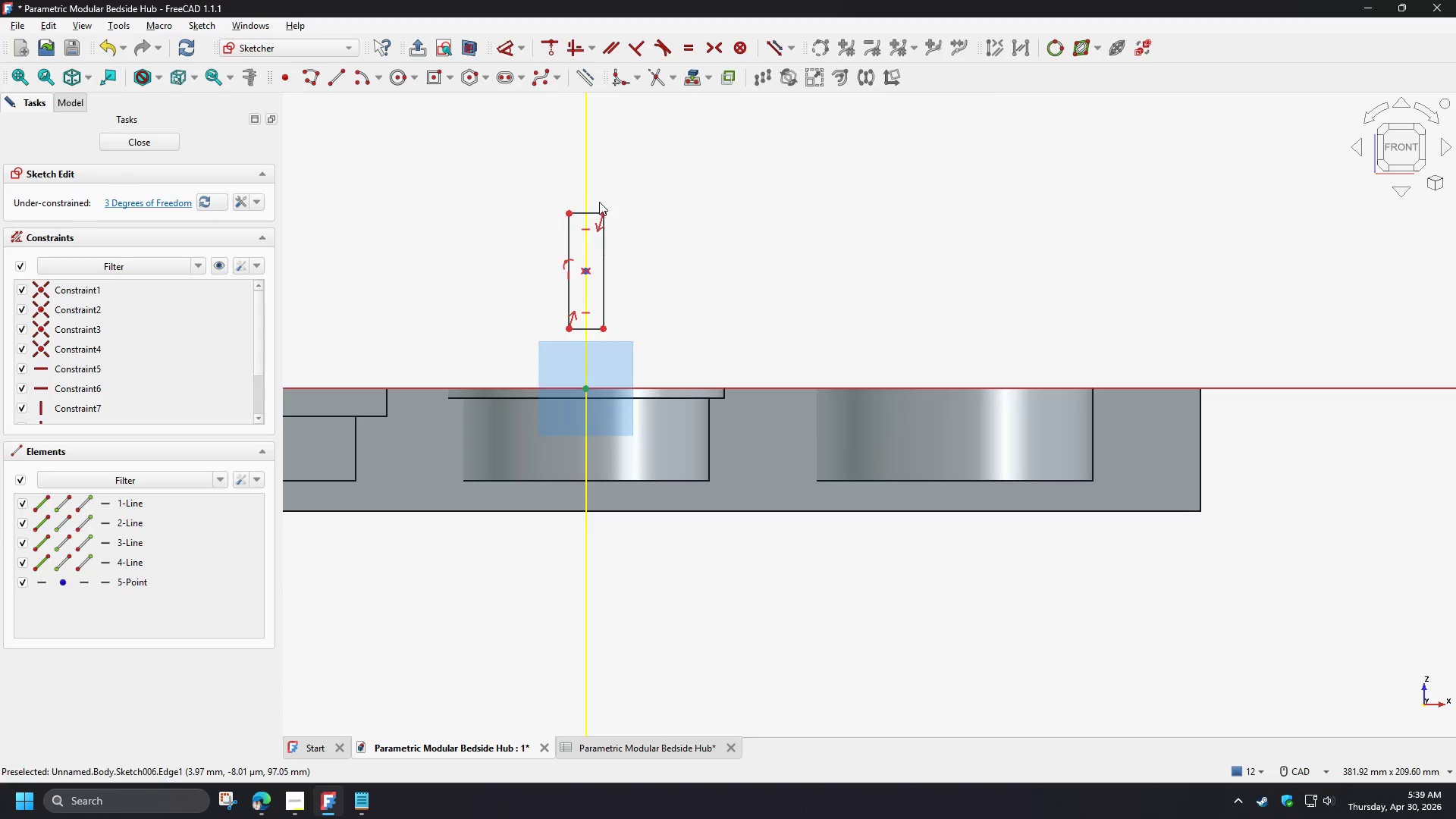 
scroll: coordinate [600, 202], scroll_direction: up, amount: 2.0
 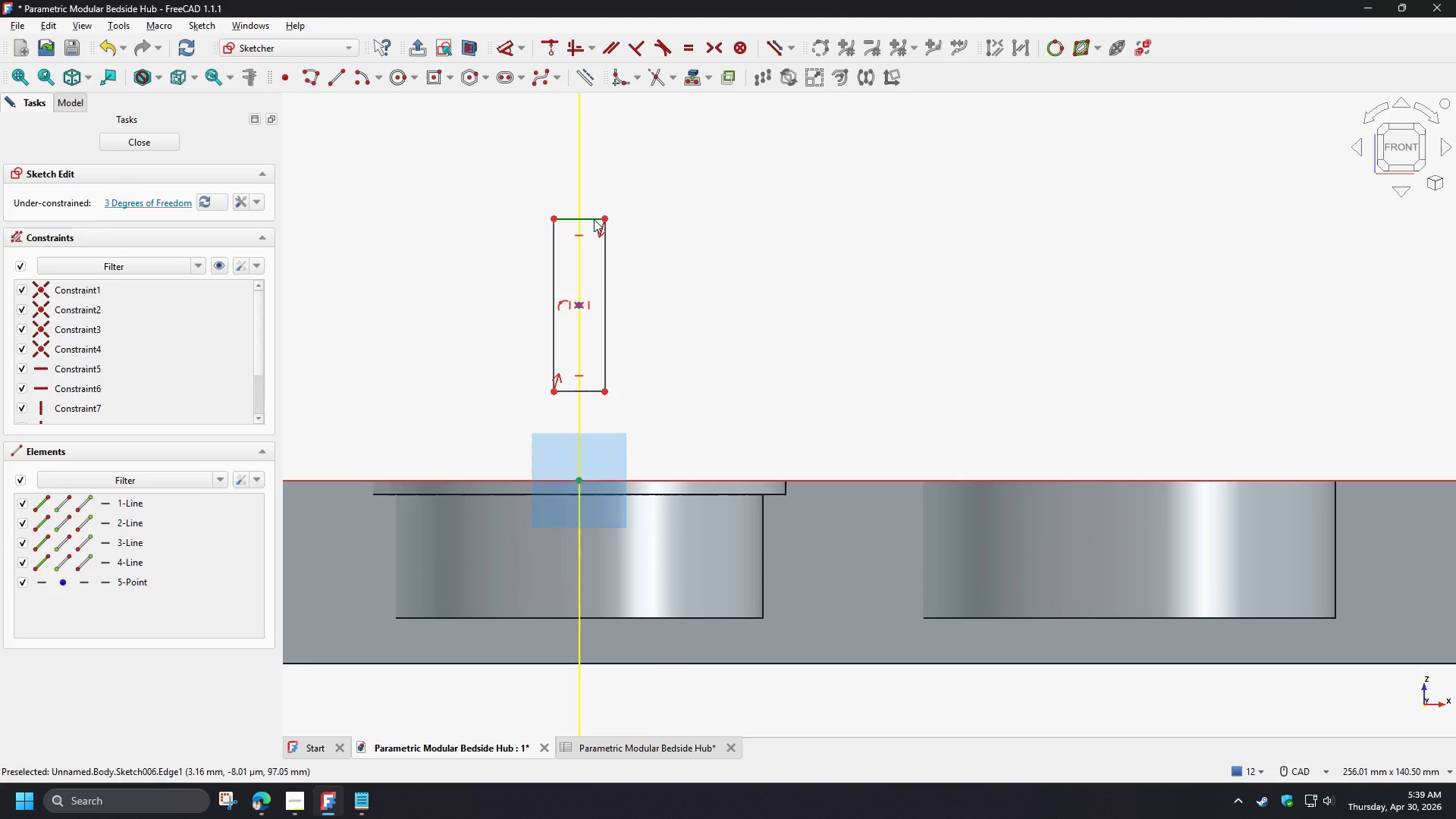 
left_click([594, 219])
 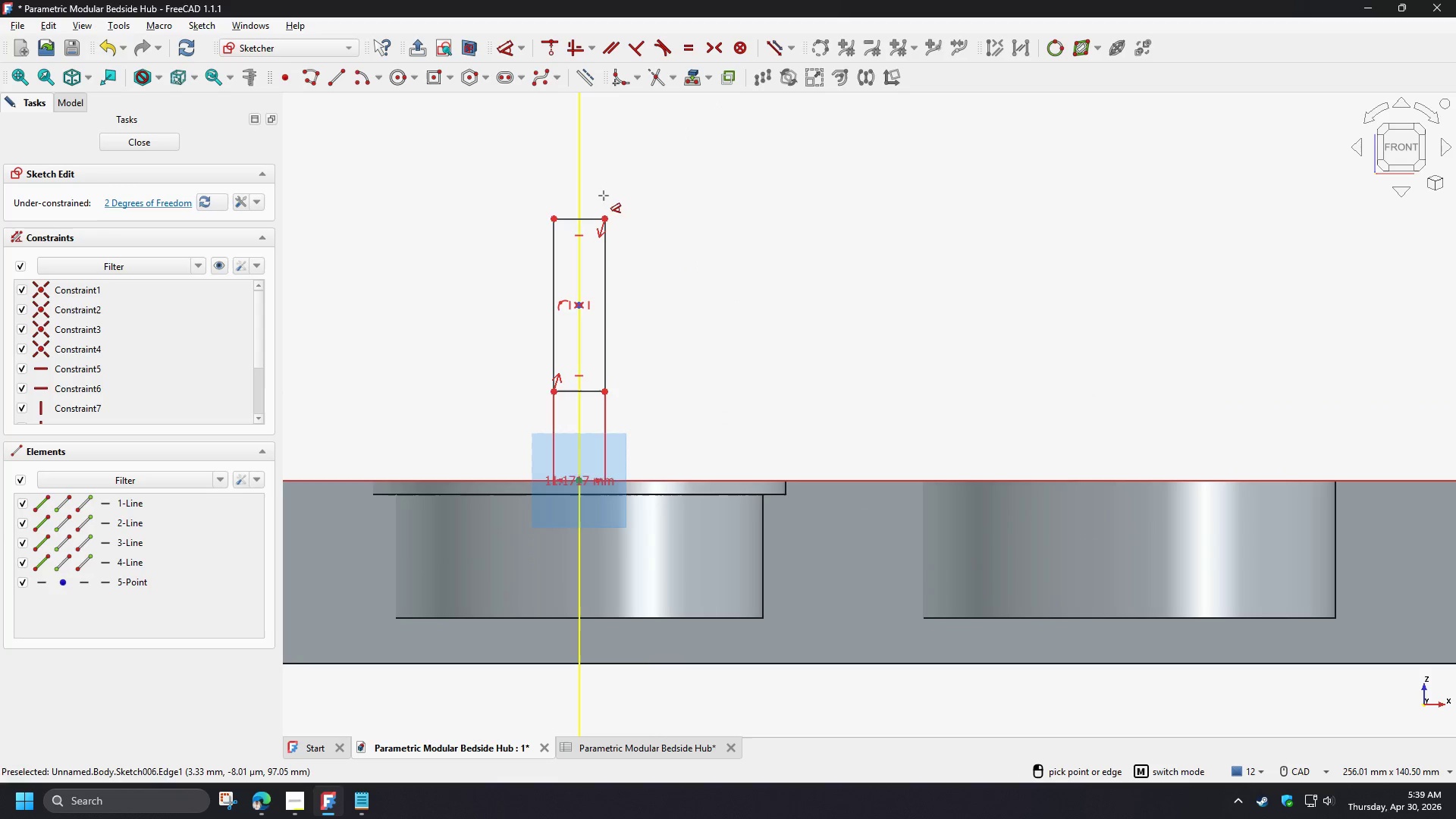 
key(D)
 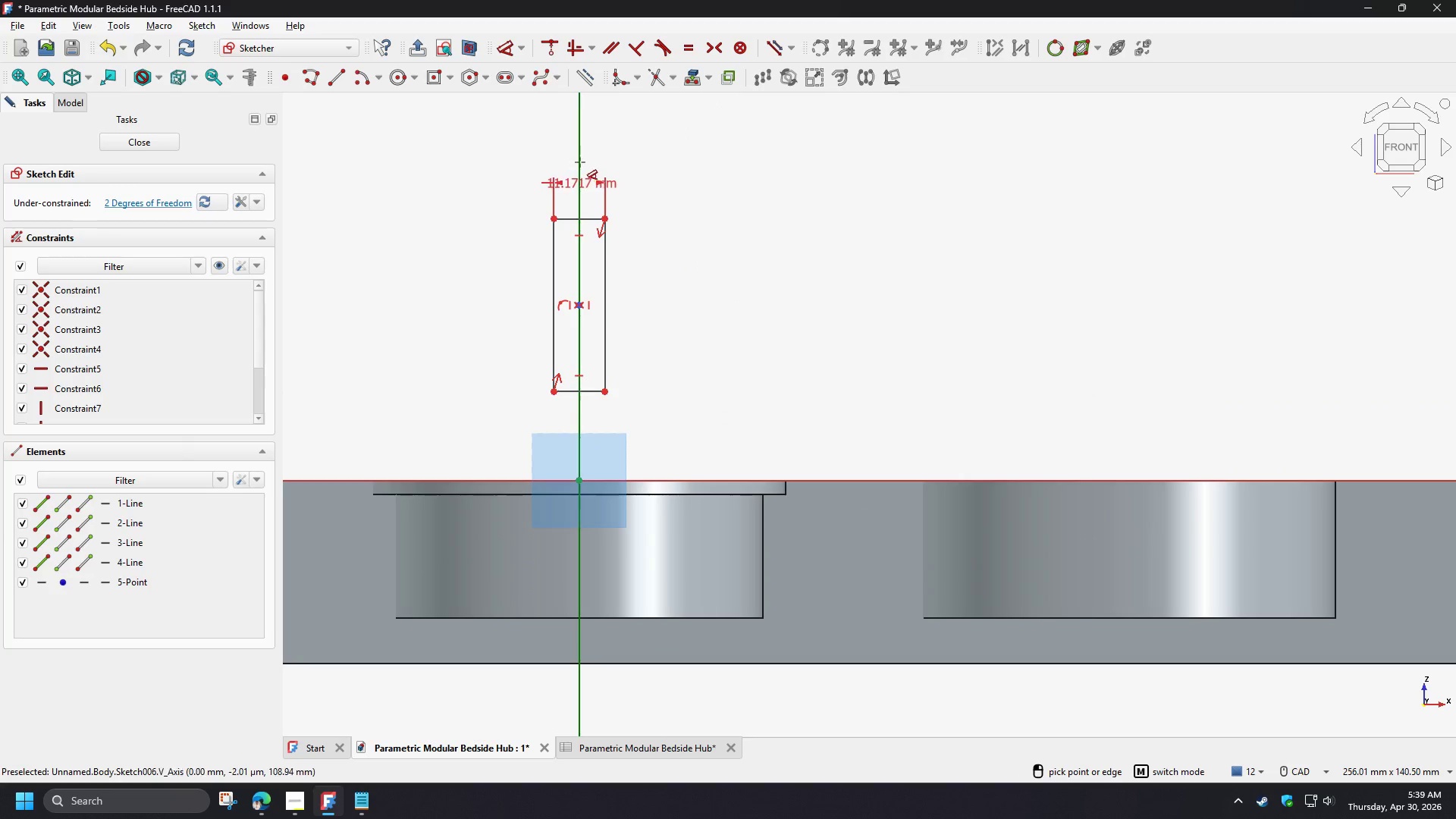 
left_click([588, 156])
 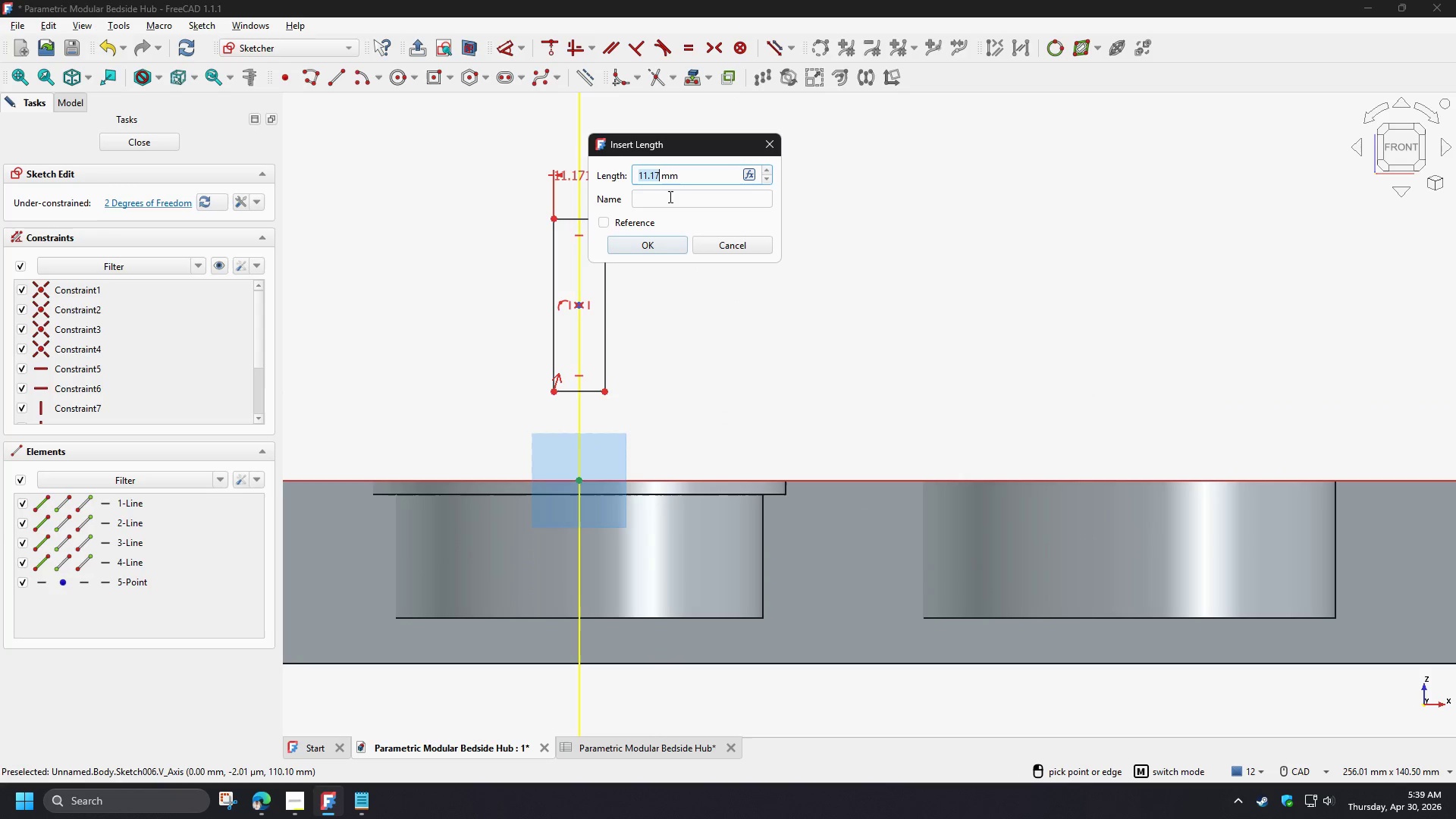 
mouse_move([680, 218])
 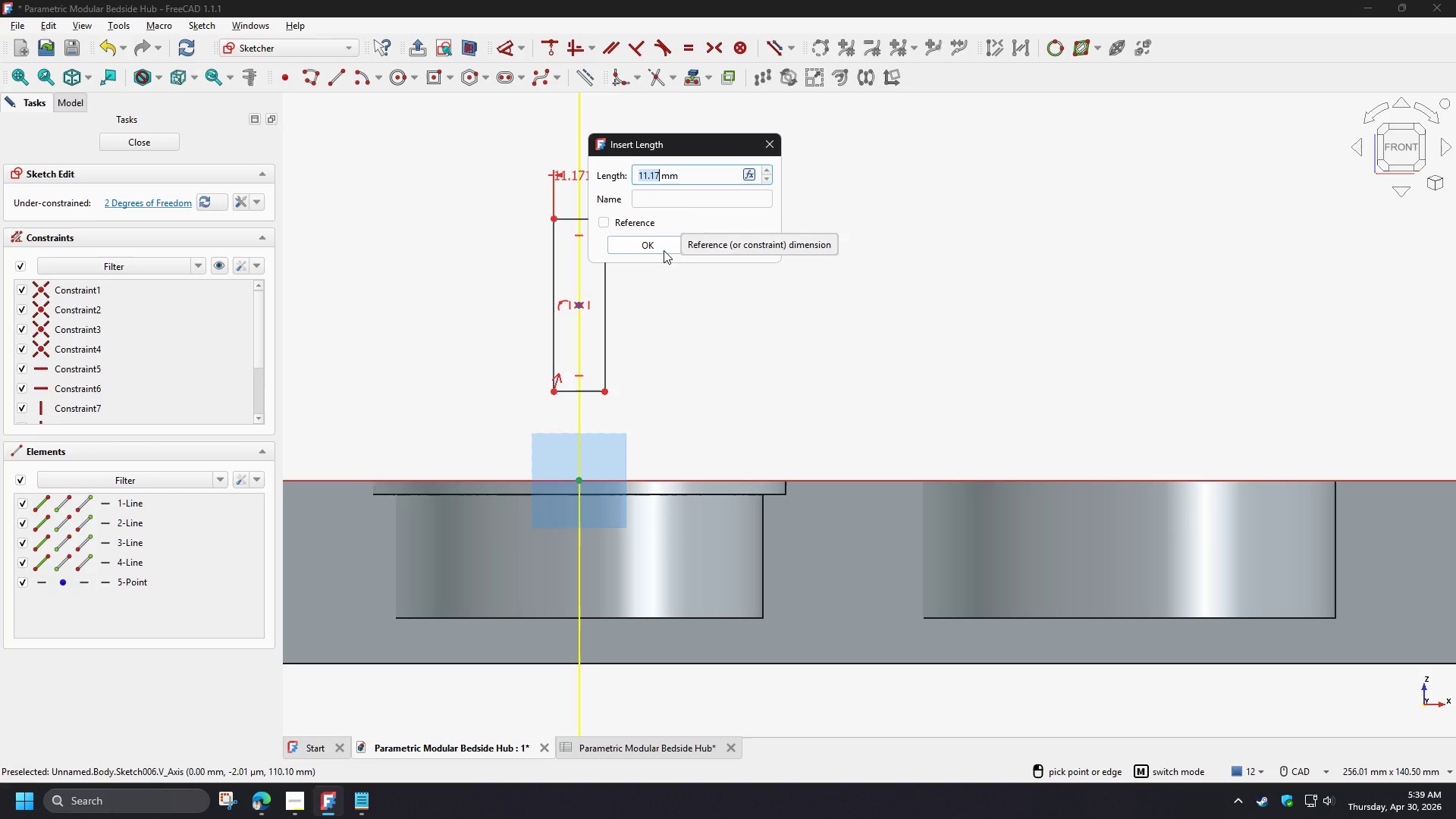 
key(5)
 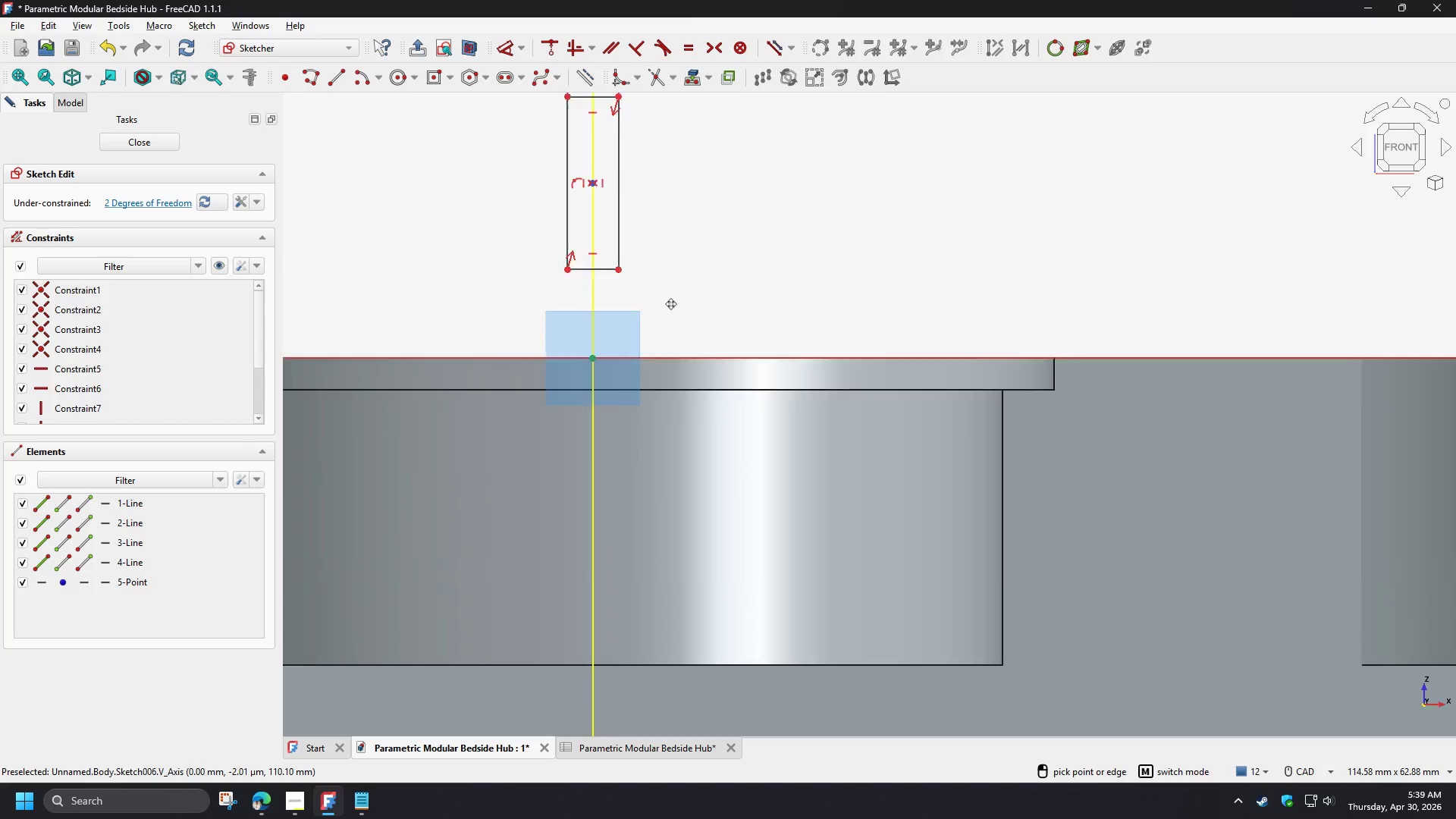 
scroll: coordinate [667, 332], scroll_direction: down, amount: 1.0
 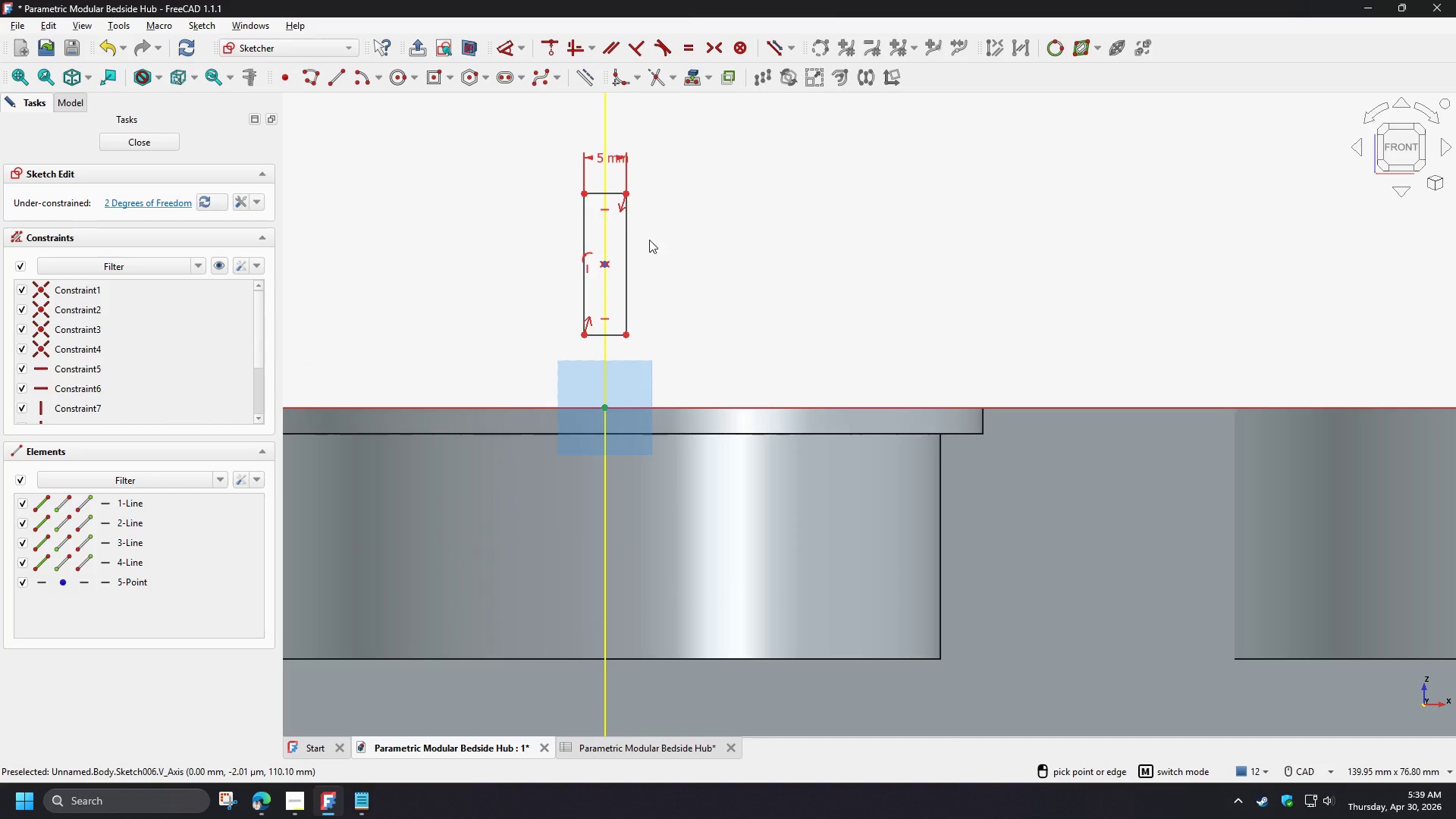 
right_click([576, 220])
 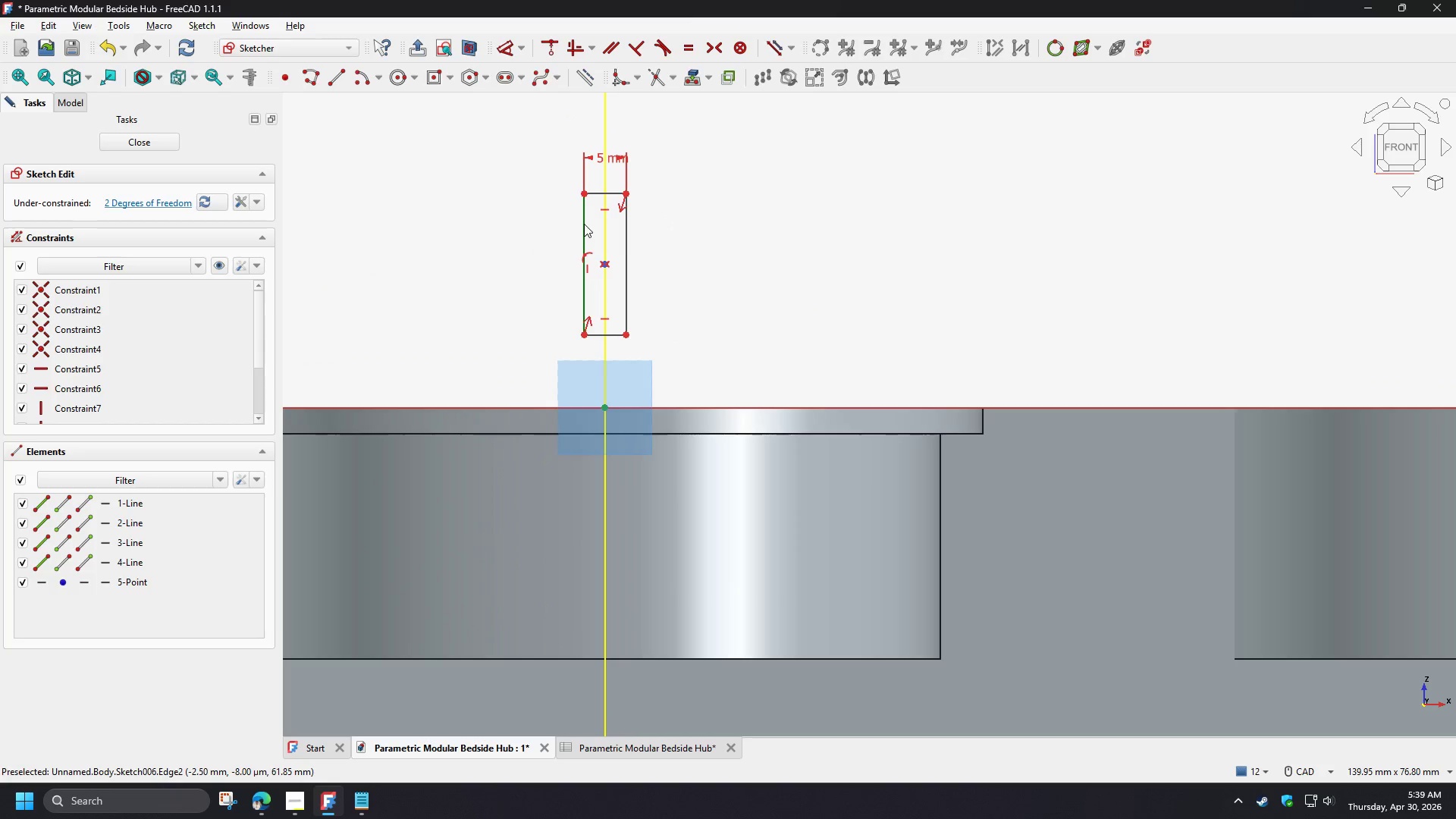 
left_click([584, 224])
 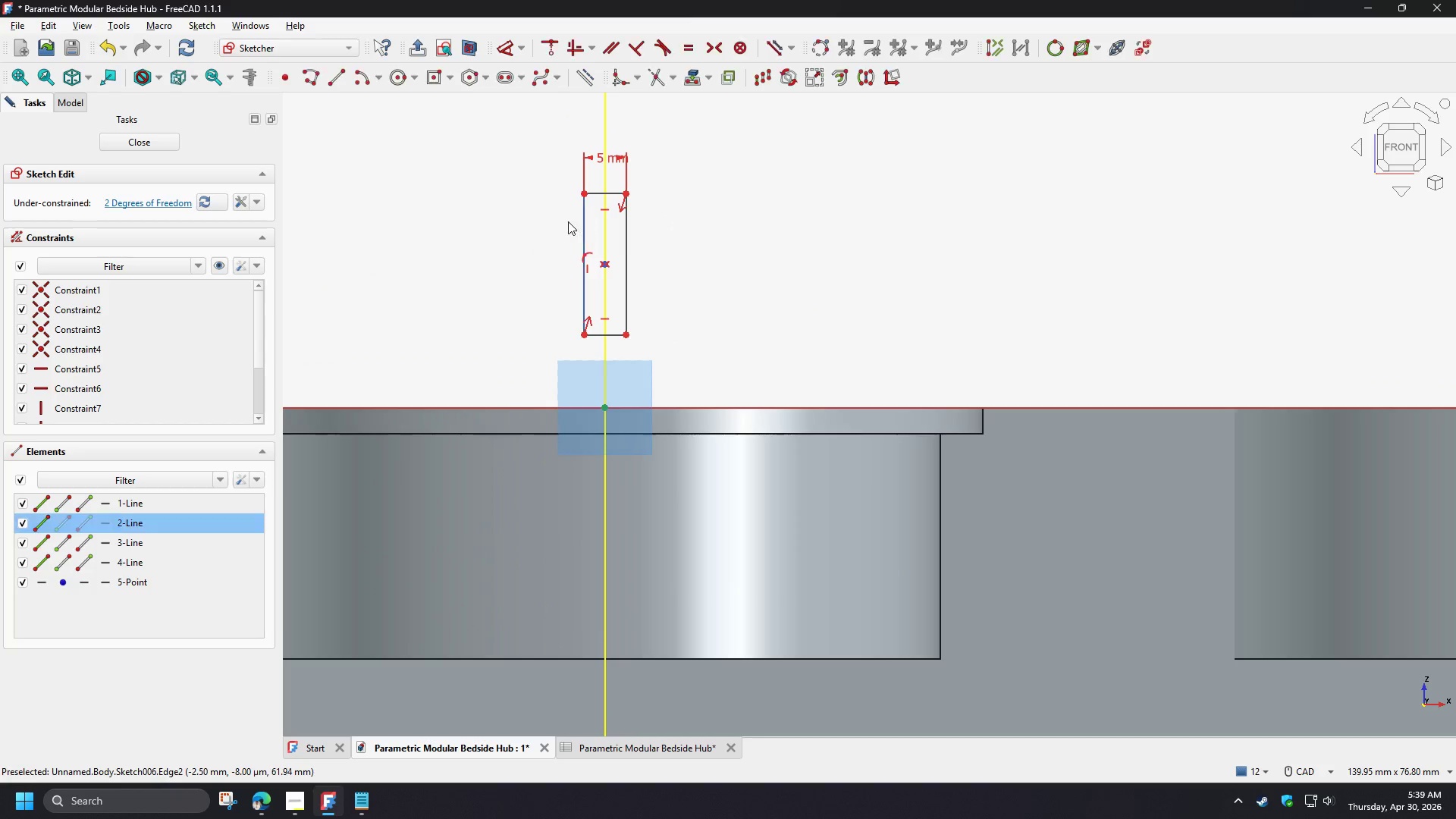 
key(D)
 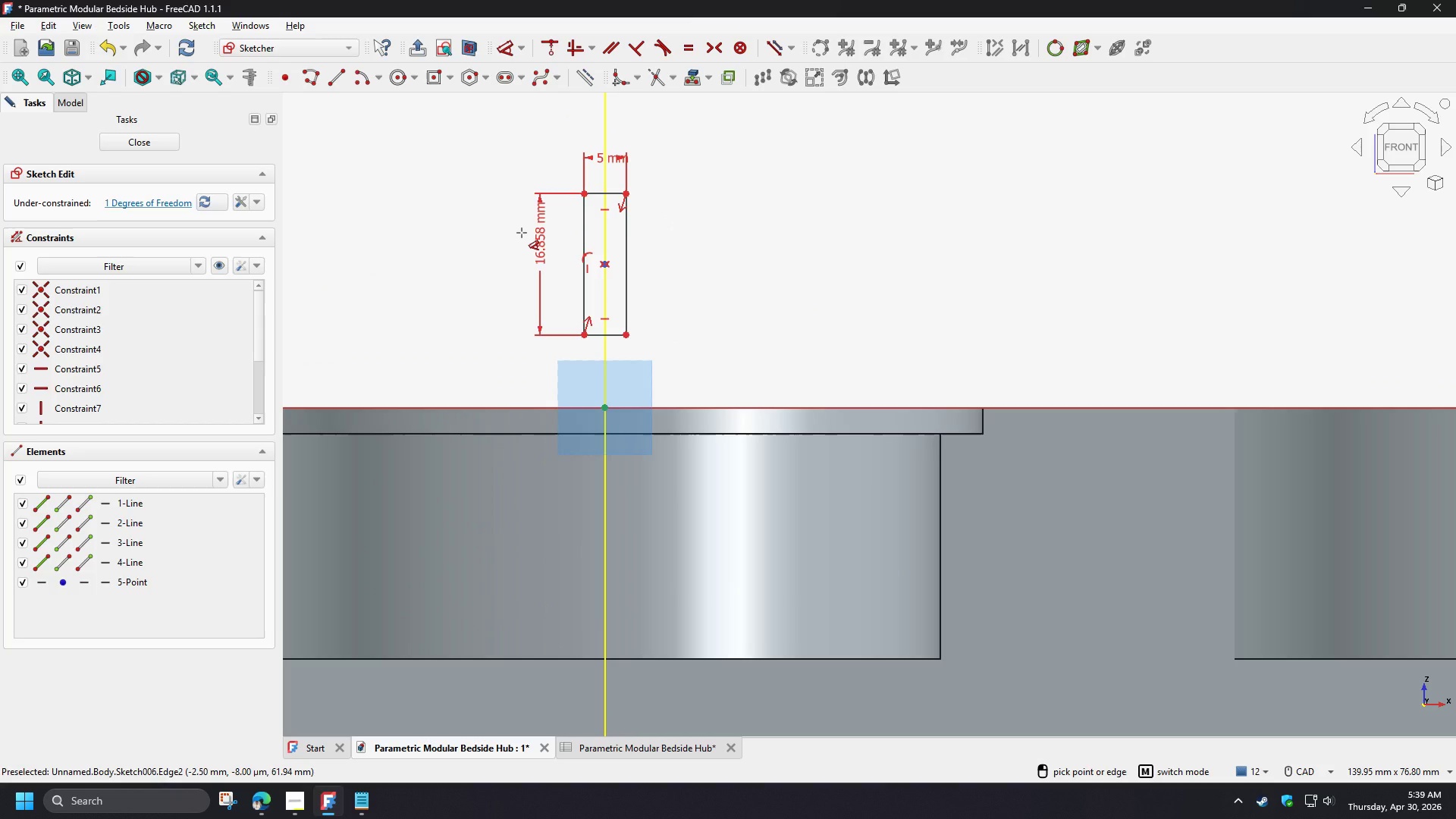 
right_click([522, 233])
 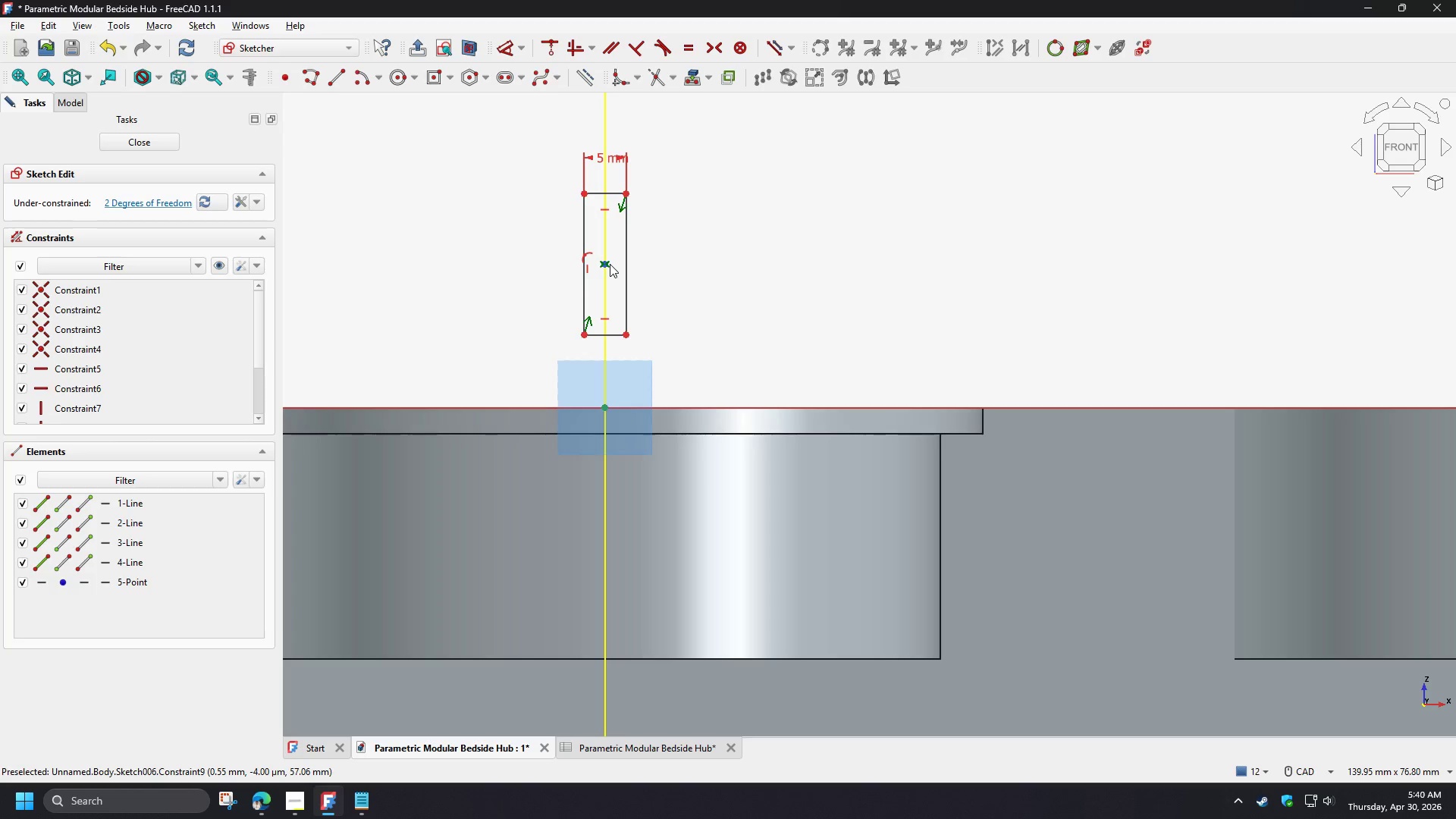 
left_click_drag(start_coordinate=[626, 261], to_coordinate=[658, 566])
 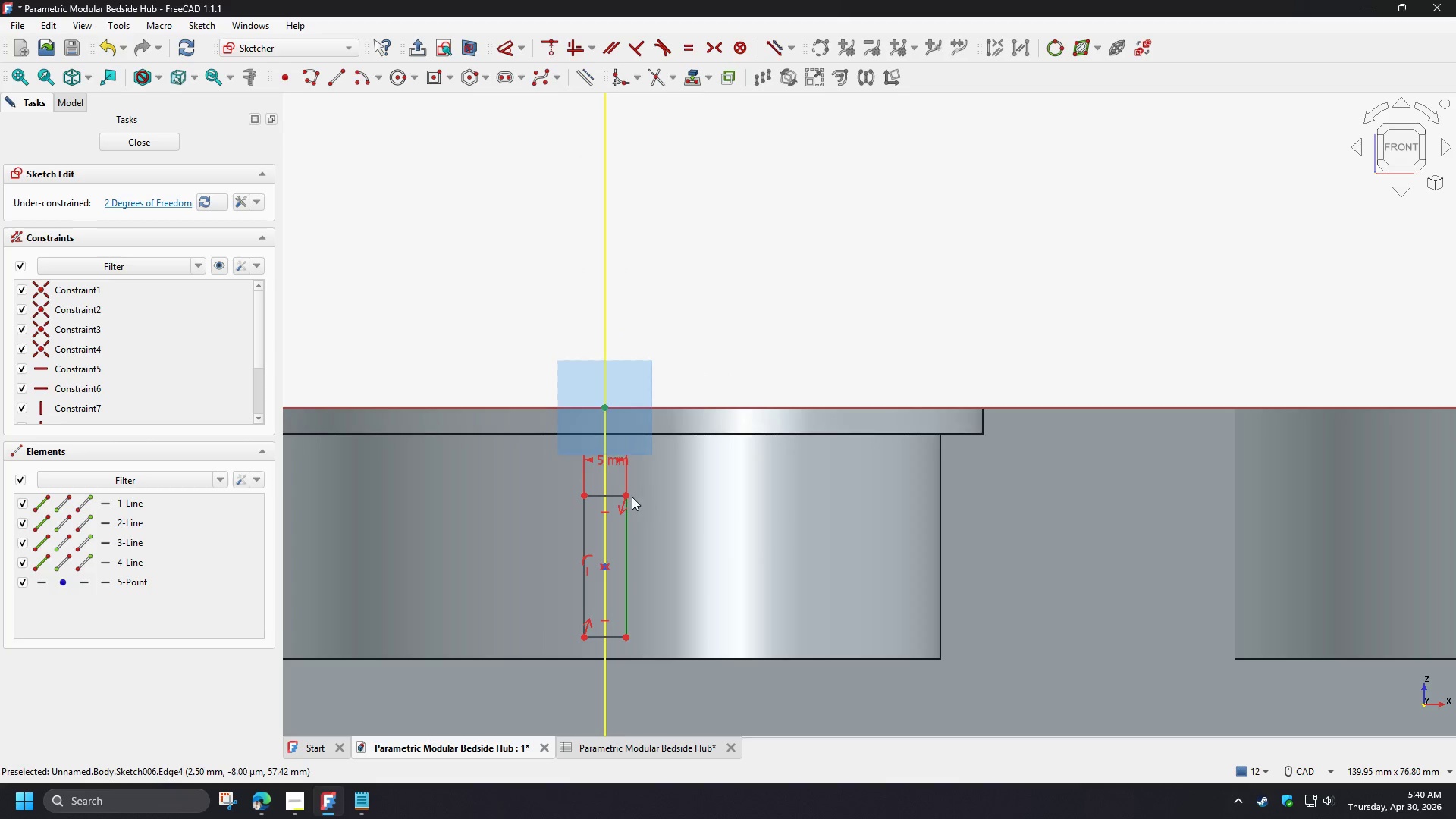 
left_click([625, 497])
 